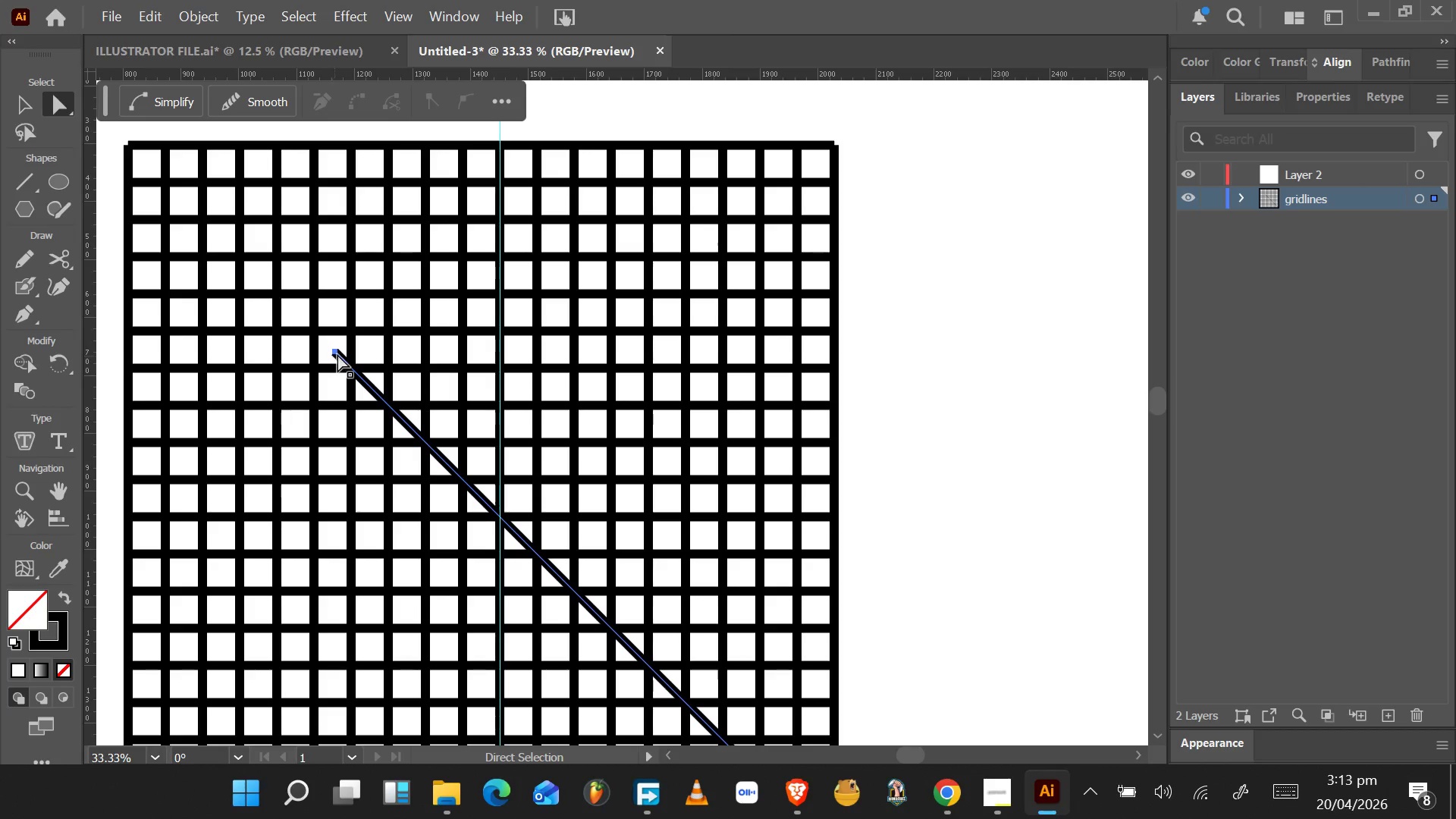 
left_click([337, 352])
 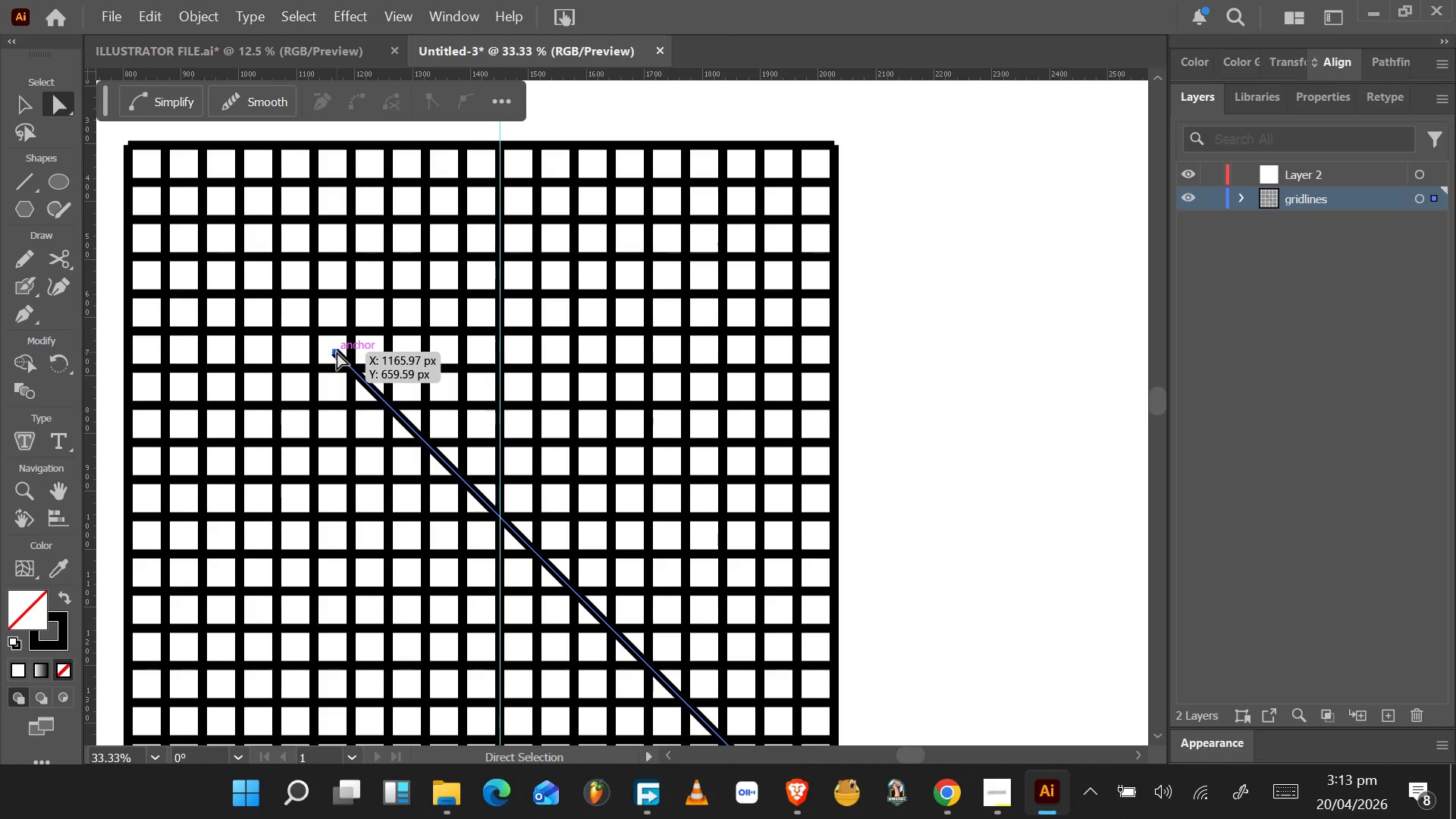 
left_click_drag(start_coordinate=[337, 352], to_coordinate=[132, 149])
 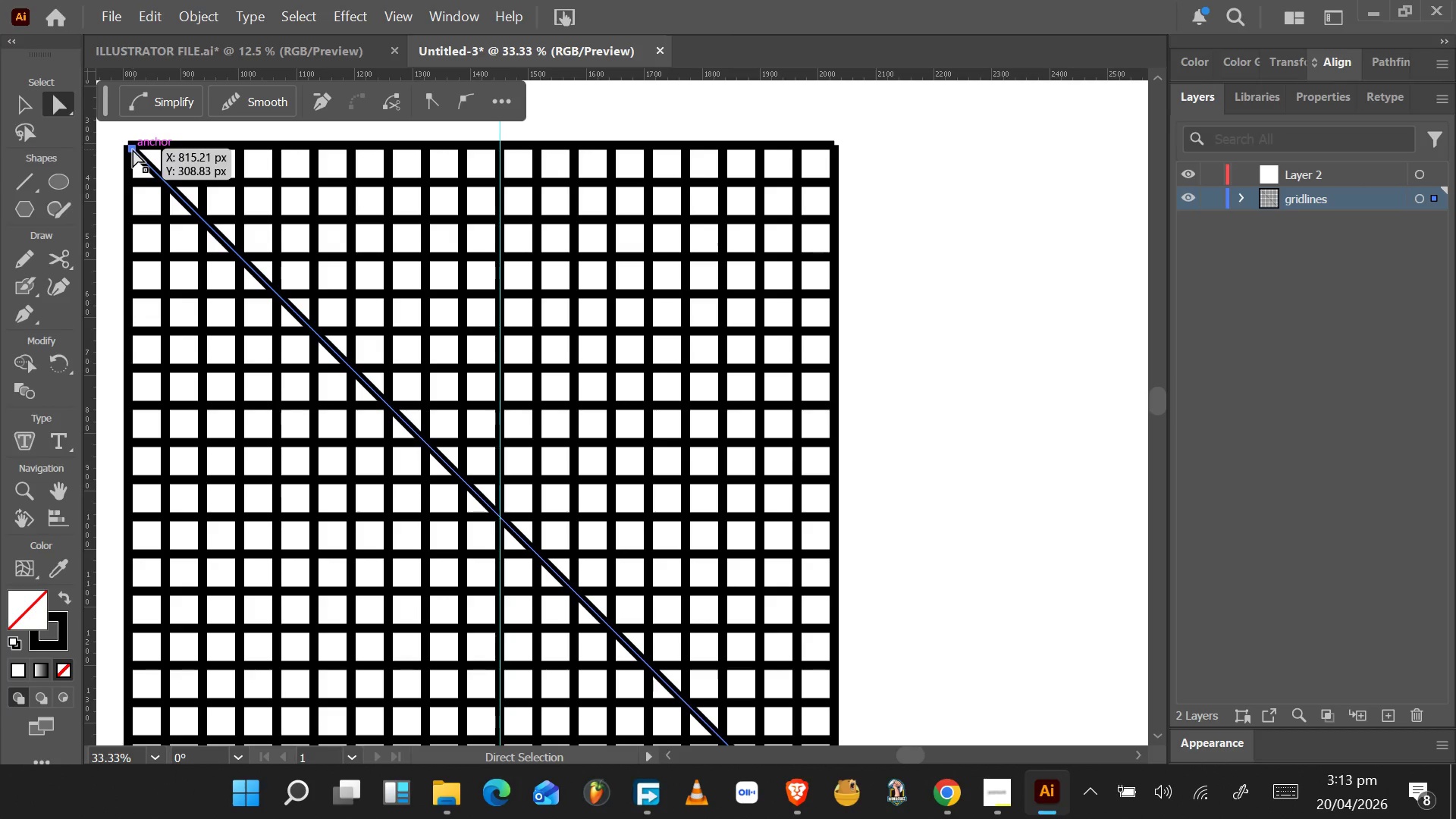 
hold_key(key=AltLeft, duration=1.11)
scroll: coordinate [128, 142], scroll_direction: up, amount: 11.0
 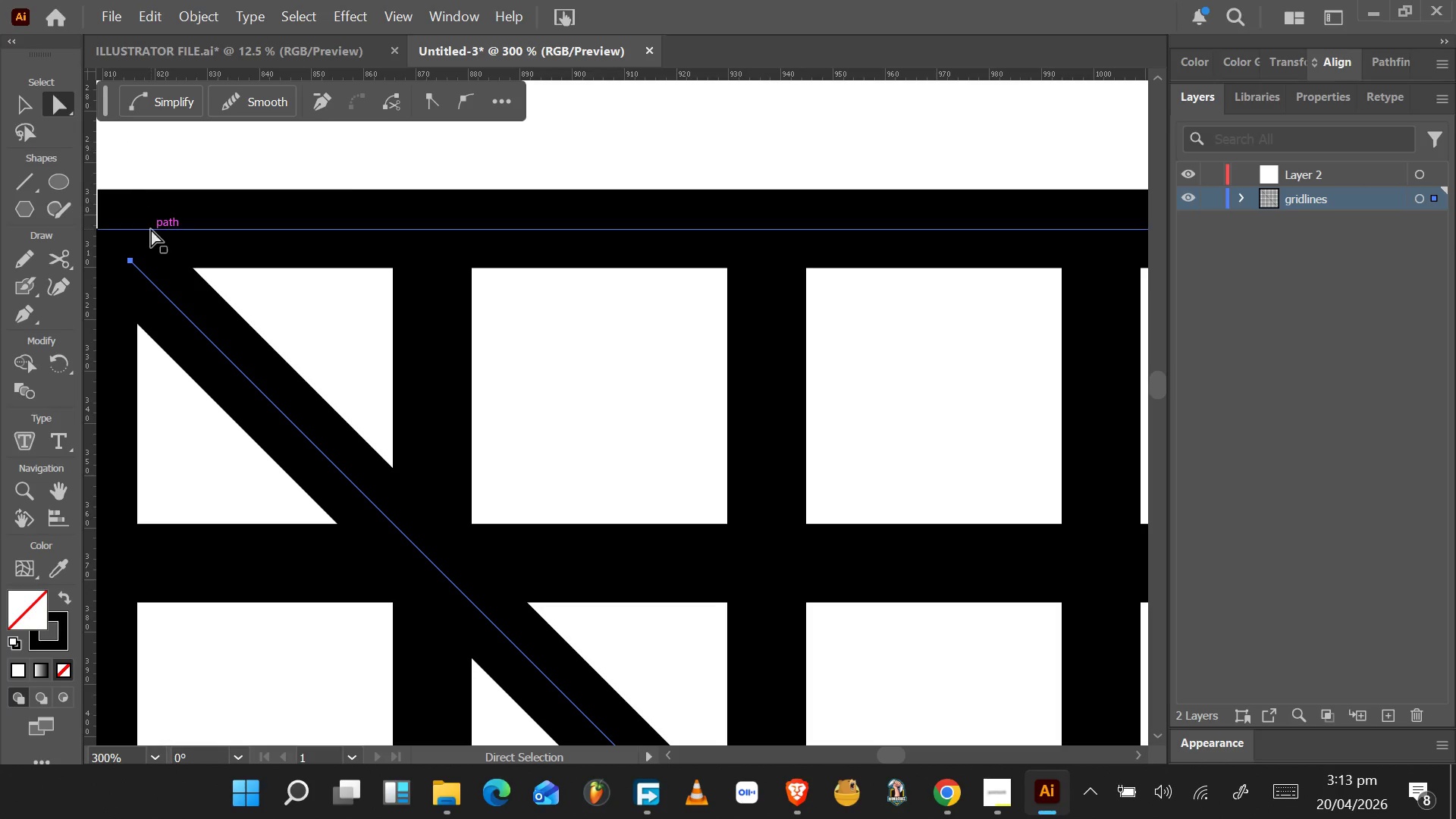 
key(Alt+AltLeft)
 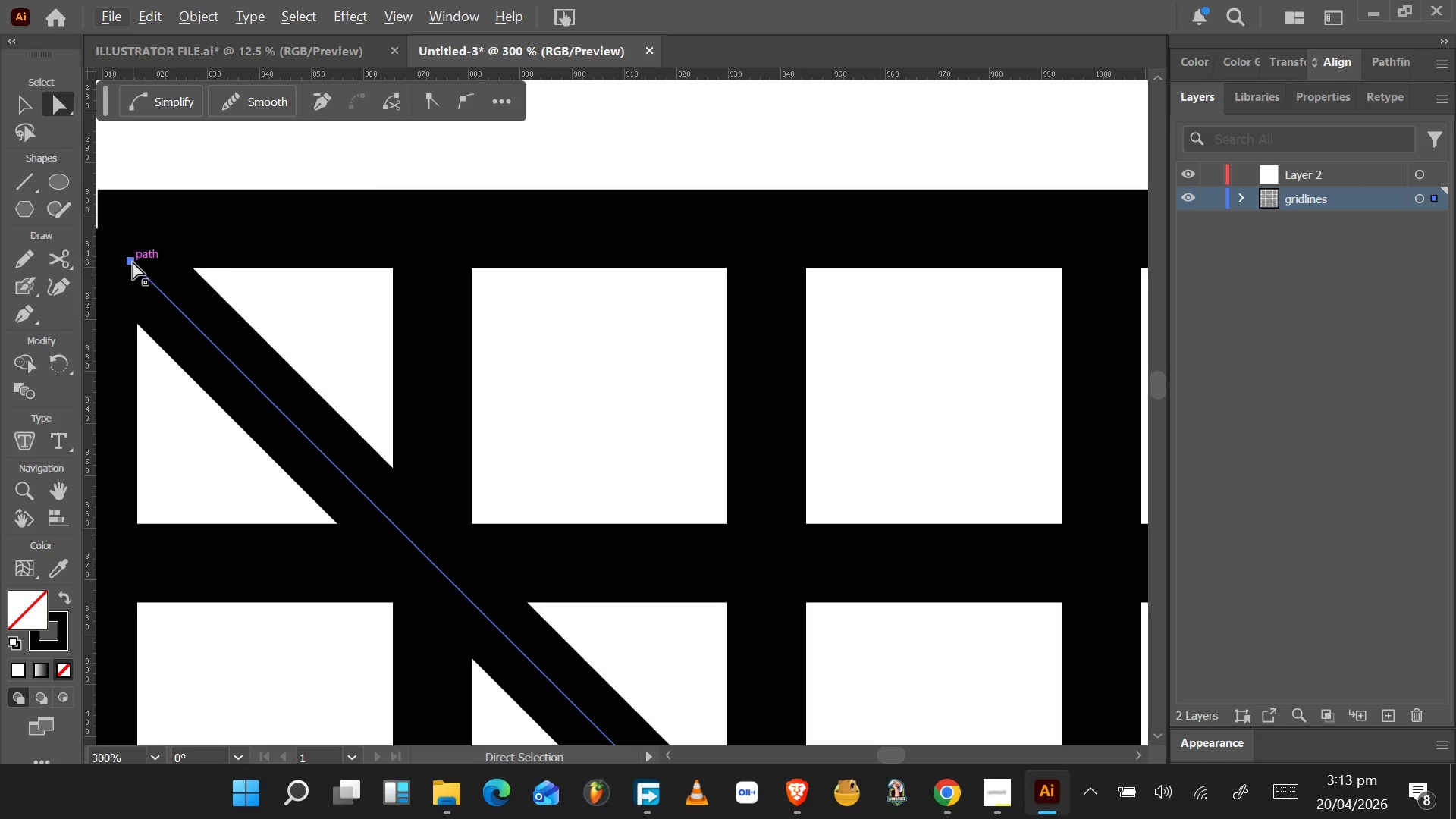 
left_click([133, 262])
 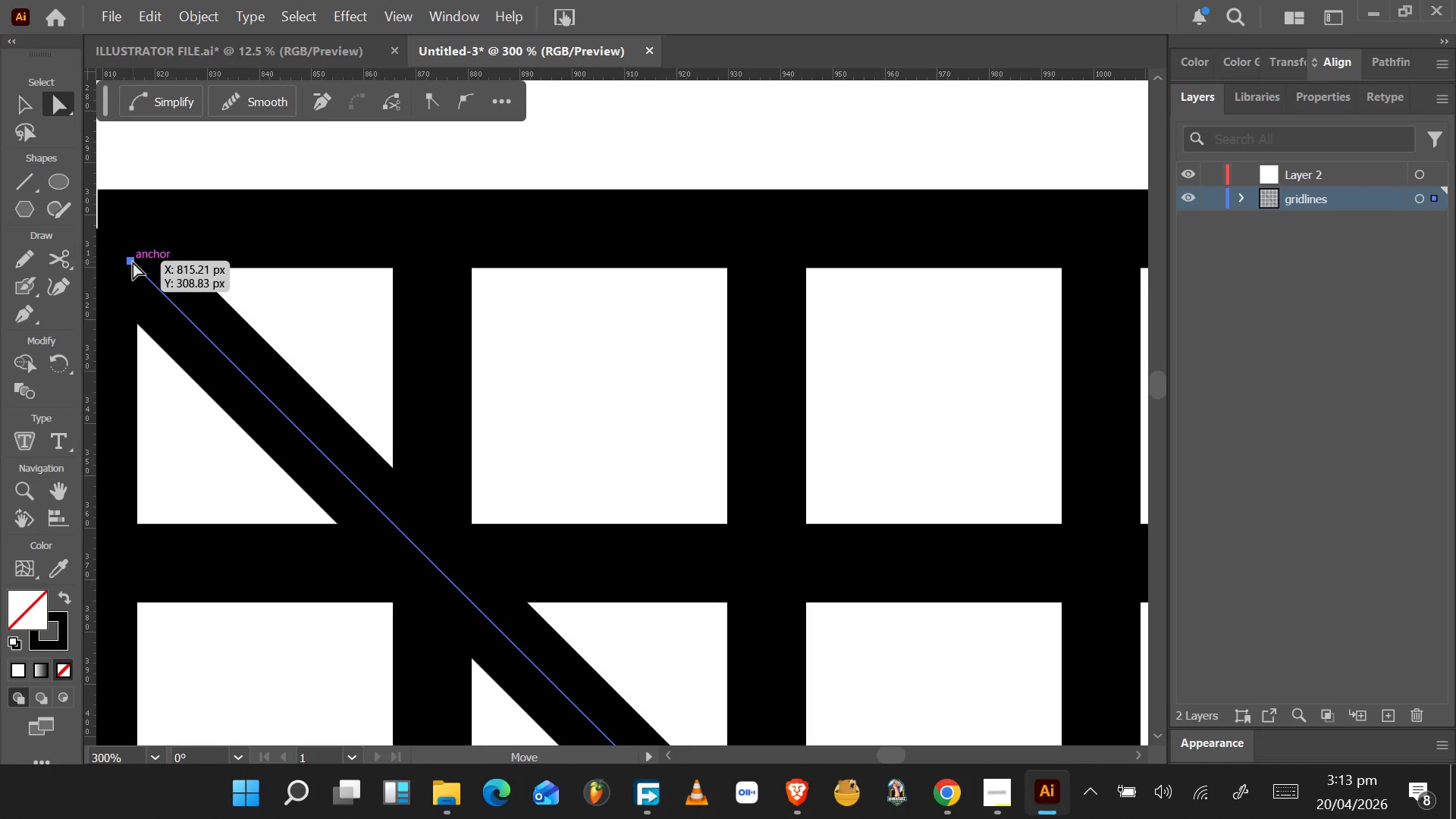 
left_click_drag(start_coordinate=[133, 262], to_coordinate=[467, 231])
 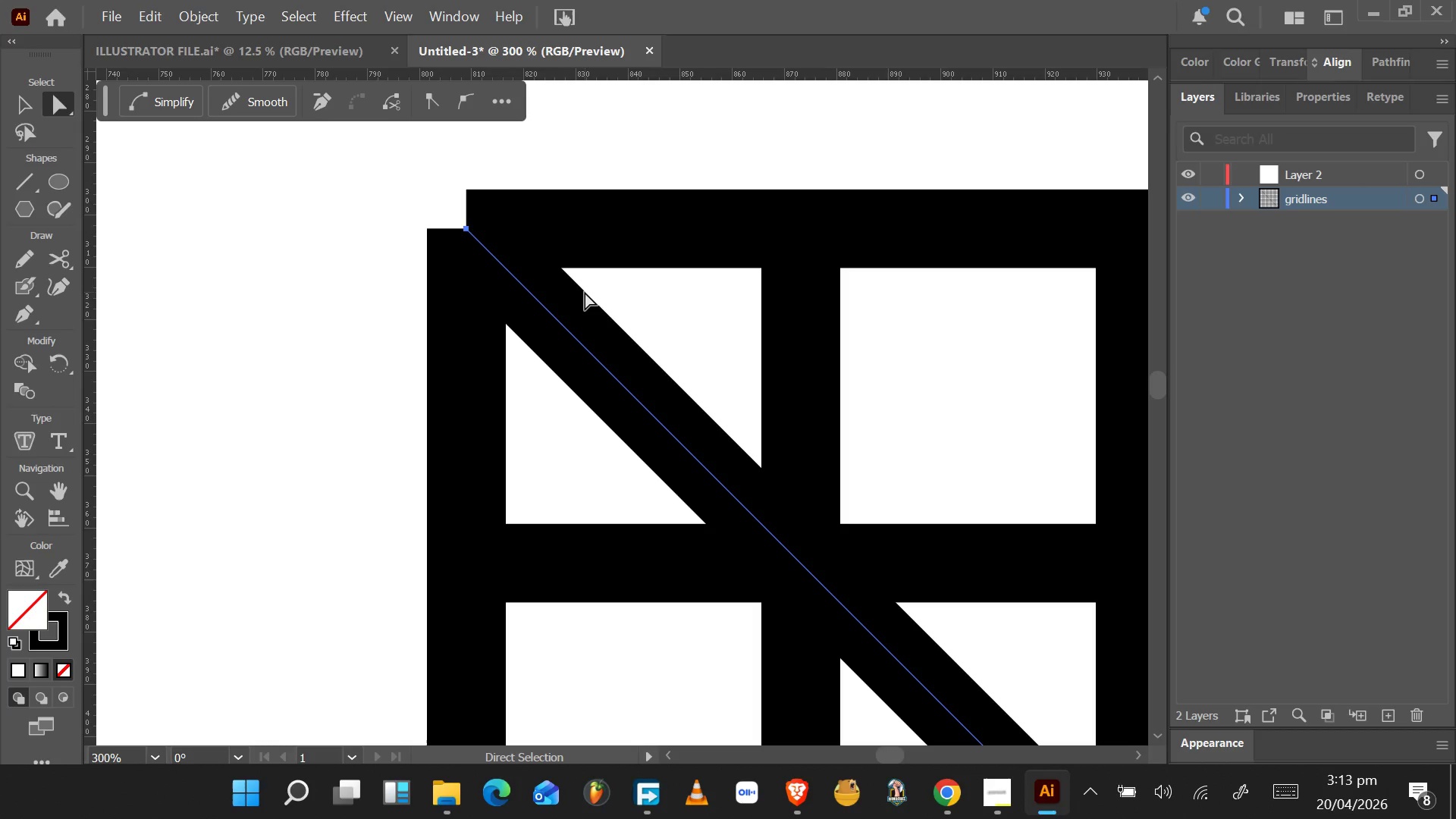 
hold_key(key=AltLeft, duration=1.08)
scroll: coordinate [590, 303], scroll_direction: down, amount: 12.0
 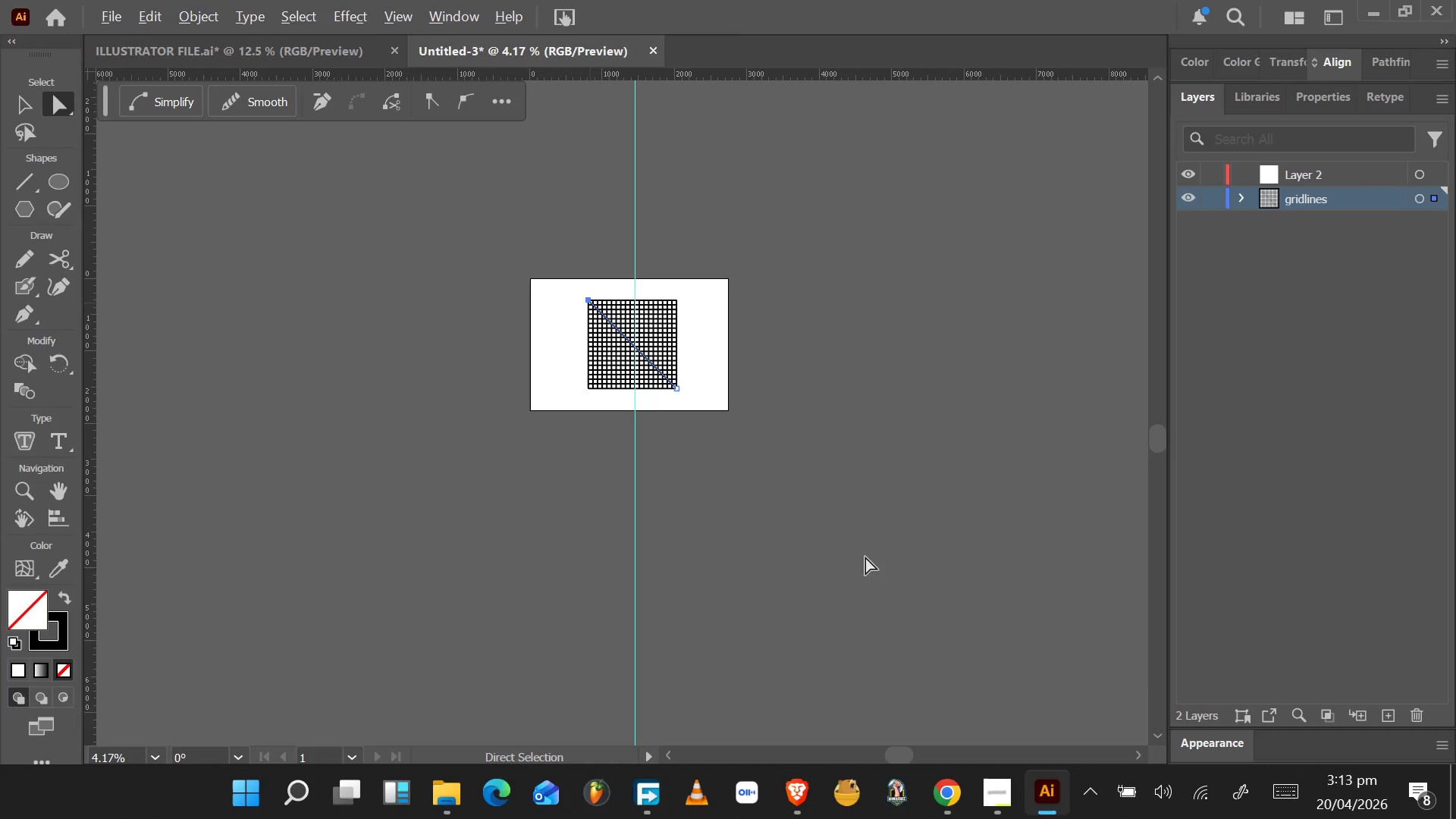 
hold_key(key=AltLeft, duration=1.5)
scroll: coordinate [682, 394], scroll_direction: up, amount: 8.0
 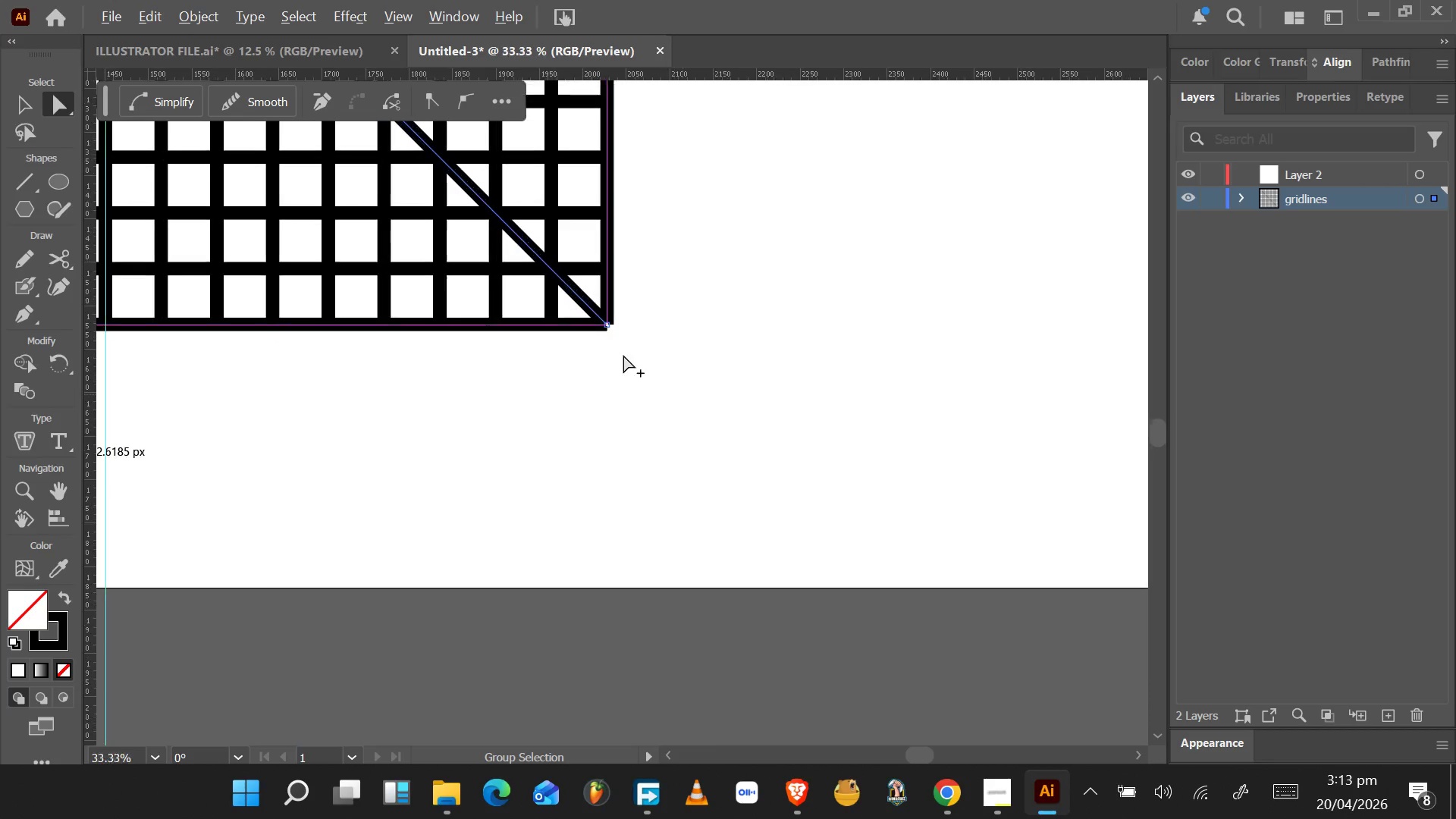 
hold_key(key=AltLeft, duration=1.53)
scroll: coordinate [611, 318], scroll_direction: up, amount: 6.0
 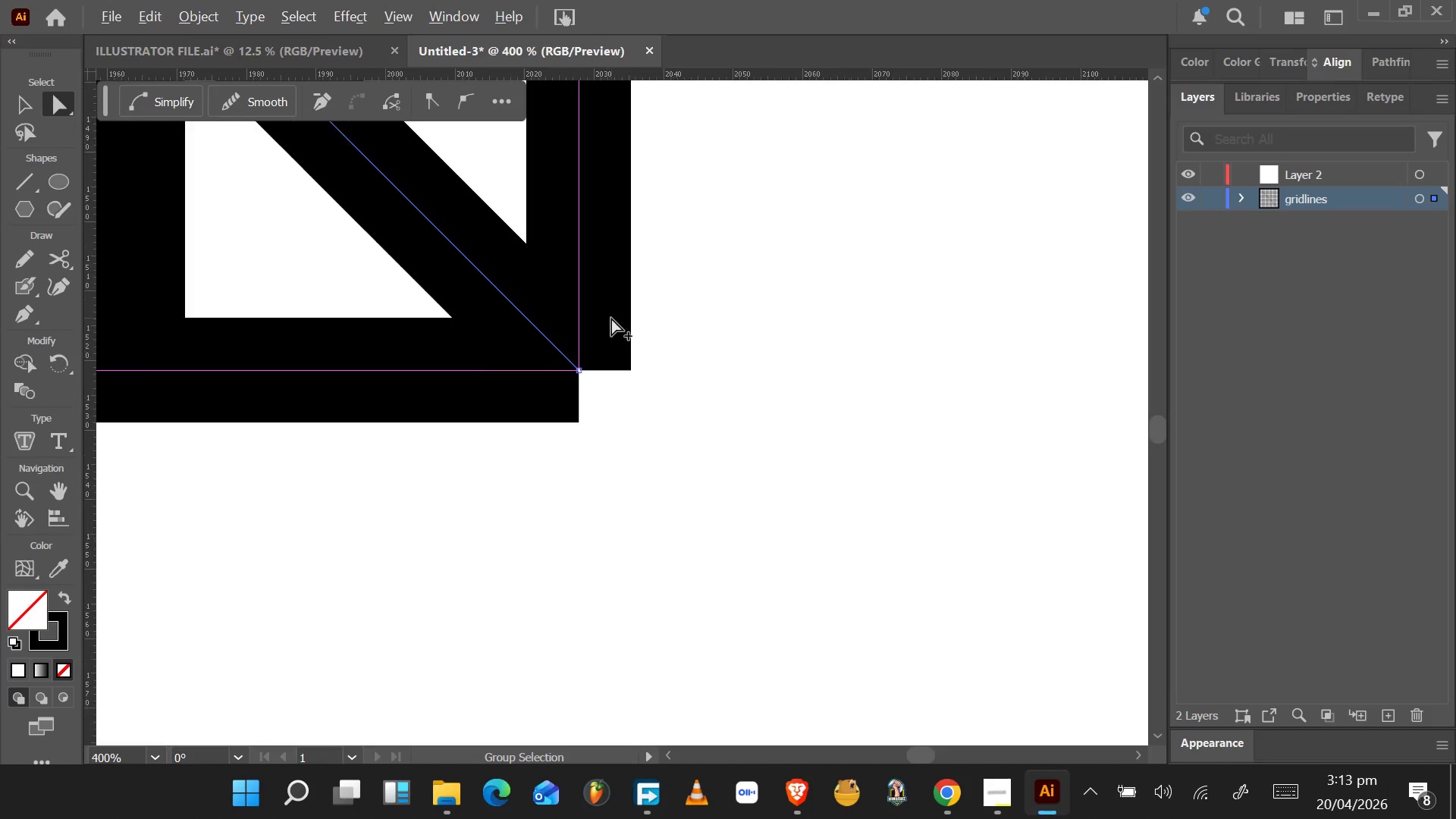 
hold_key(key=AltLeft, duration=1.44)
scroll: coordinate [610, 322], scroll_direction: down, amount: 7.0
 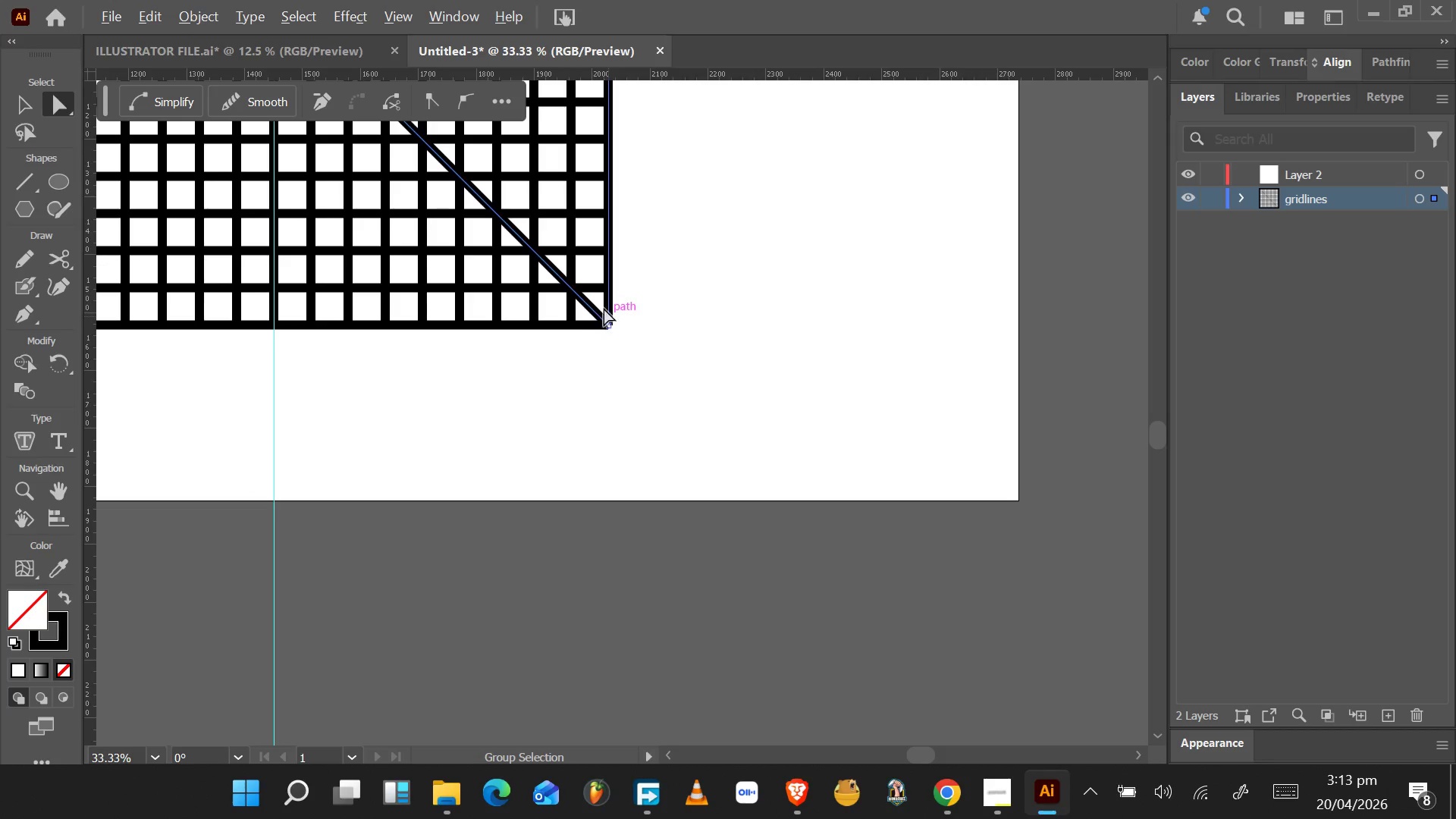 
hold_key(key=AltLeft, duration=0.44)
 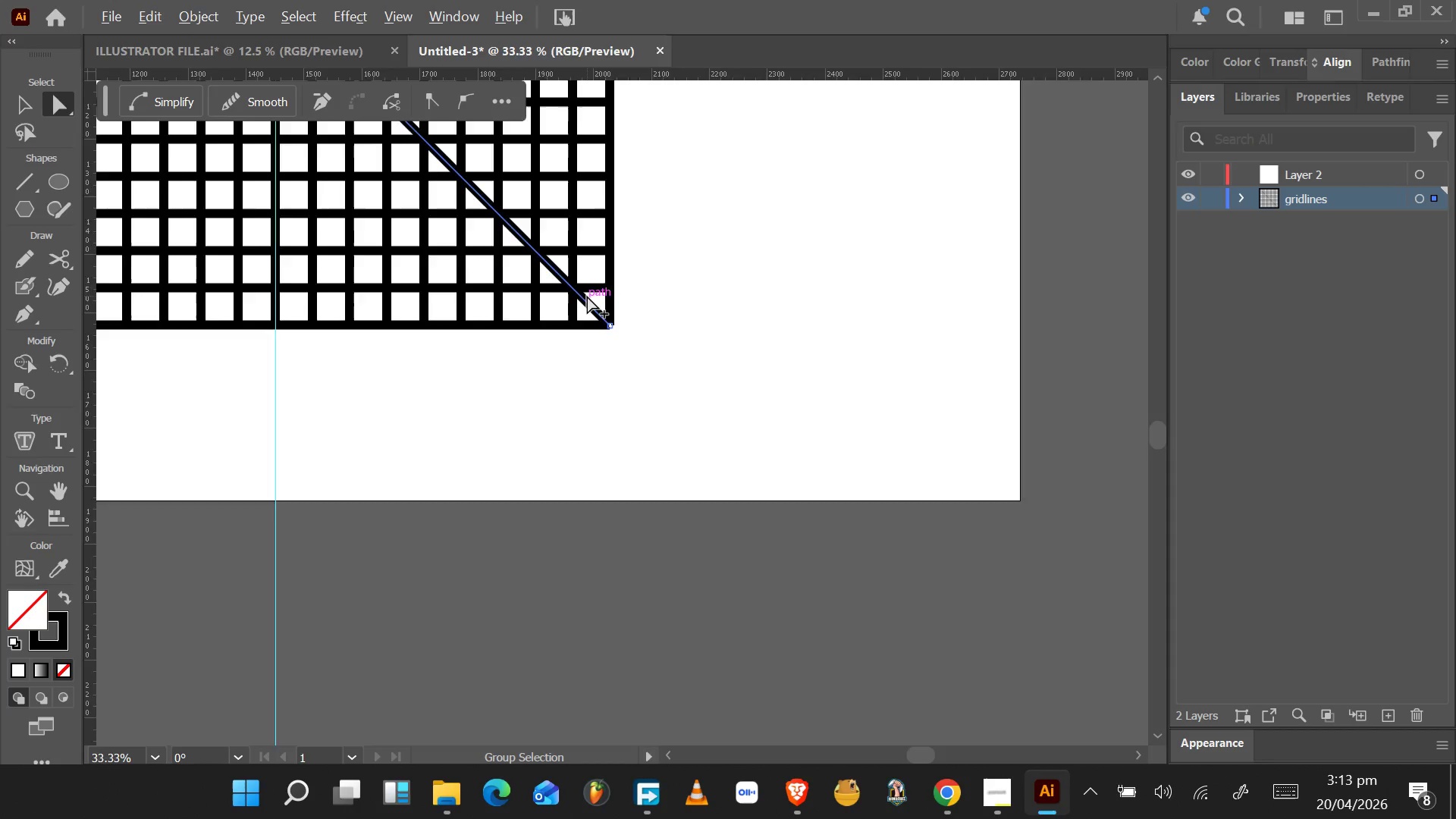 
hold_key(key=AltLeft, duration=0.77)
 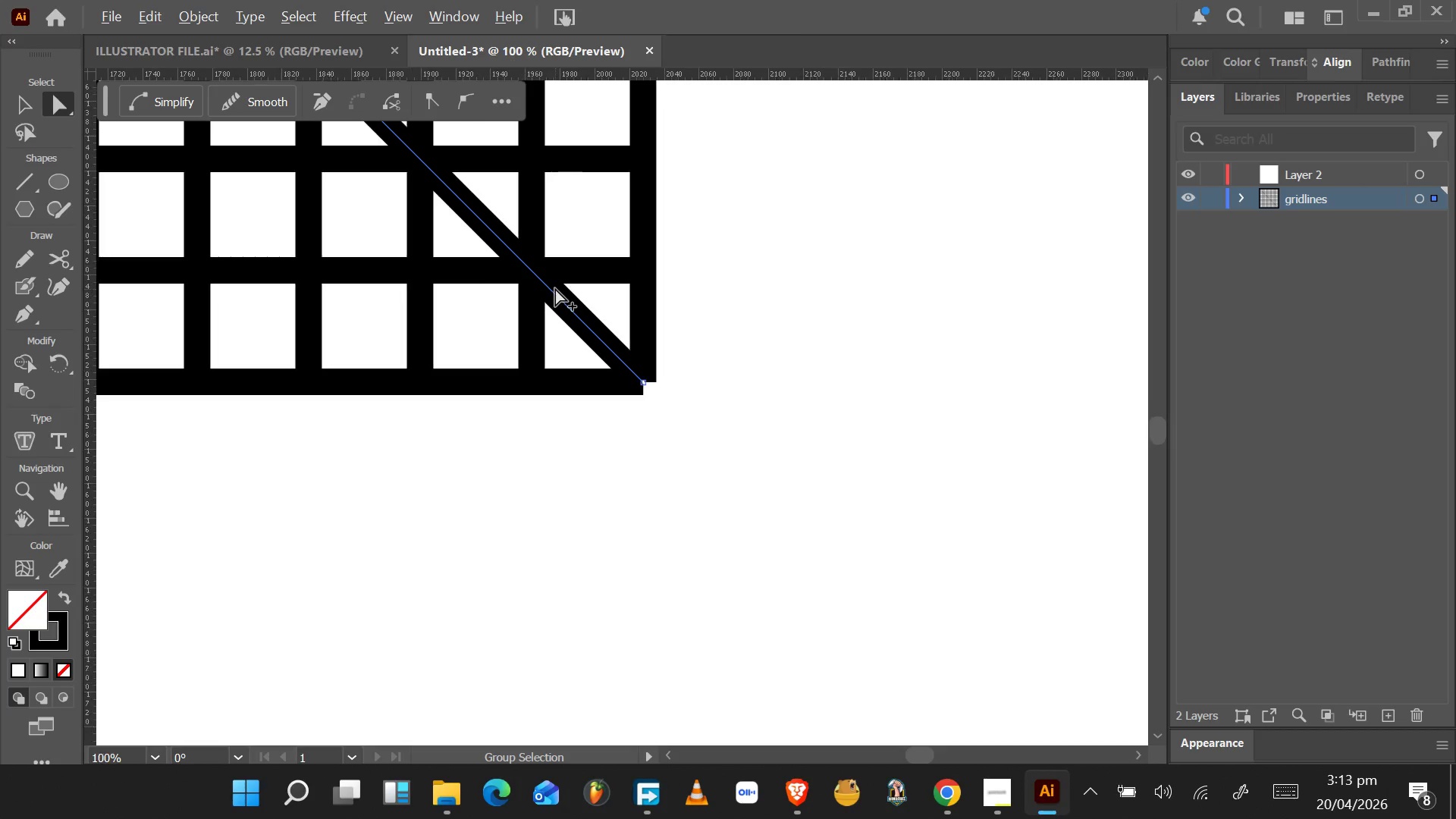 
scroll: coordinate [588, 297], scroll_direction: down, amount: 2.0
 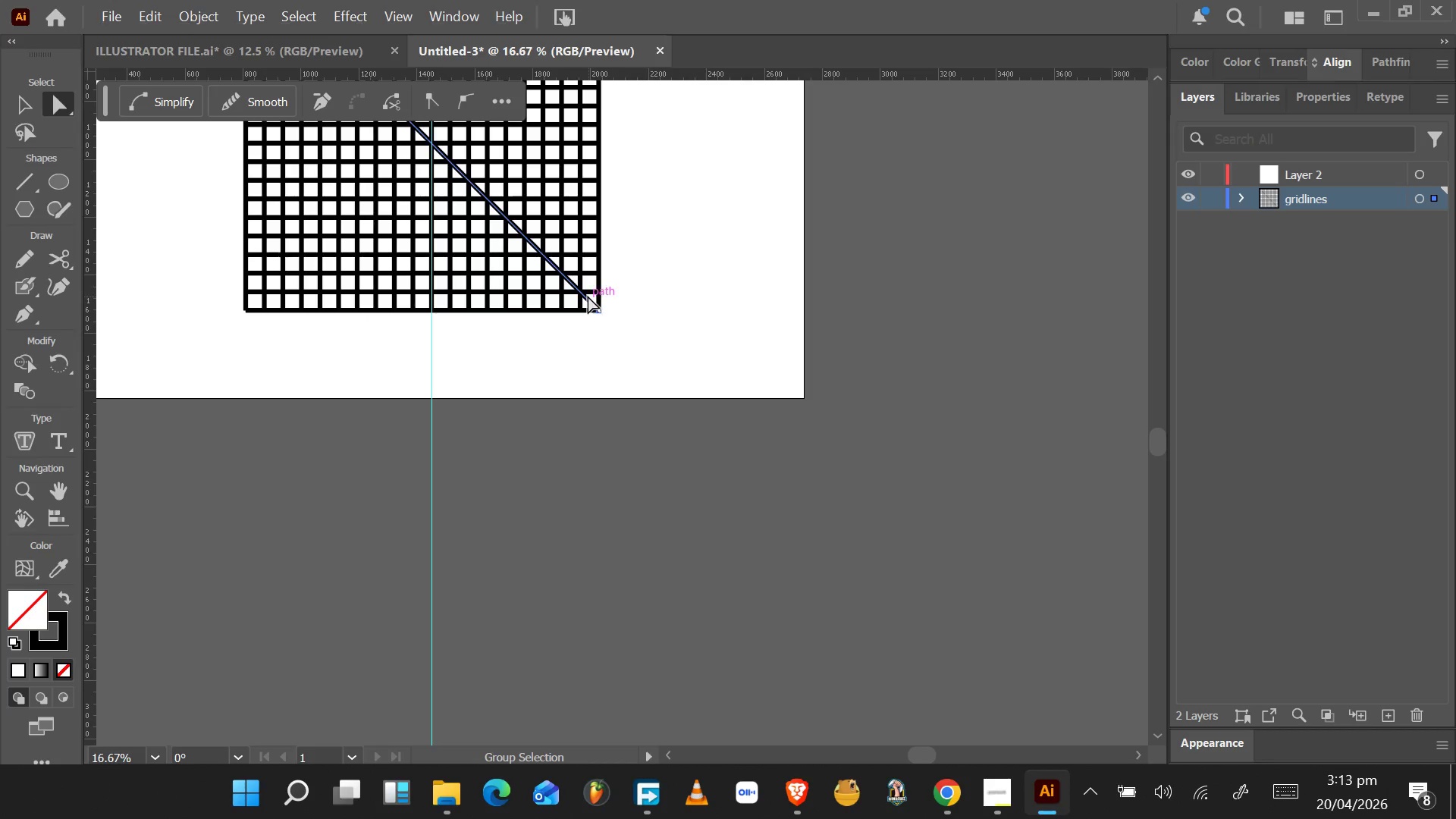 
scroll: coordinate [587, 296], scroll_direction: up, amount: 5.0
 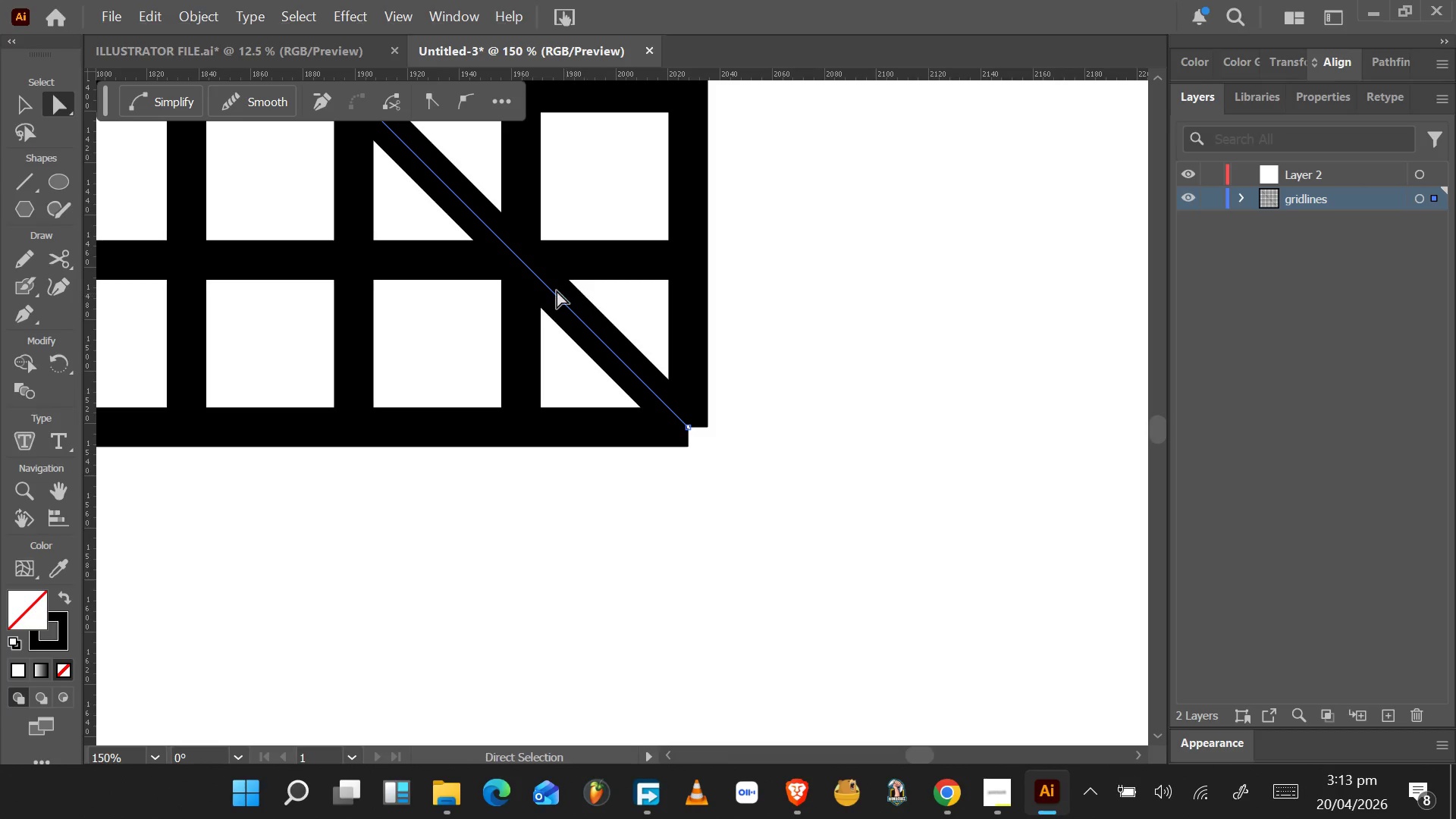 
hold_key(key=AltLeft, duration=0.31)
scroll: coordinate [555, 289], scroll_direction: down, amount: 1.0
 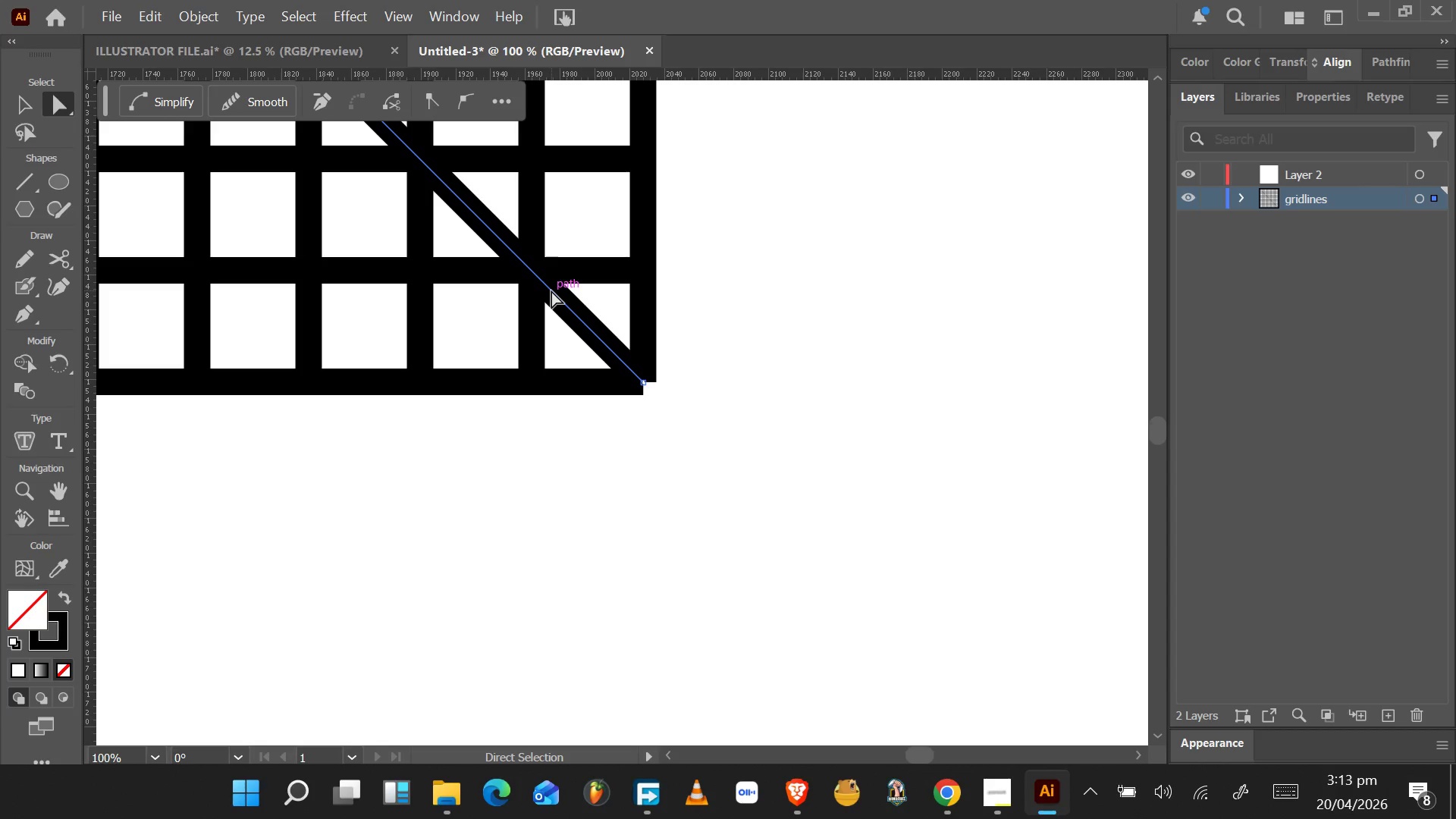 
hold_key(key=AltLeft, duration=1.55)
left_click_drag(start_coordinate=[551, 290], to_coordinate=[554, 175])
 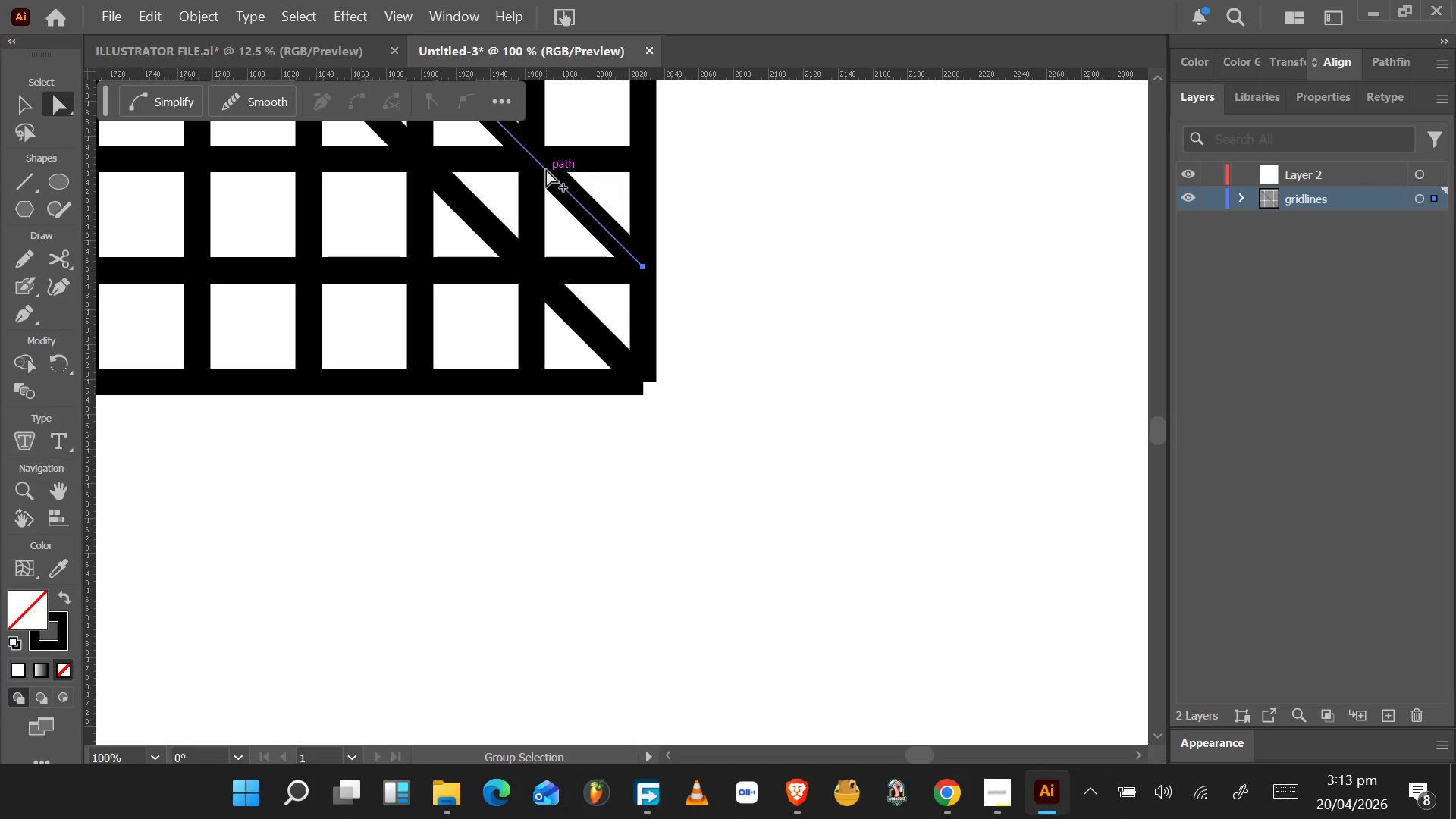 
hold_key(key=AltLeft, duration=1.52)
 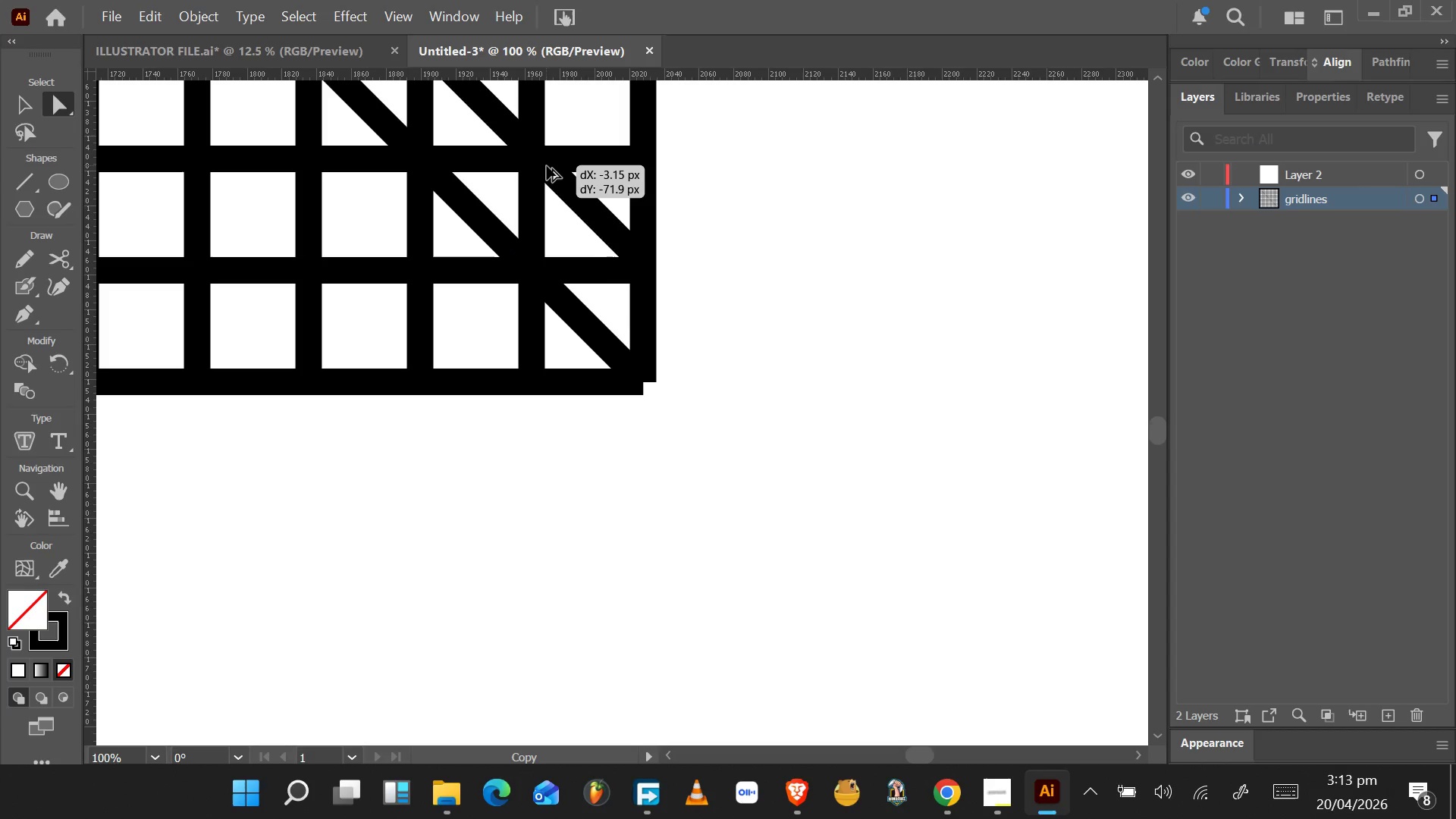 
hold_key(key=AltLeft, duration=1.53)
 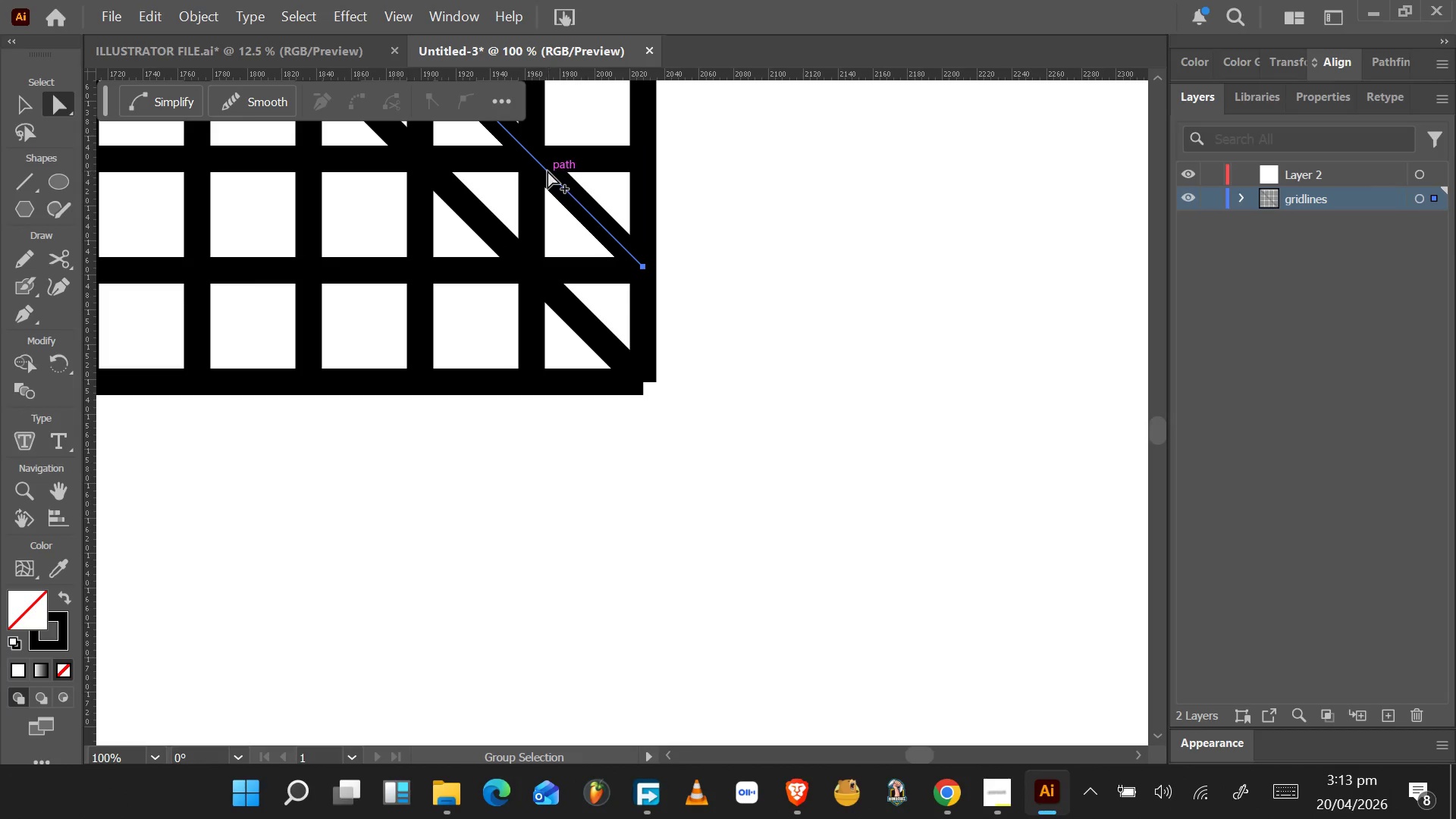 
hold_key(key=AltLeft, duration=0.84)
 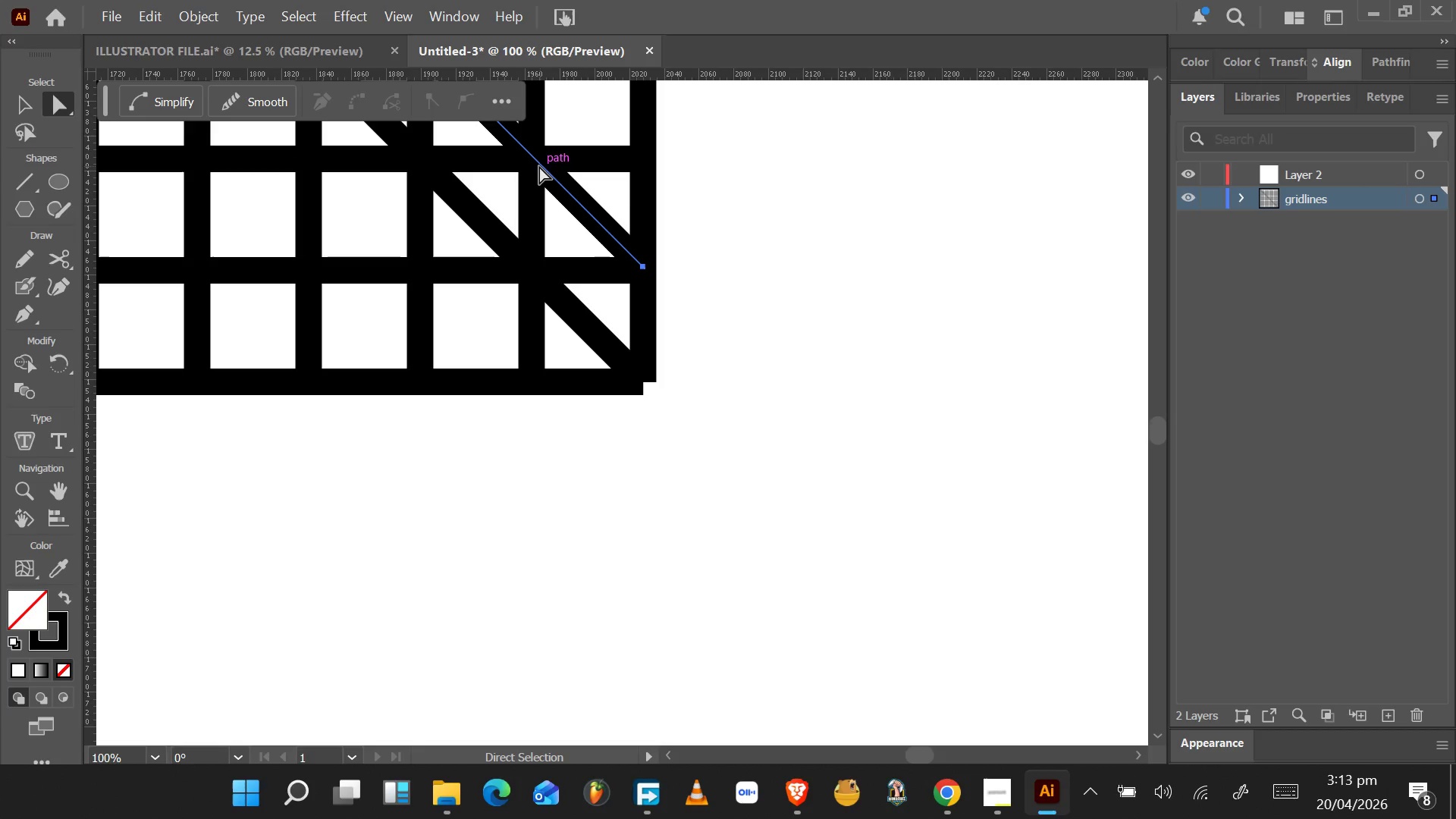 
left_click_drag(start_coordinate=[539, 166], to_coordinate=[535, 160])
 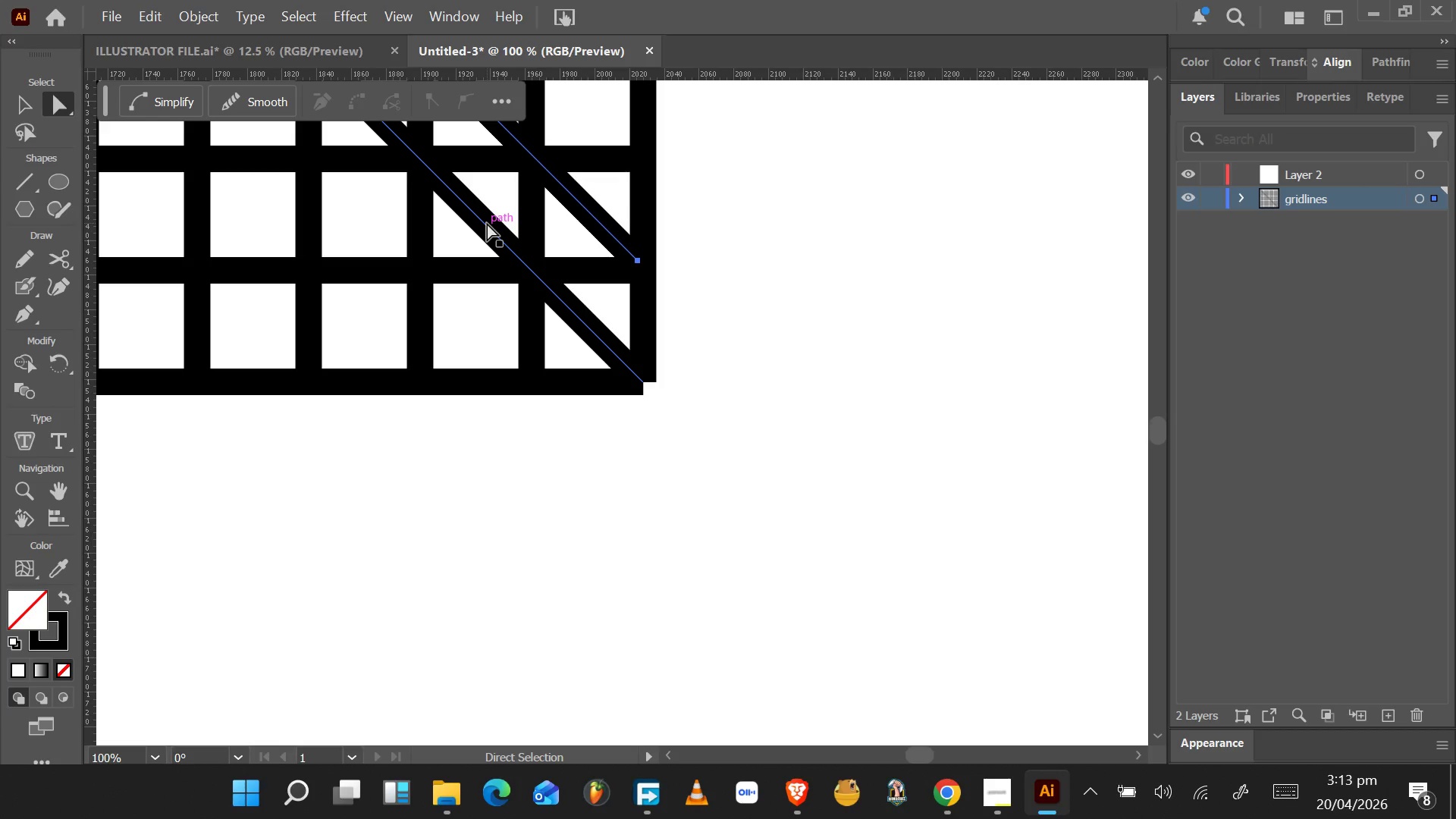 
wait(5.2)
 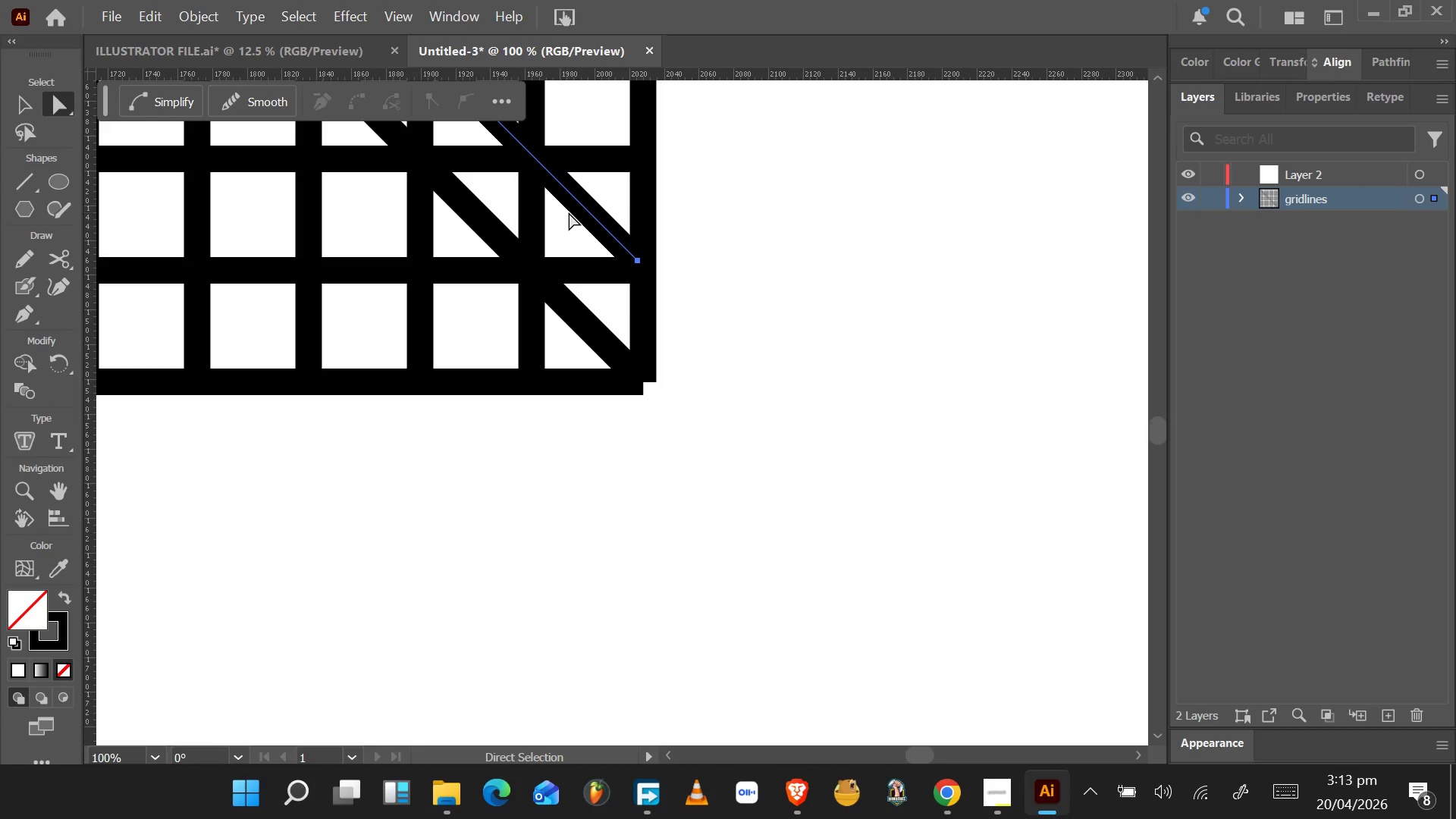 
left_click_drag(start_coordinate=[487, 223], to_coordinate=[380, 222])
 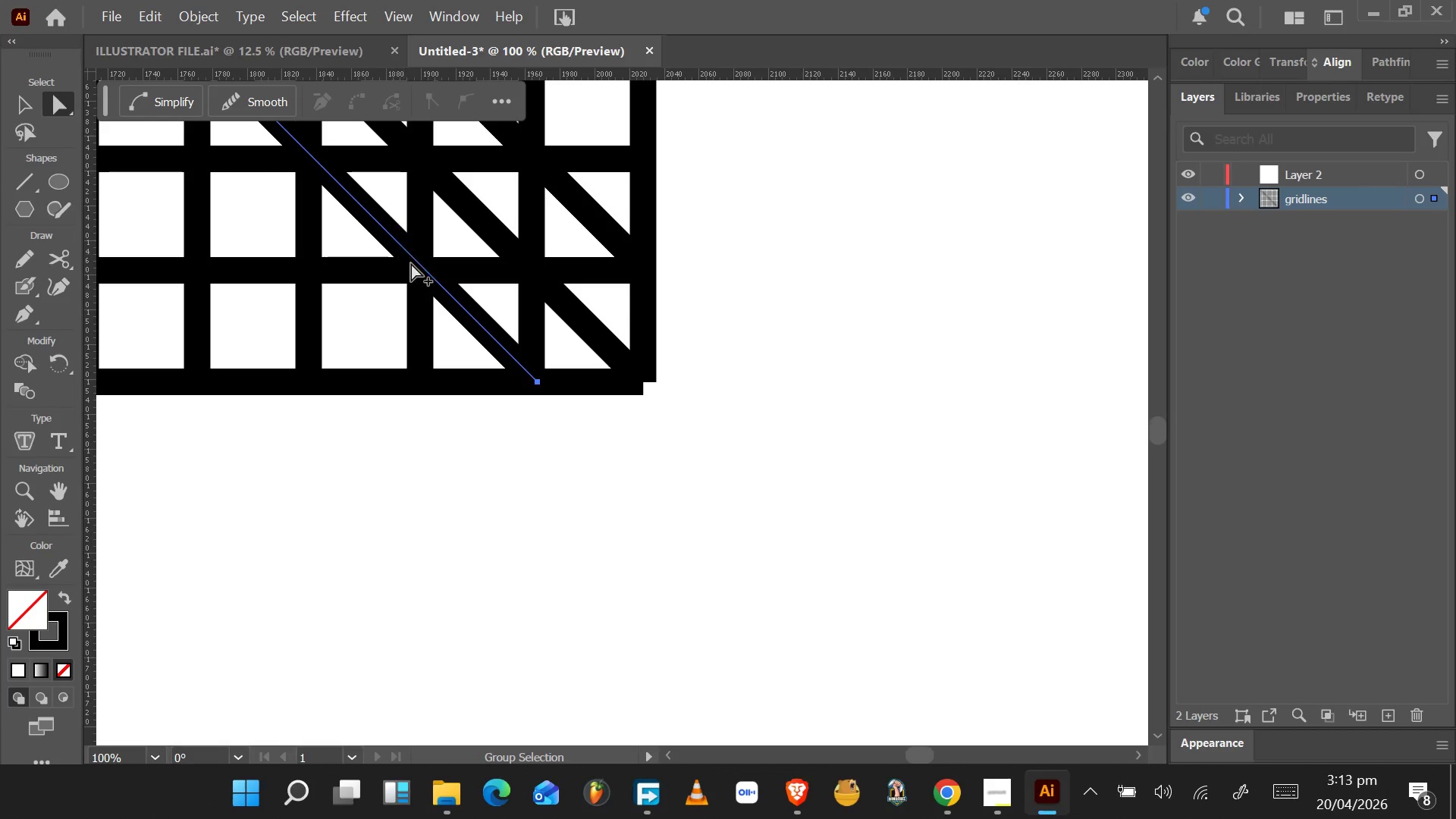 
hold_key(key=AltLeft, duration=1.55)
 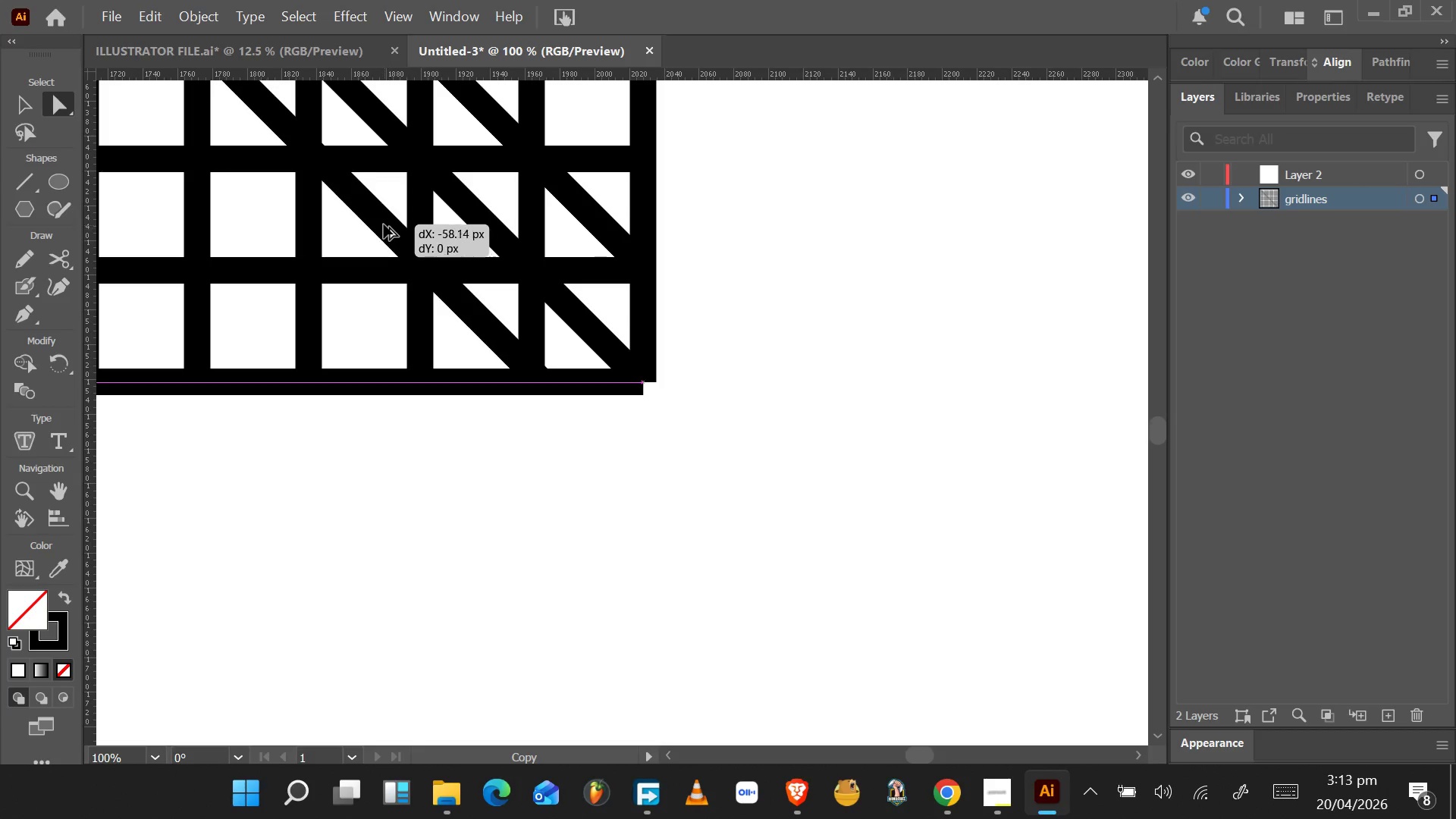 
hold_key(key=AltLeft, duration=1.53)
 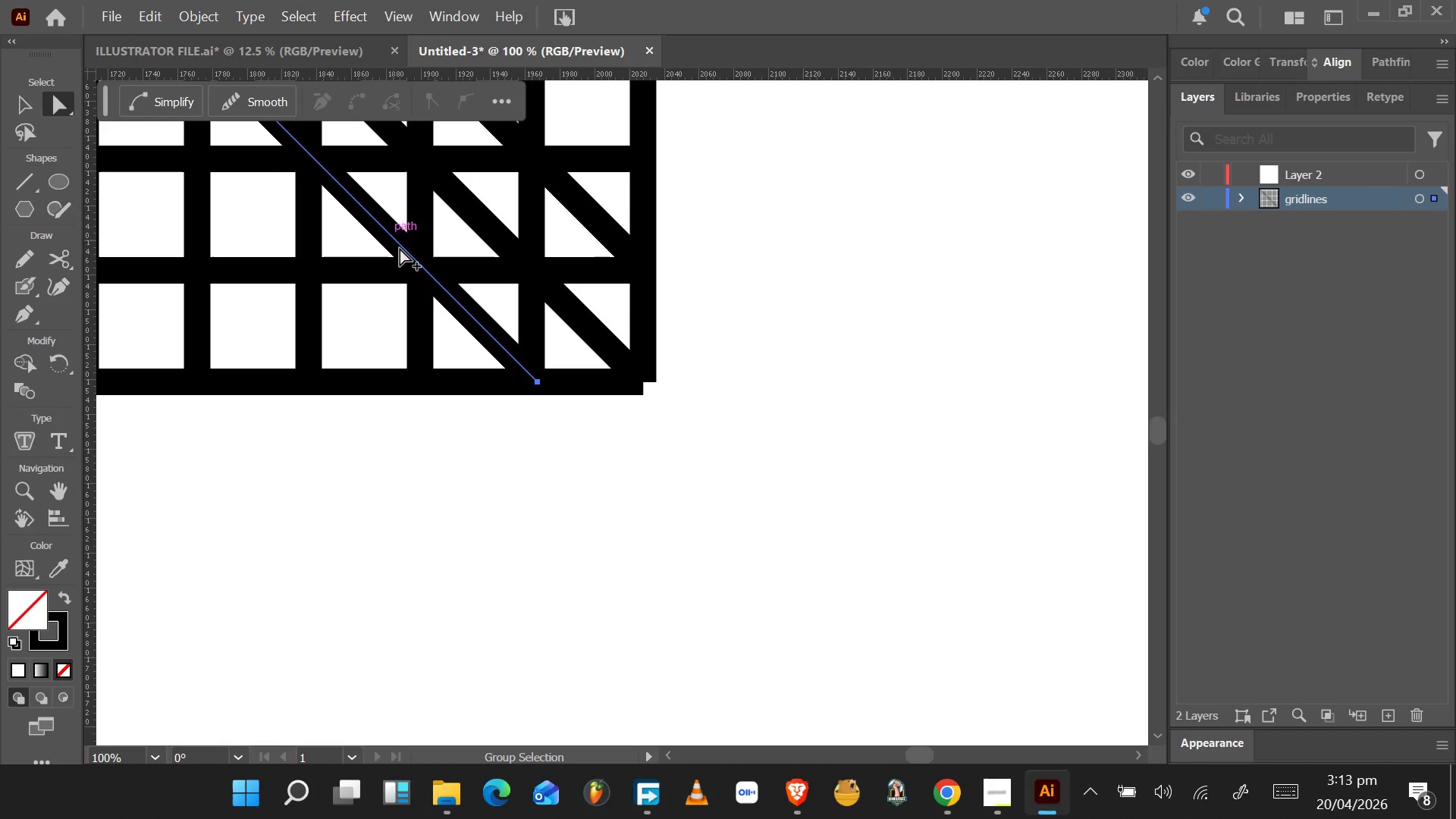 
key(Alt+AltLeft)
 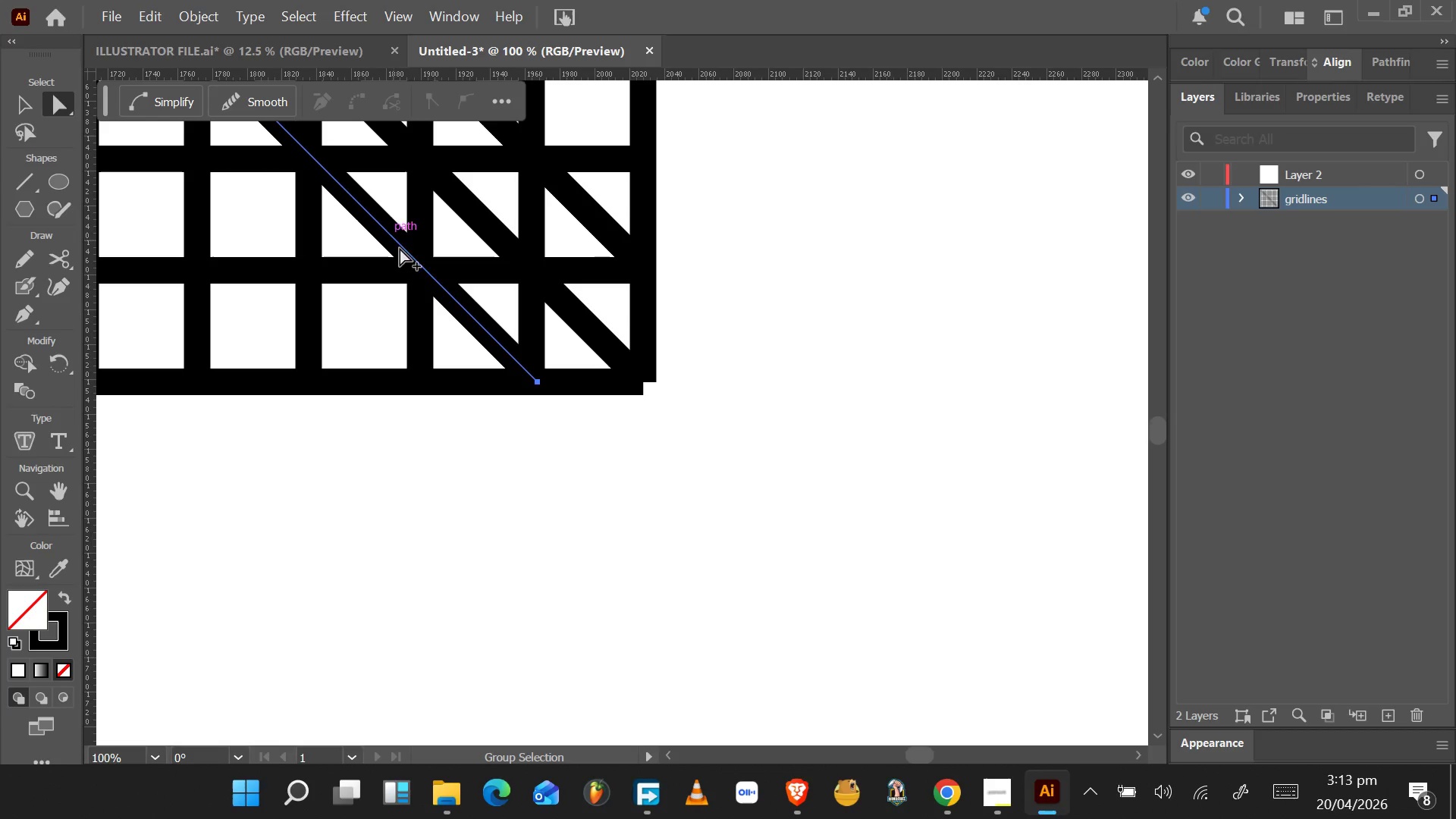 
key(Alt+AltLeft)
 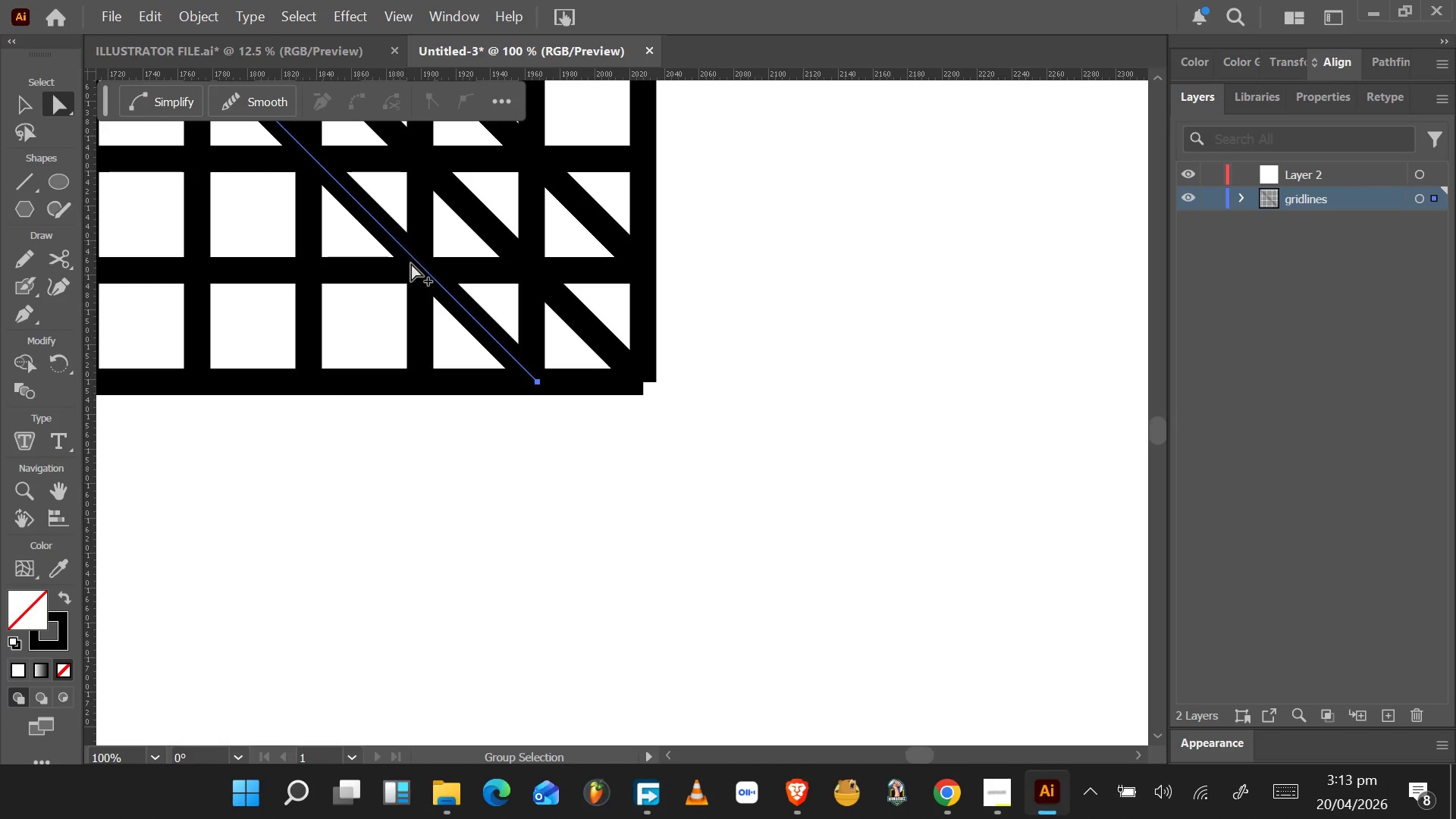 
key(Alt+AltLeft)
 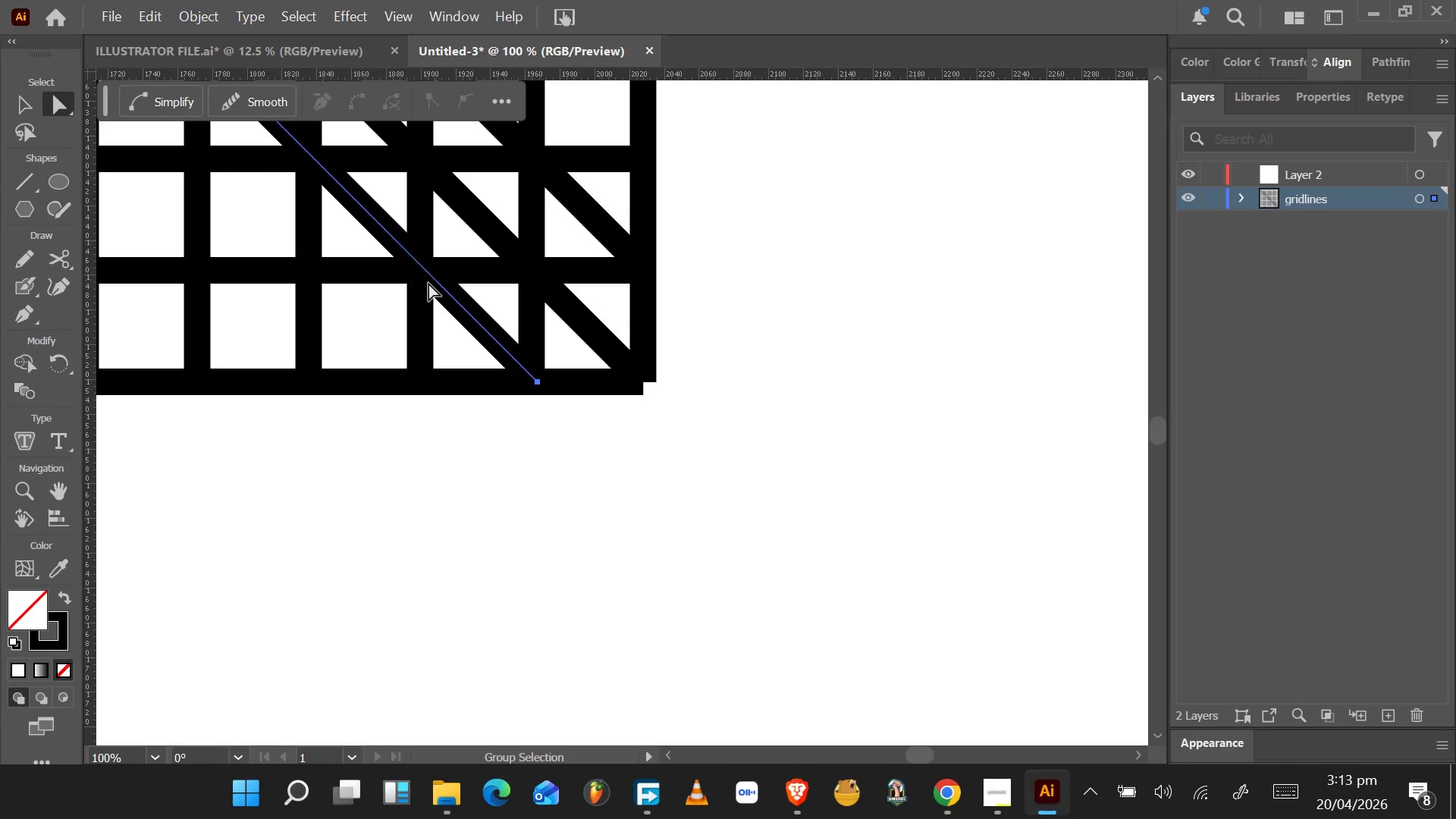 
key(Alt+AltLeft)
 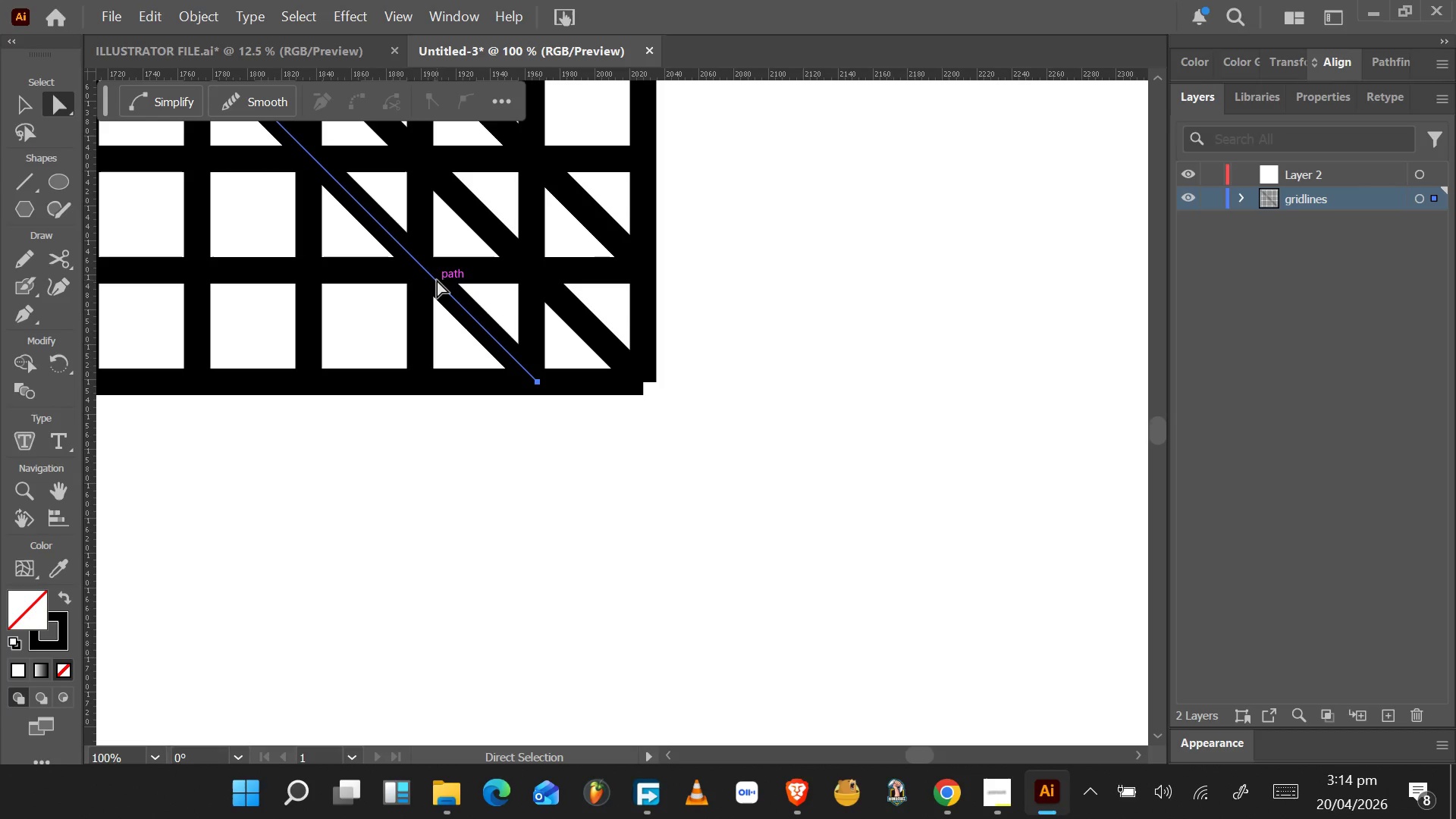 
left_click_drag(start_coordinate=[436, 277], to_coordinate=[434, 283])
 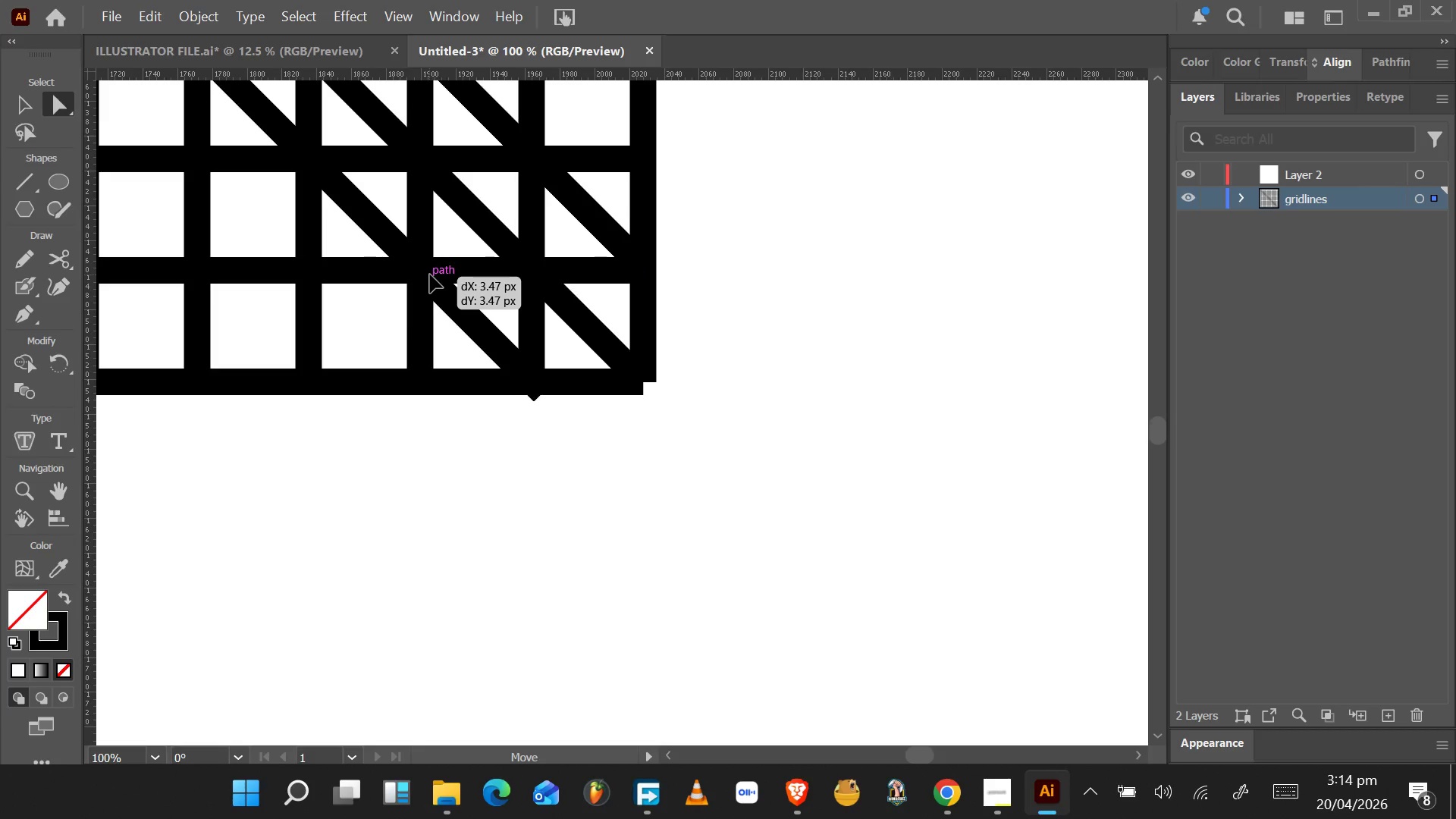 
wait(8.11)
 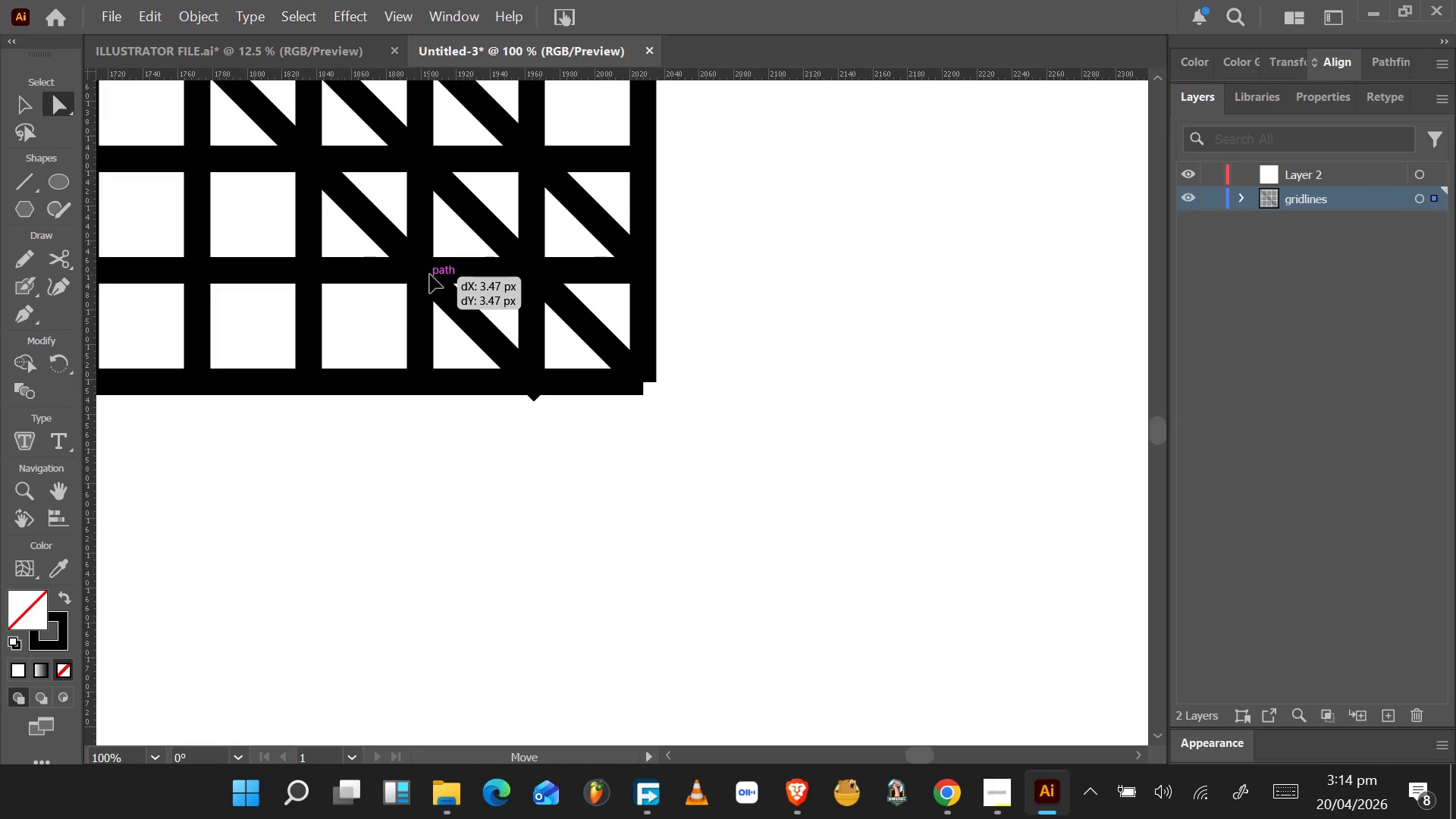 
hold_key(key=AltLeft, duration=1.36)
scroll: coordinate [419, 270], scroll_direction: down, amount: 2.0
 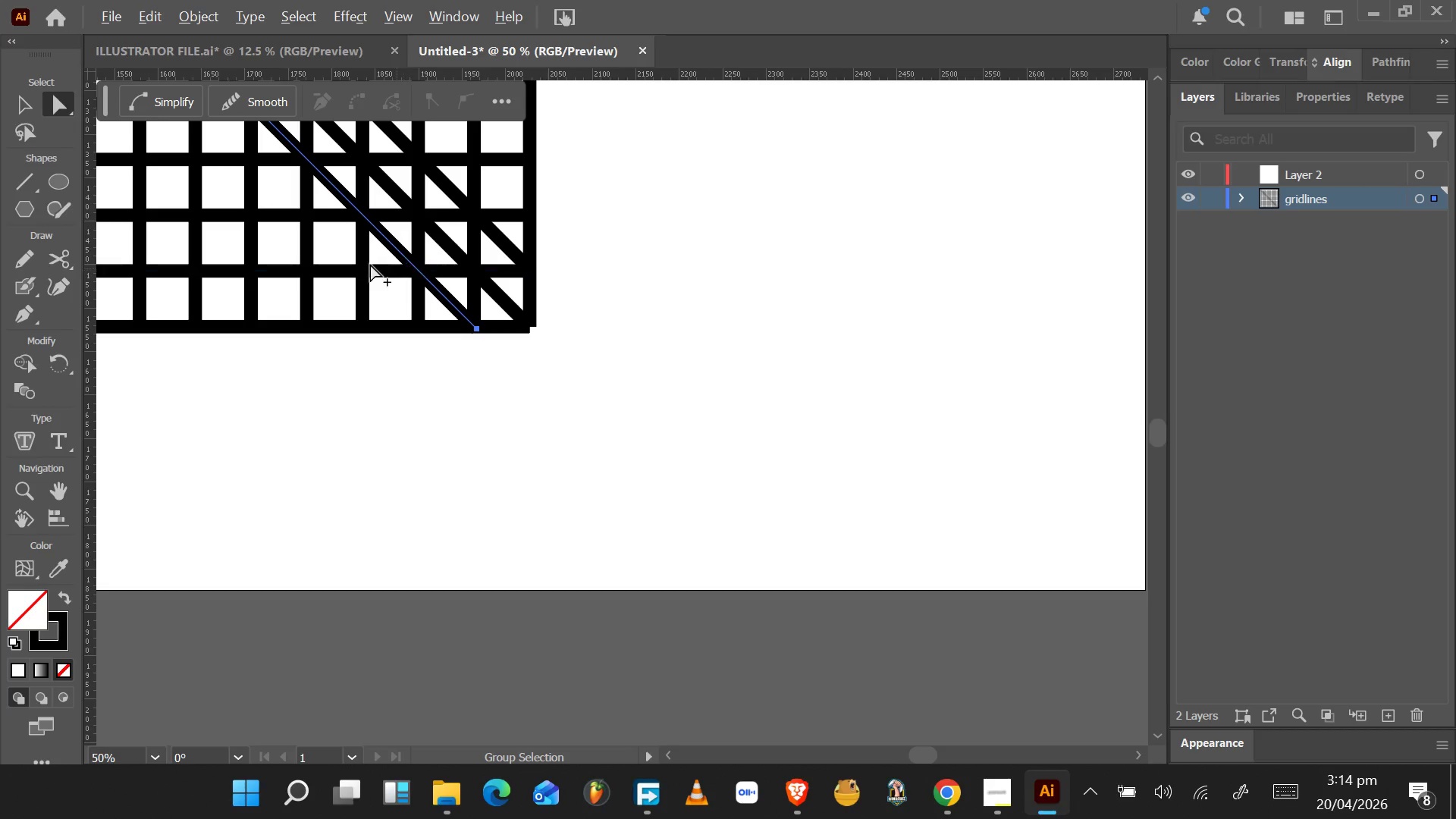 
hold_key(key=AltLeft, duration=0.72)
scroll: coordinate [381, 260], scroll_direction: up, amount: 4.0
 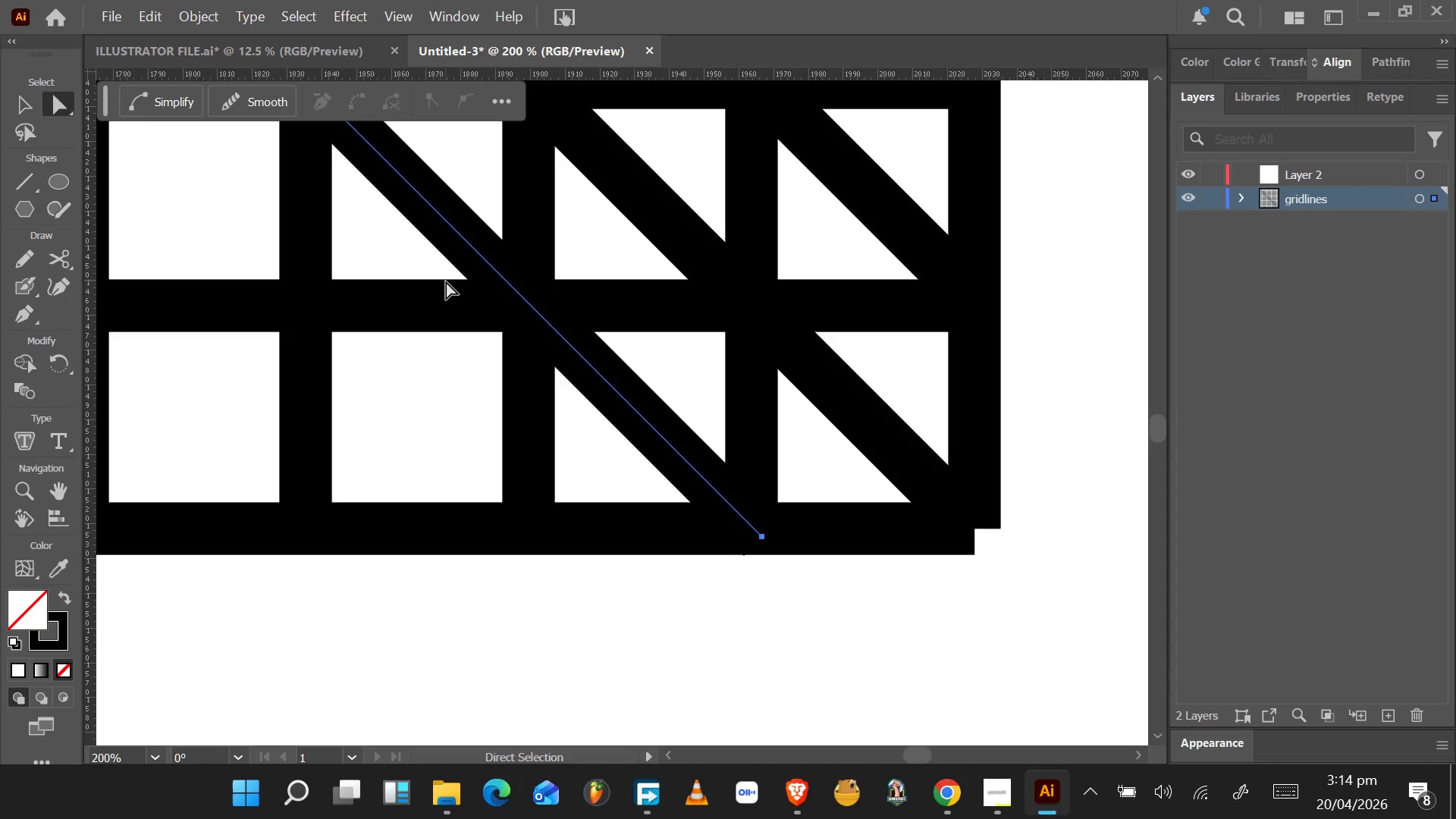 
hold_key(key=AltLeft, duration=0.5)
scroll: coordinate [459, 287], scroll_direction: down, amount: 3.0
 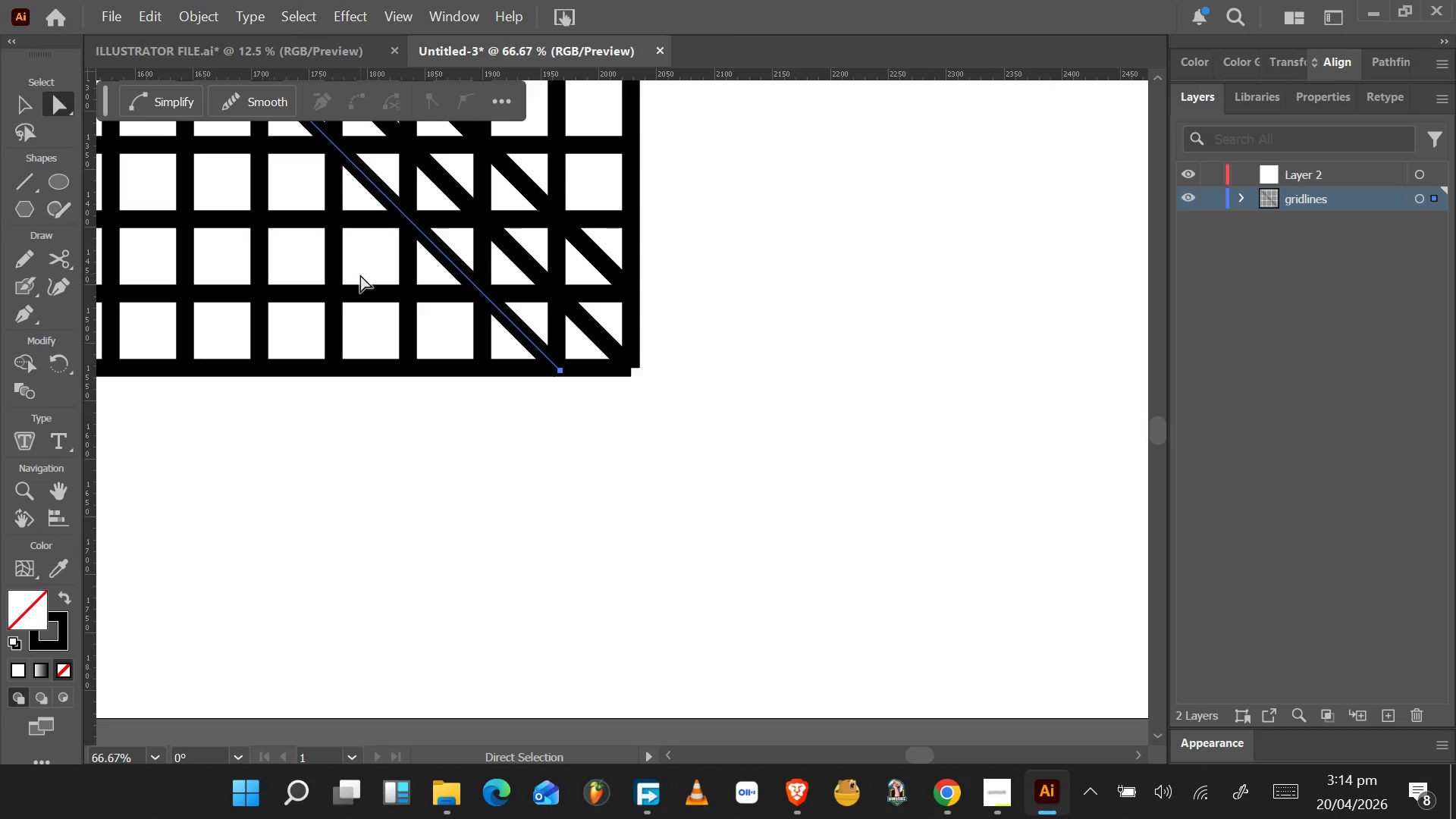 
hold_key(key=AltLeft, duration=0.56)
scroll: coordinate [360, 284], scroll_direction: up, amount: 2.0
 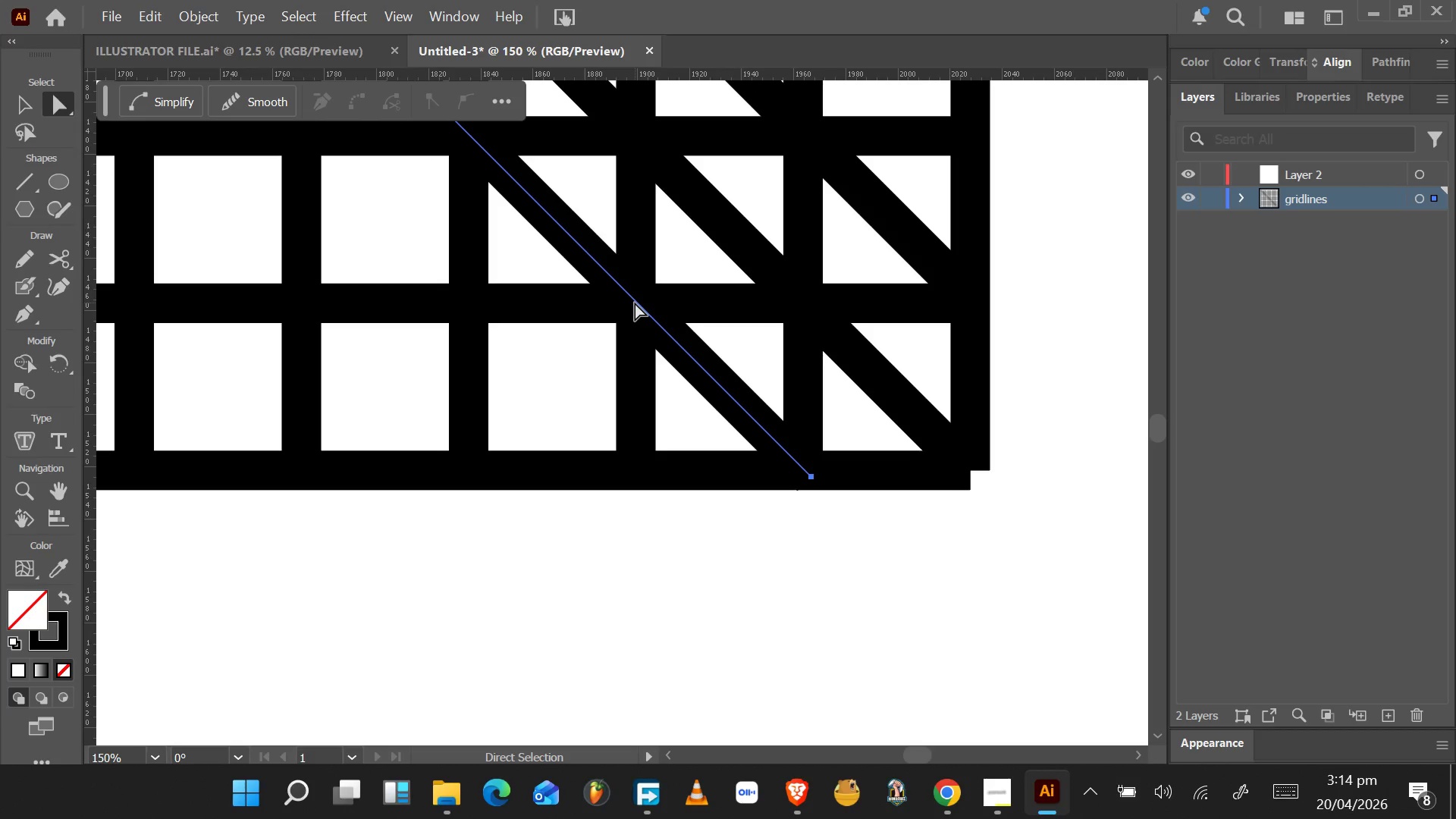 
hold_key(key=AltLeft, duration=1.5)
left_click_drag(start_coordinate=[635, 303], to_coordinate=[468, 306])
 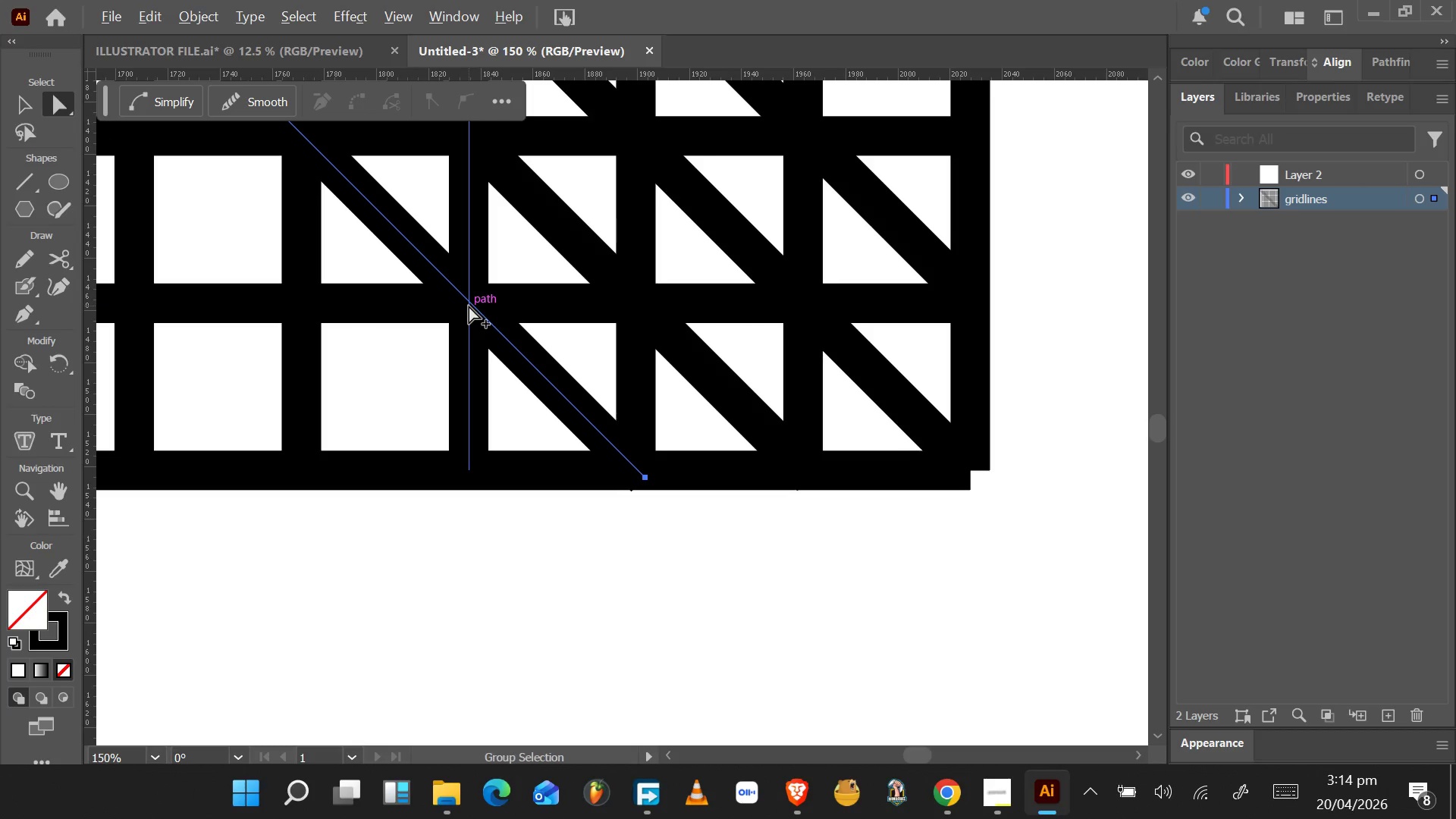 
hold_key(key=AltLeft, duration=1.53)
 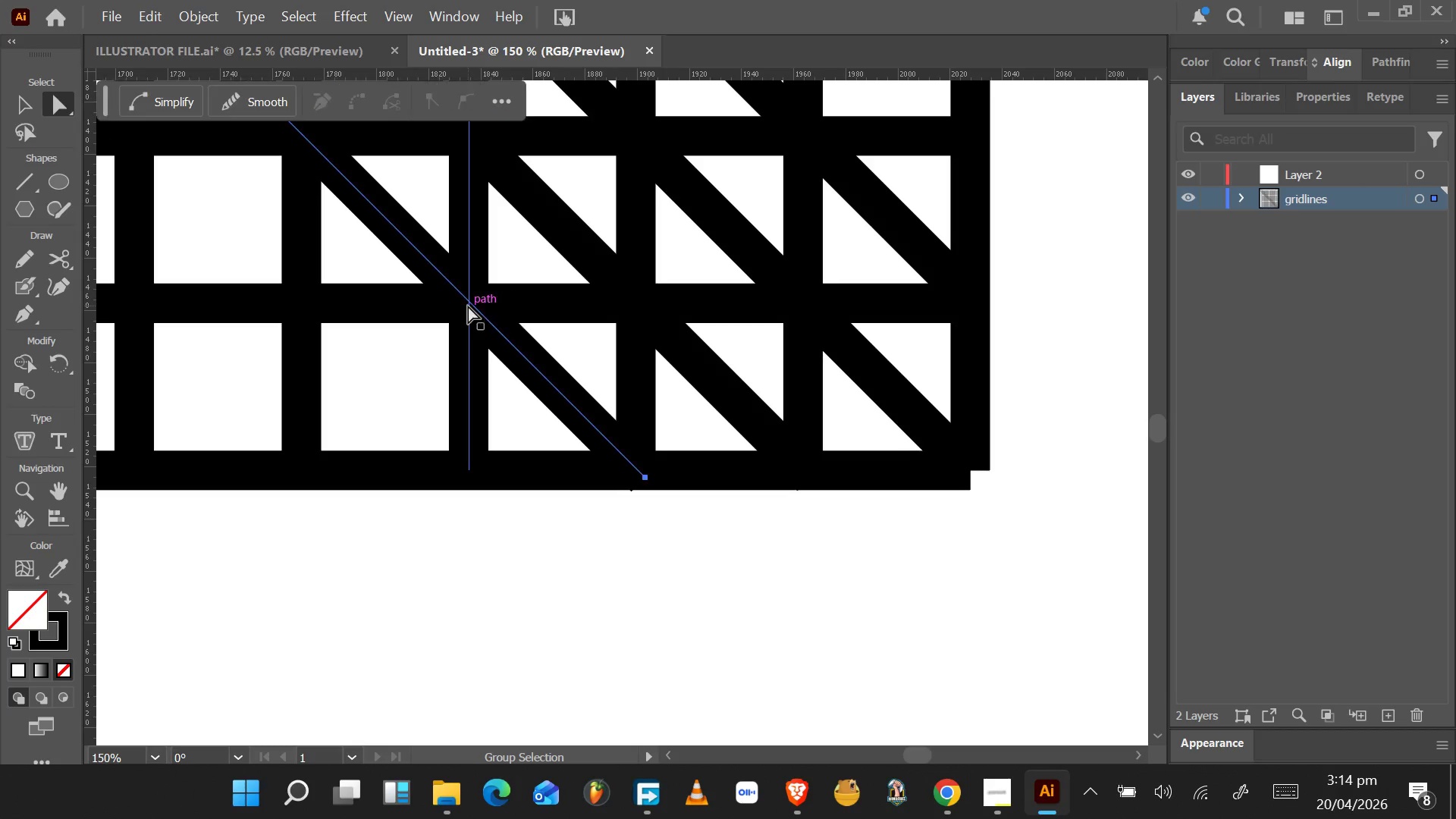 
hold_key(key=AltLeft, duration=0.55)
 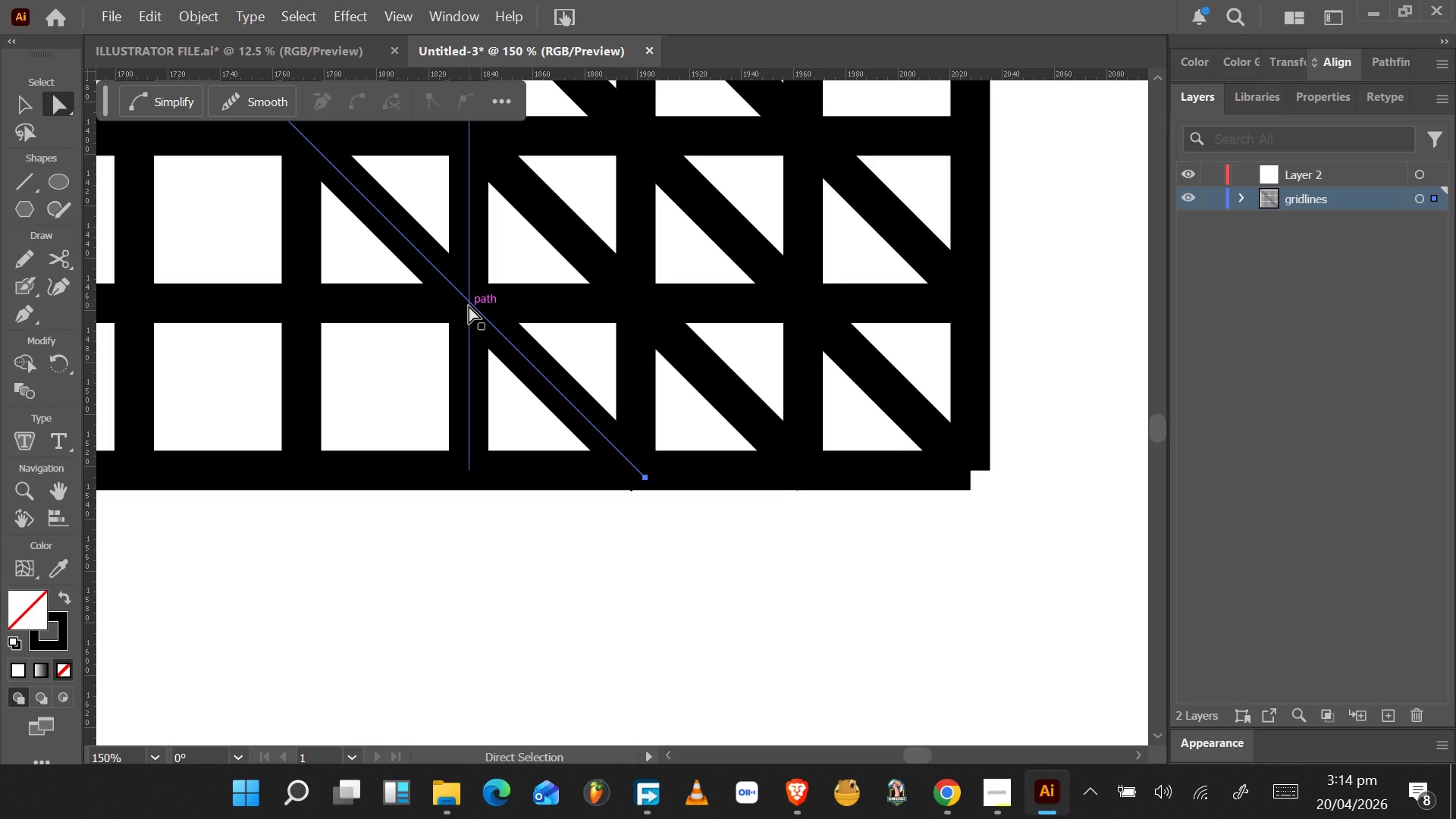 
hold_key(key=AltLeft, duration=1.5)
scroll: coordinate [469, 306], scroll_direction: down, amount: 4.0
 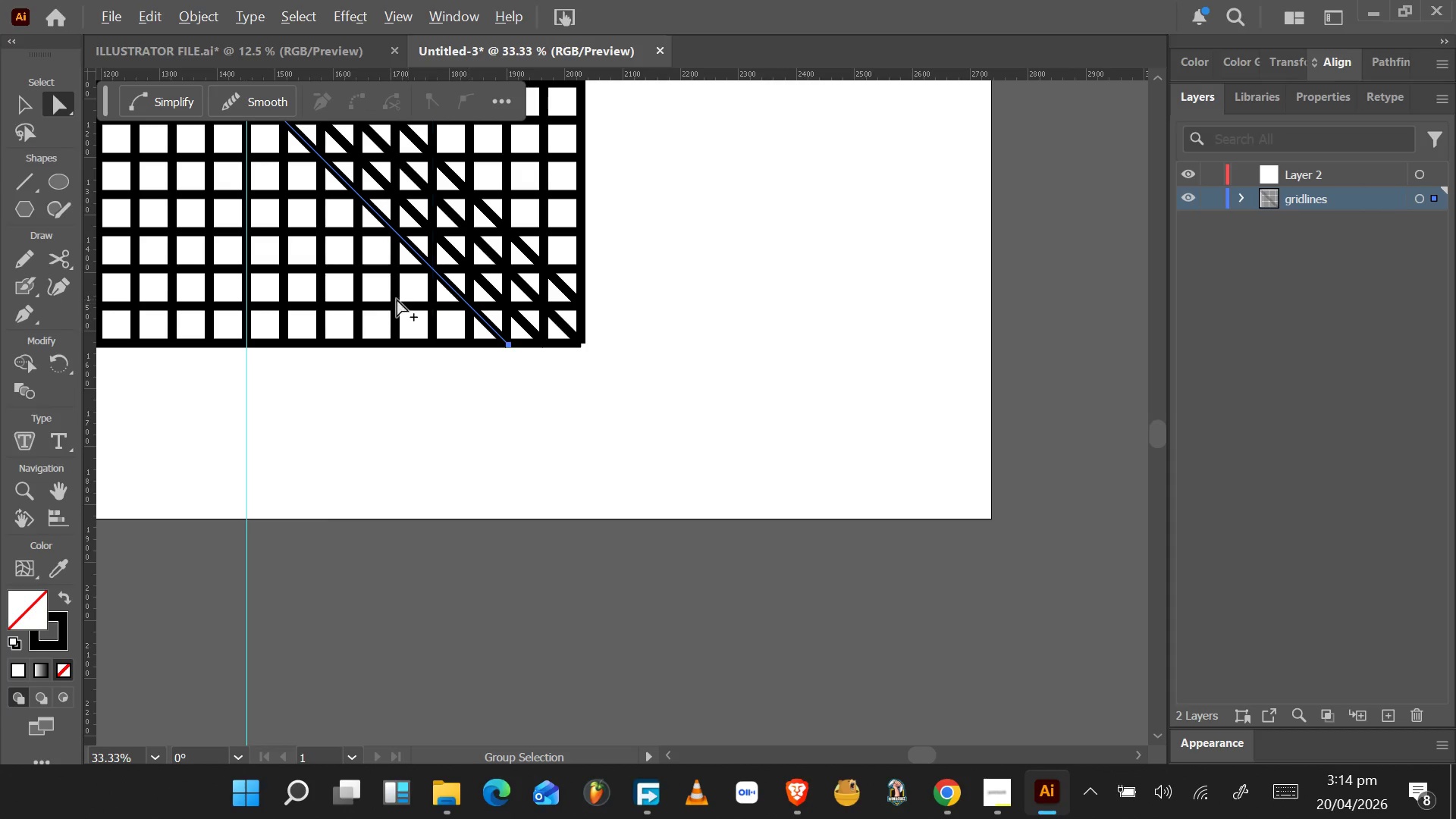 
hold_key(key=AltLeft, duration=0.41)
 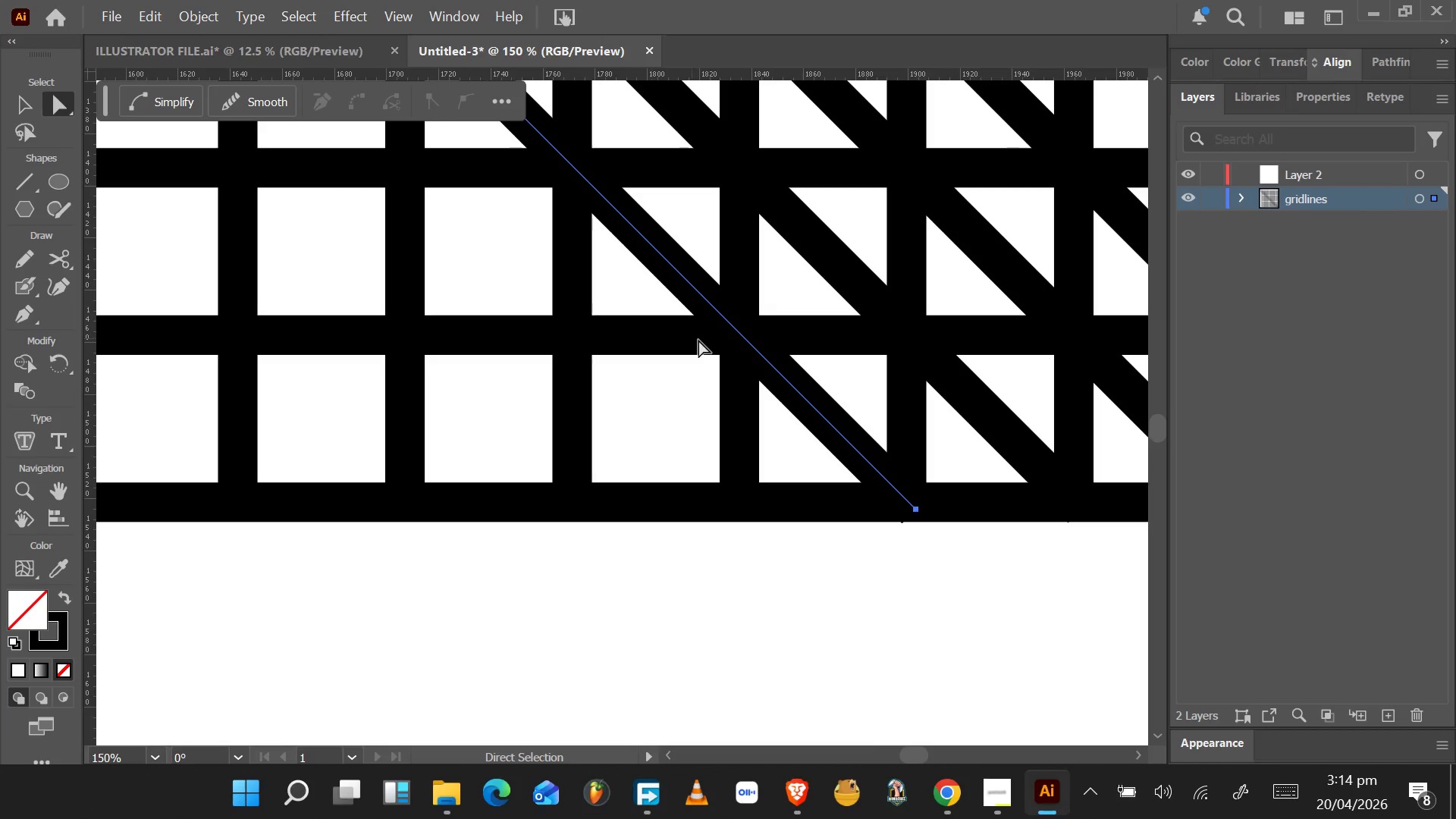 
scroll: coordinate [394, 298], scroll_direction: up, amount: 4.0
 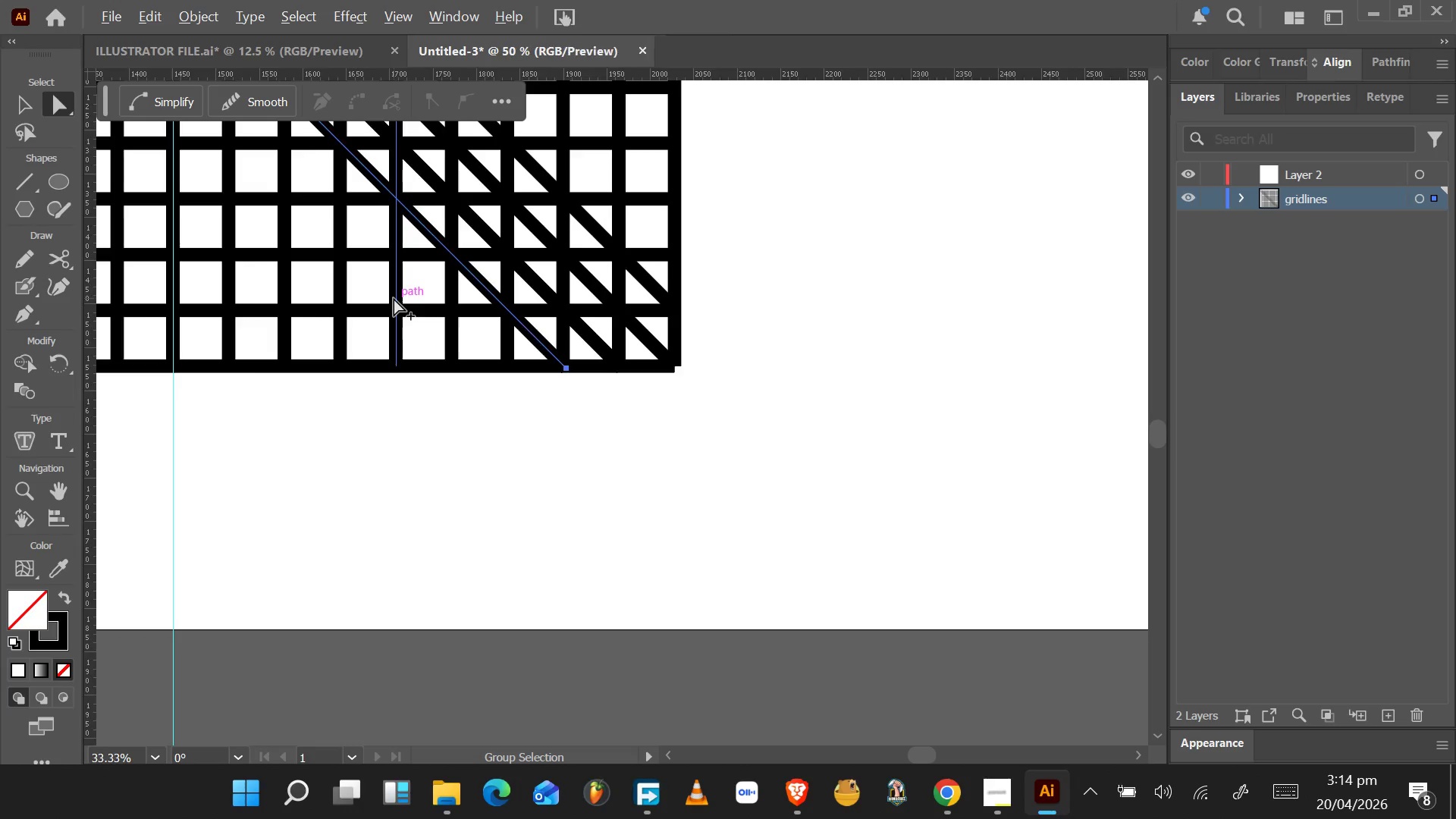 
hold_key(key=AltLeft, duration=1.5)
left_click_drag(start_coordinate=[737, 337], to_coordinate=[549, 344])
 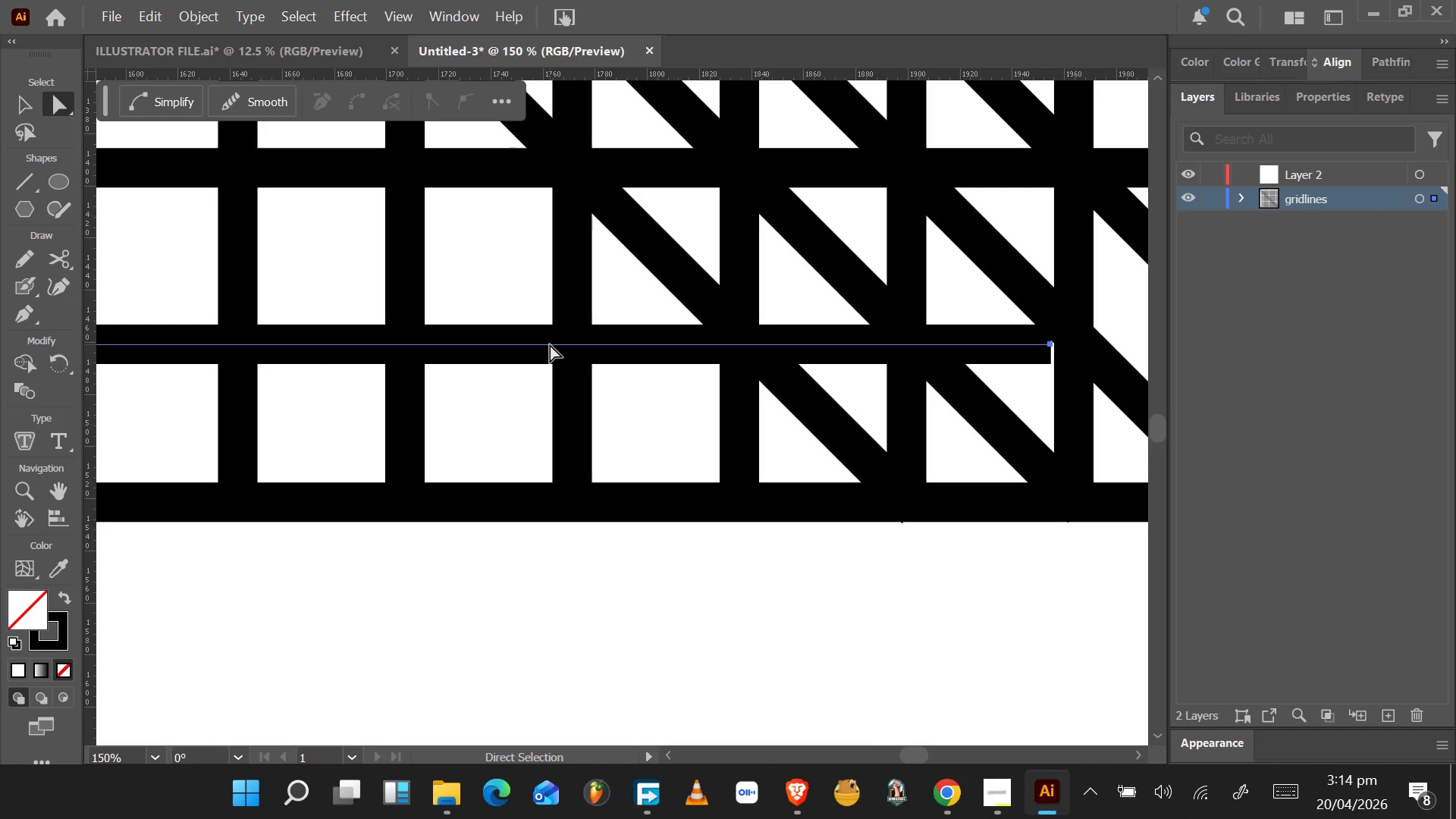 
key(Control+Z)
 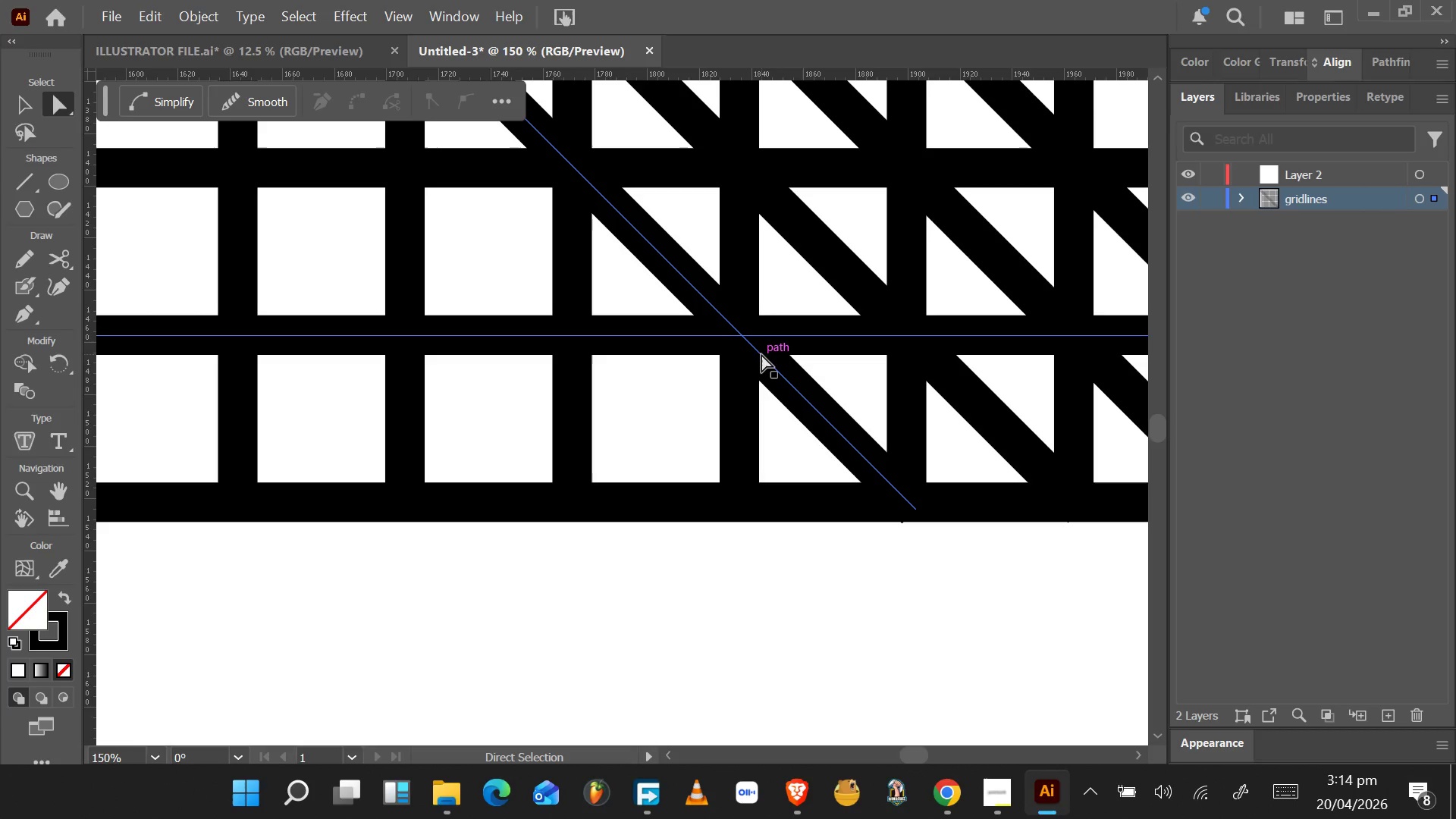 
wait(7.77)
 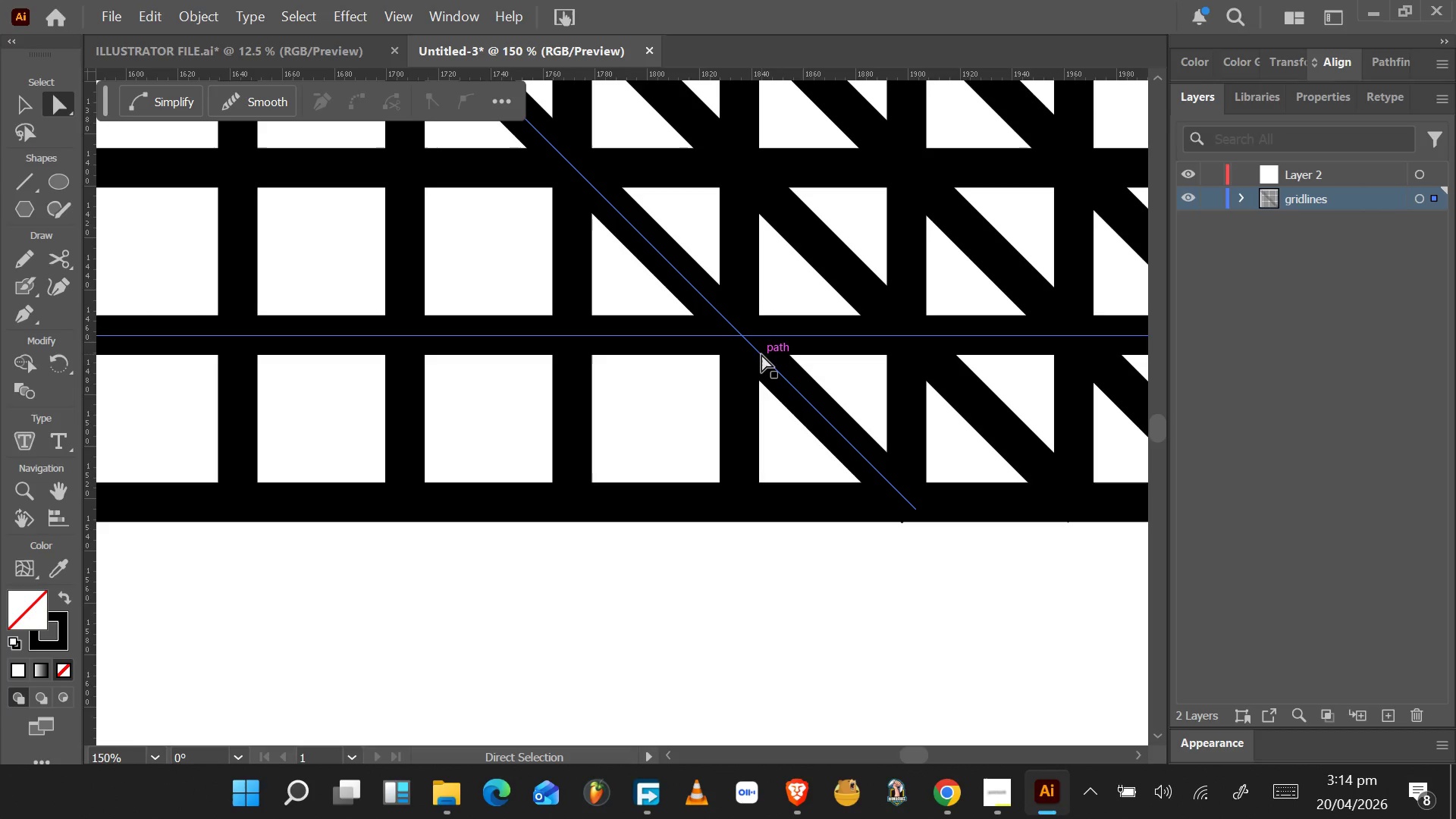 
hold_key(key=AltLeft, duration=1.5)
left_click_drag(start_coordinate=[761, 354], to_coordinate=[575, 340])
 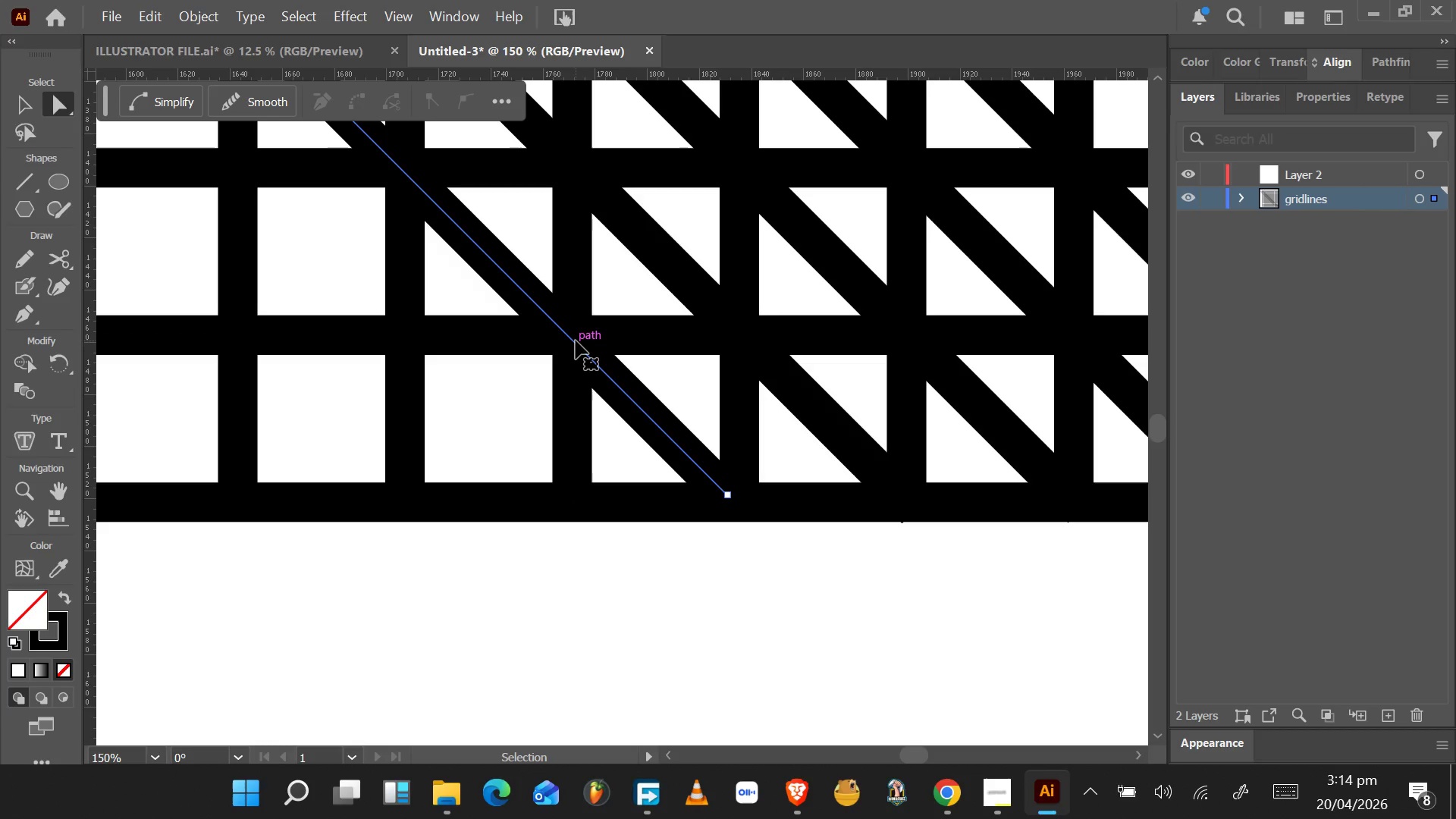 
hold_key(key=AltLeft, duration=1.53)
 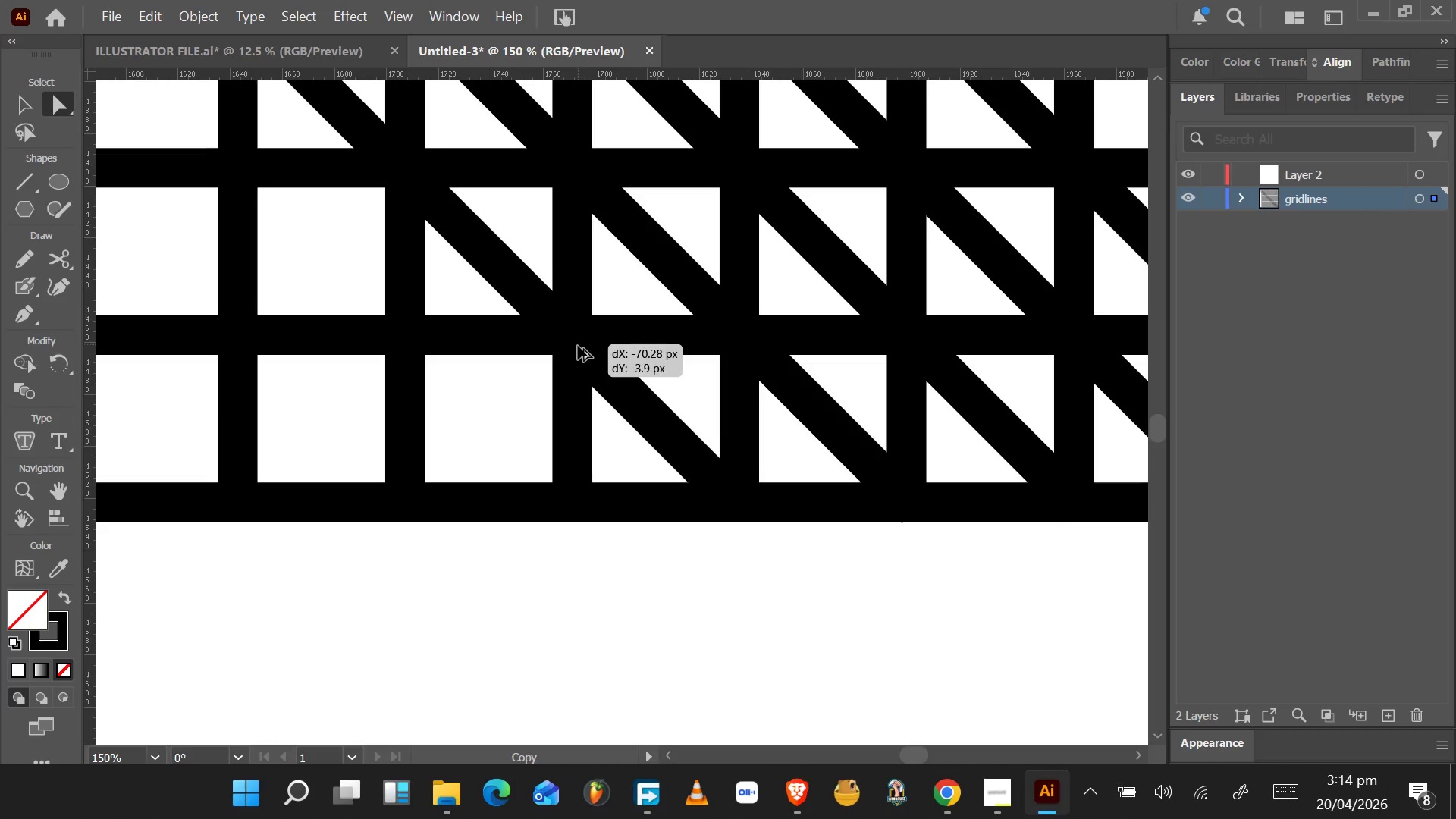 
hold_key(key=AltLeft, duration=1.53)
 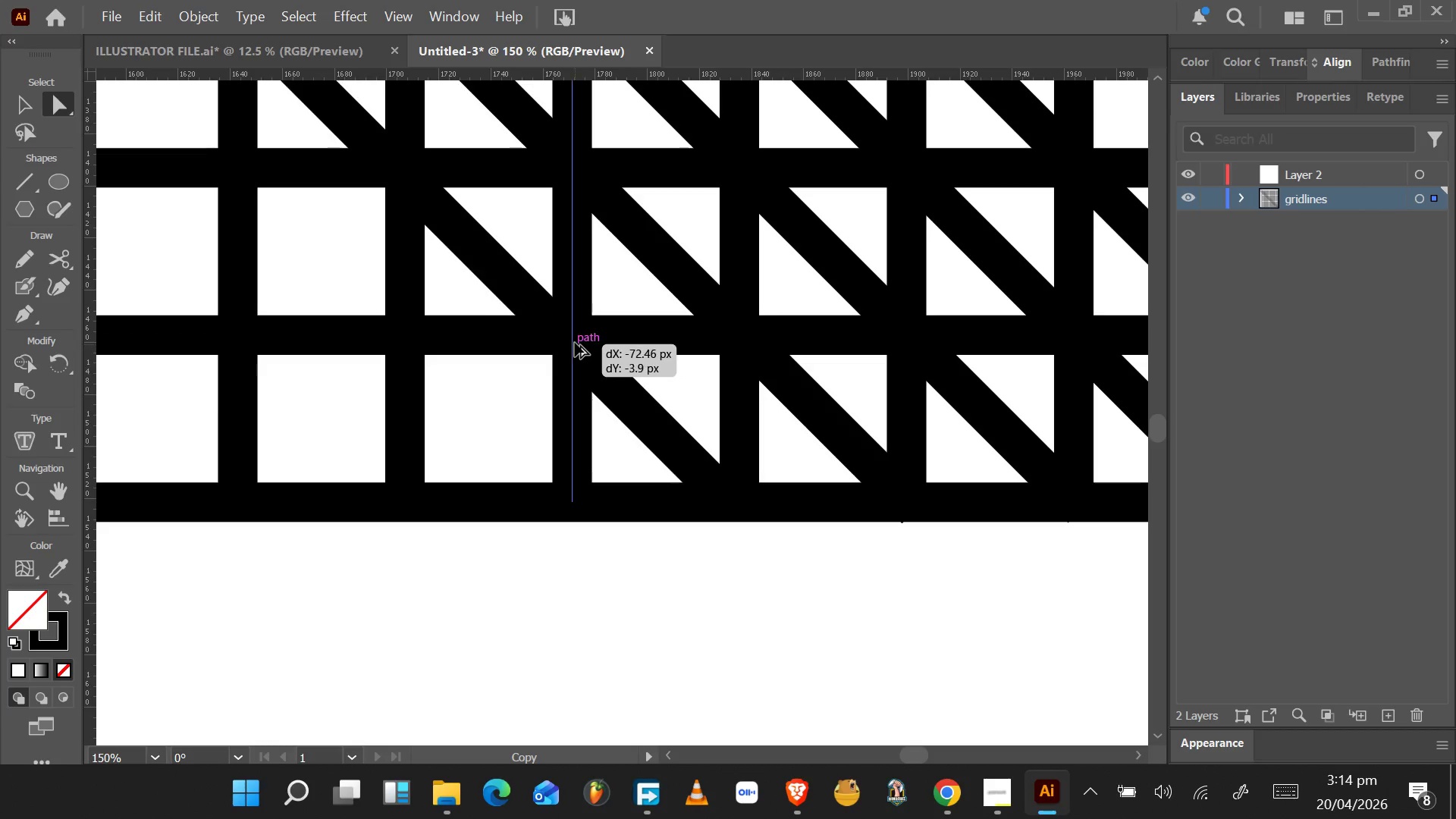 
hold_key(key=AltLeft, duration=1.53)
 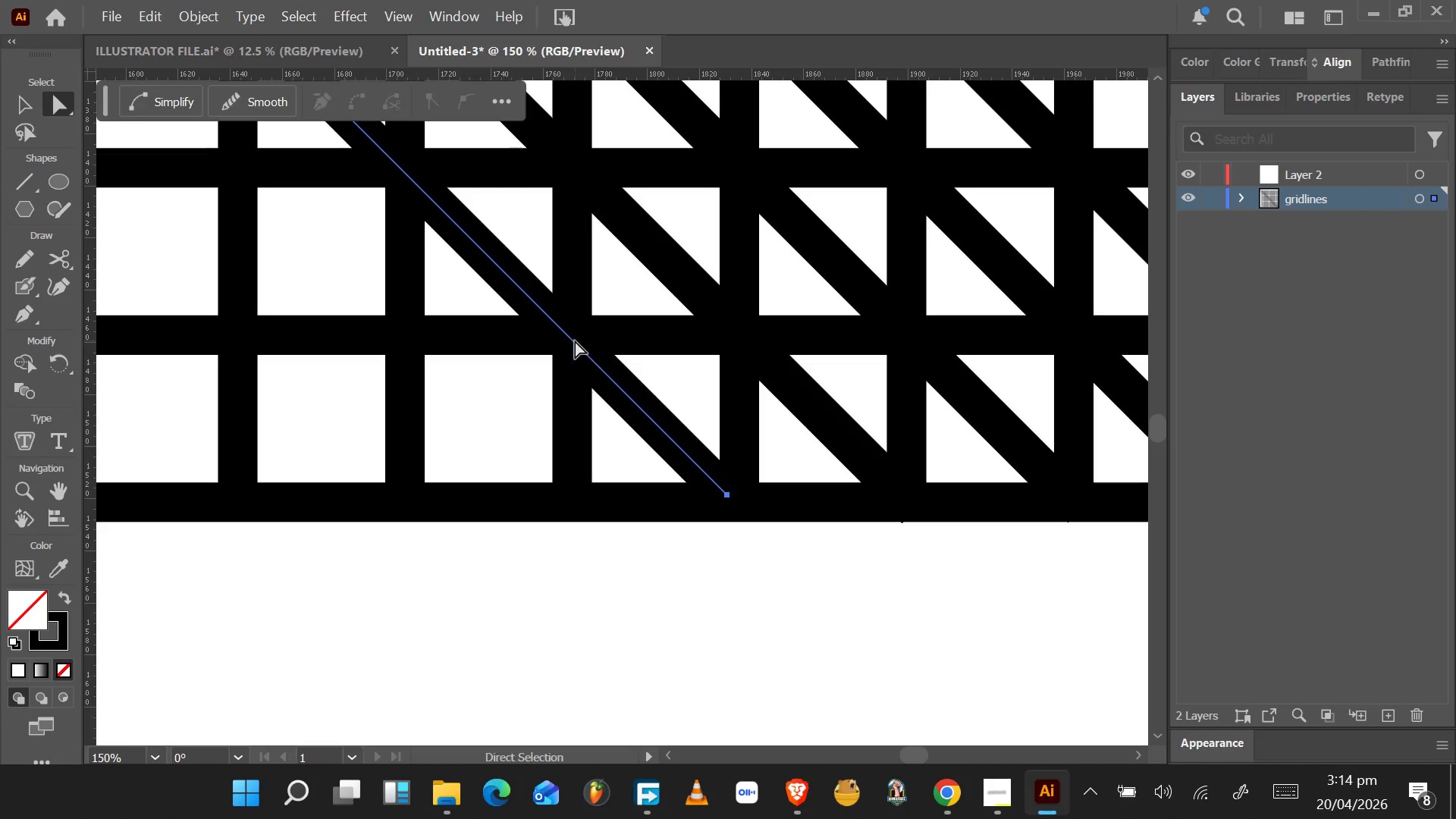 
hold_key(key=AltLeft, duration=0.48)
 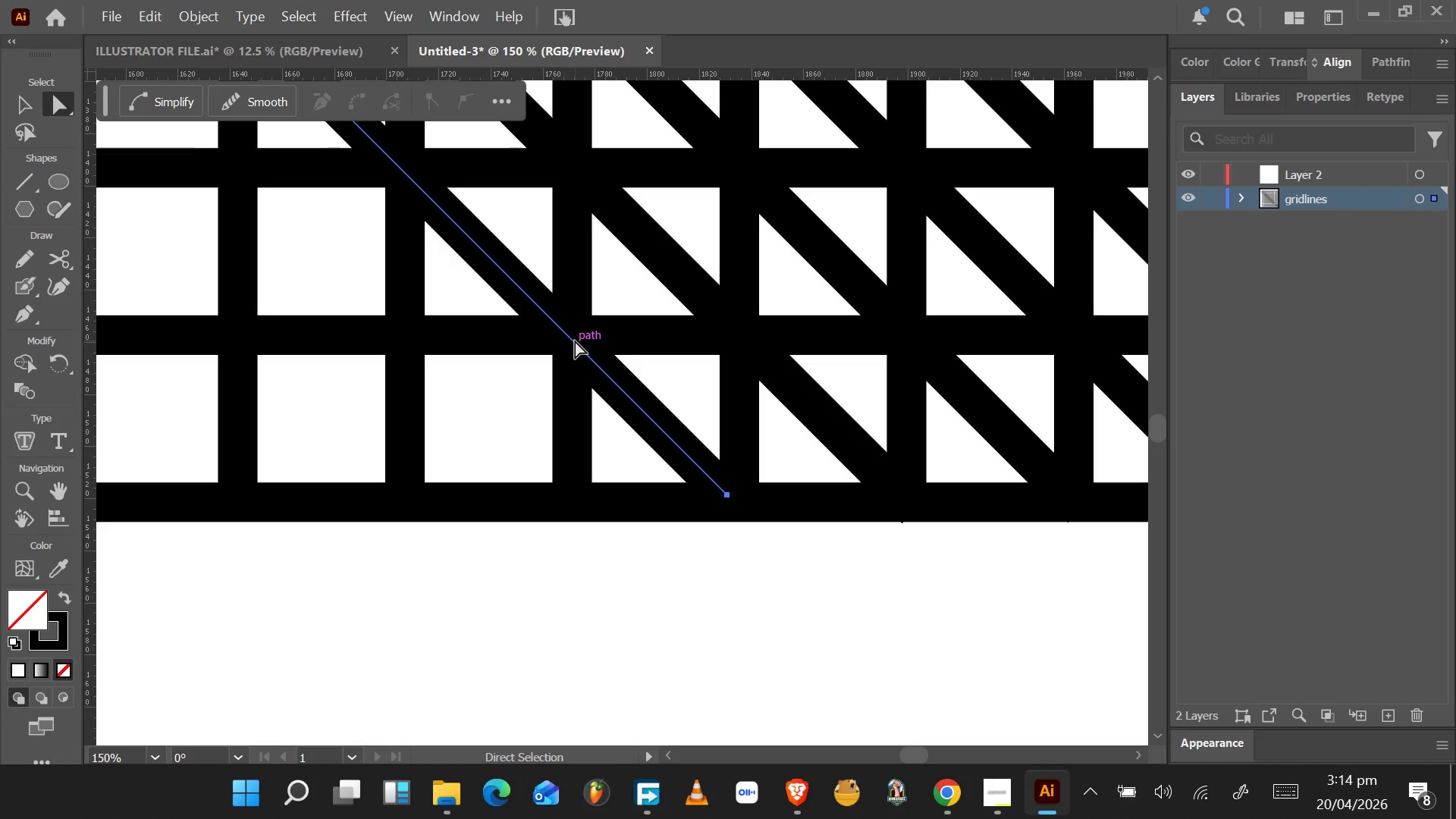 
key(Control+Z)
 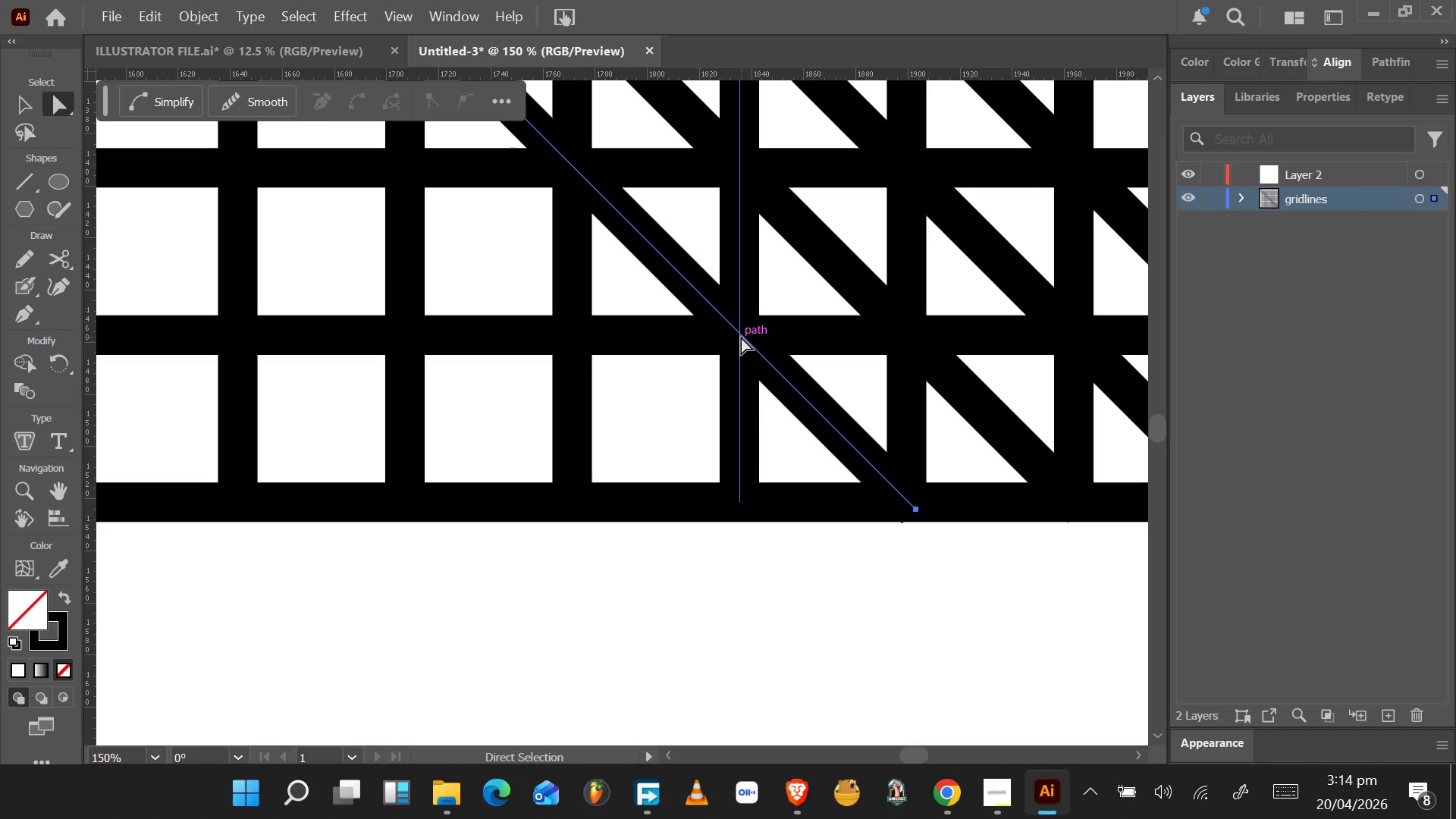 
wait(6.78)
 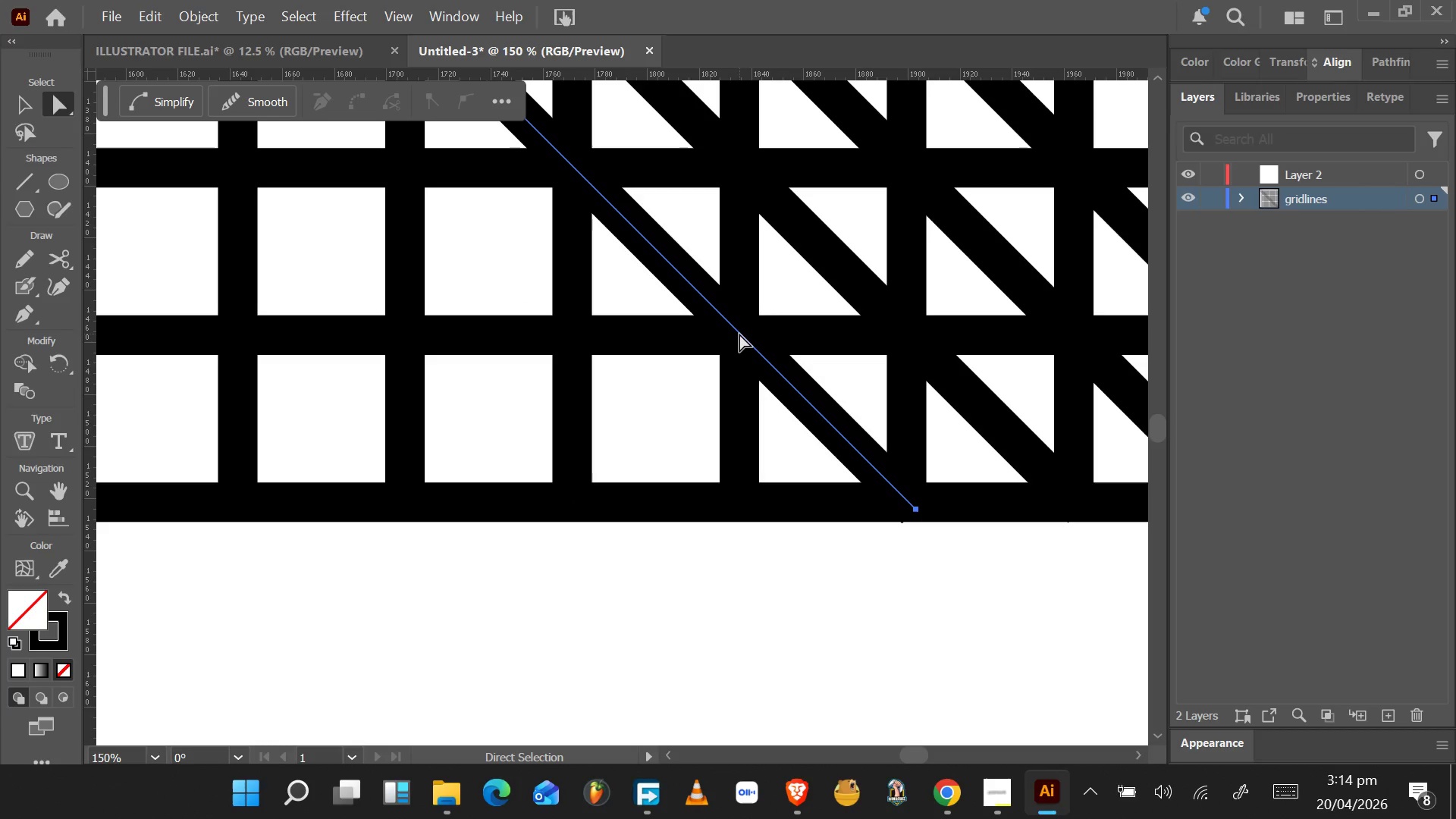 
hold_key(key=AltLeft, duration=0.97)
left_click_drag(start_coordinate=[741, 337], to_coordinate=[628, 331])
 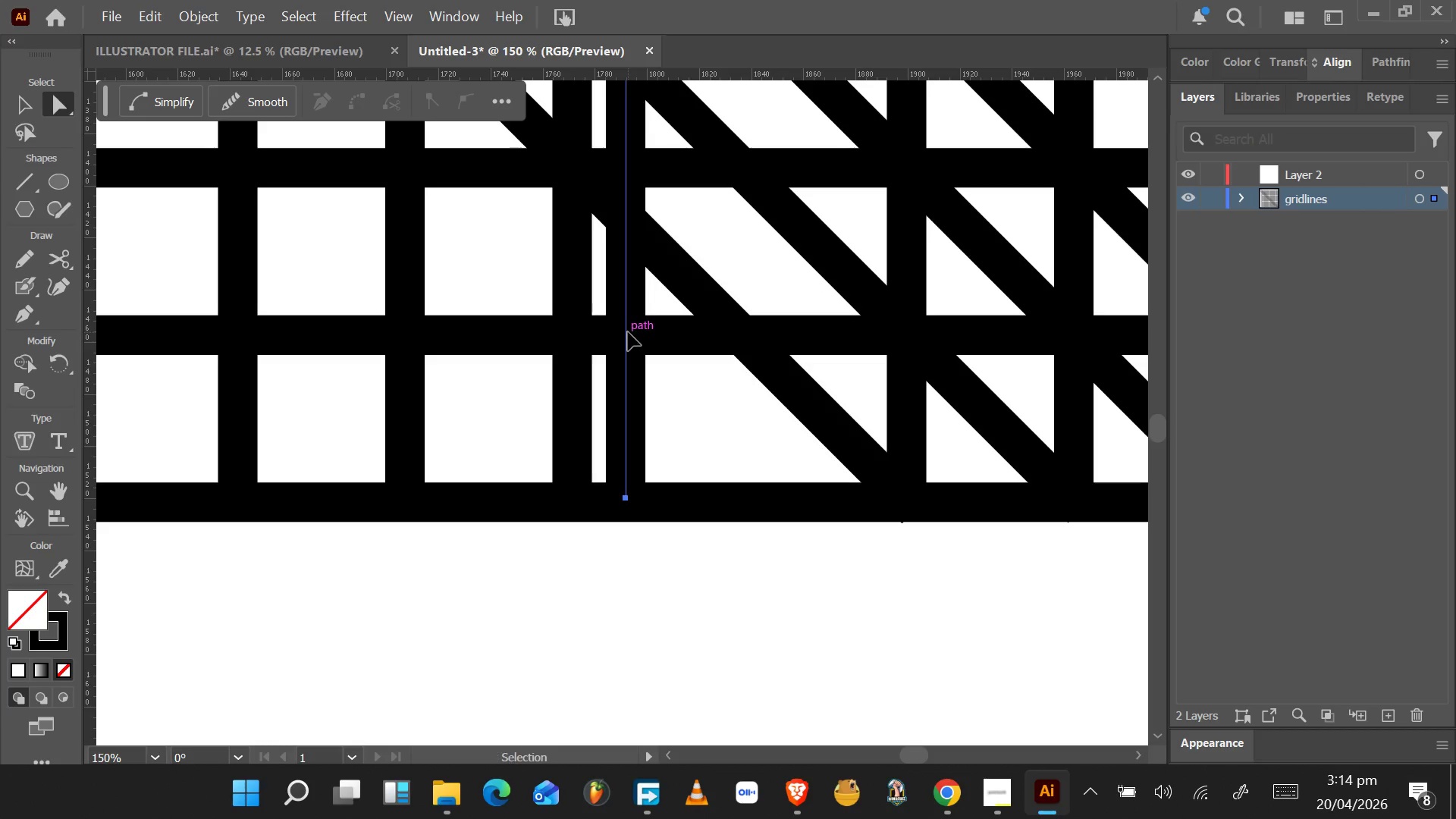 
key(Control+Z)
 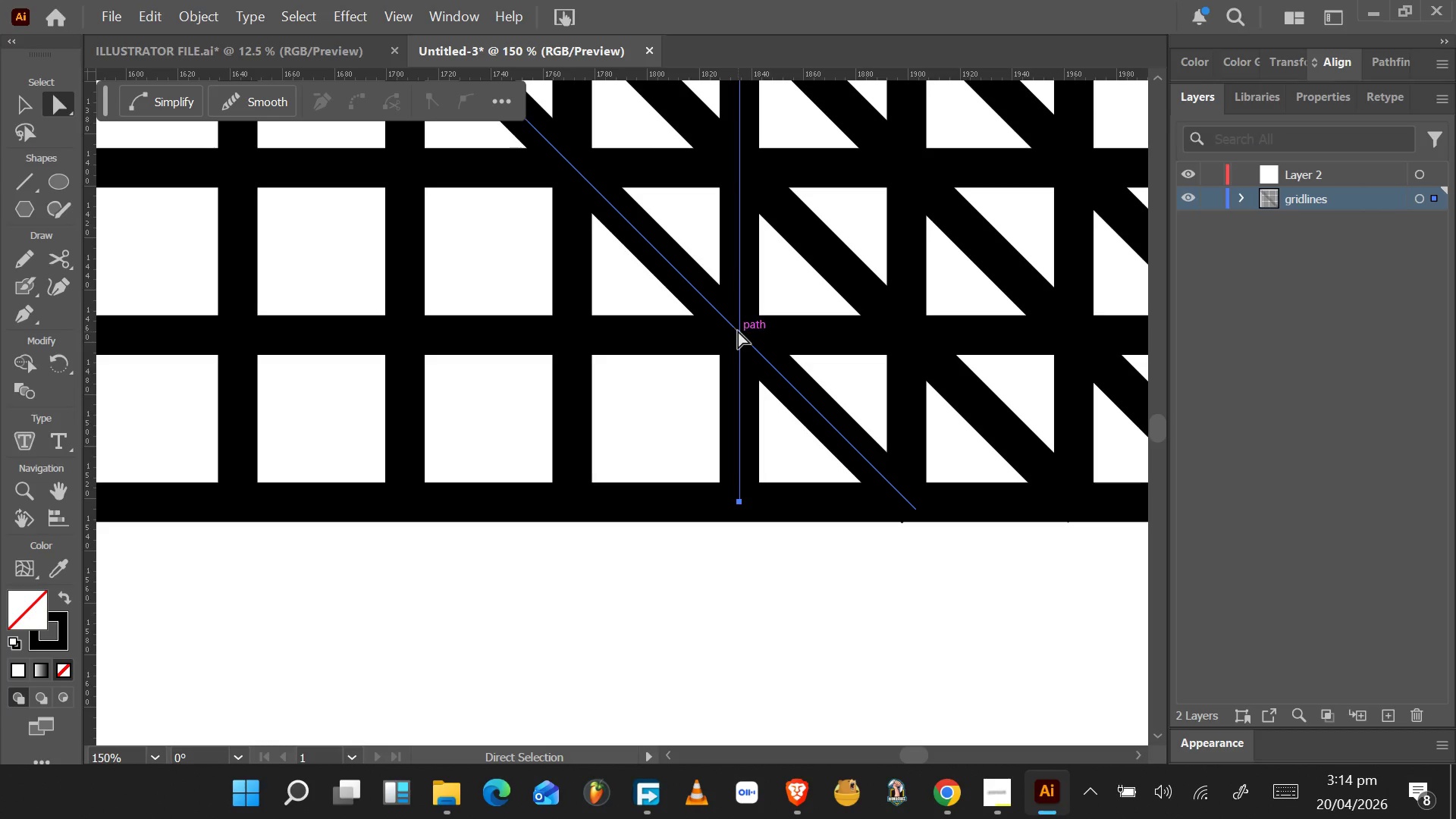 
wait(9.16)
 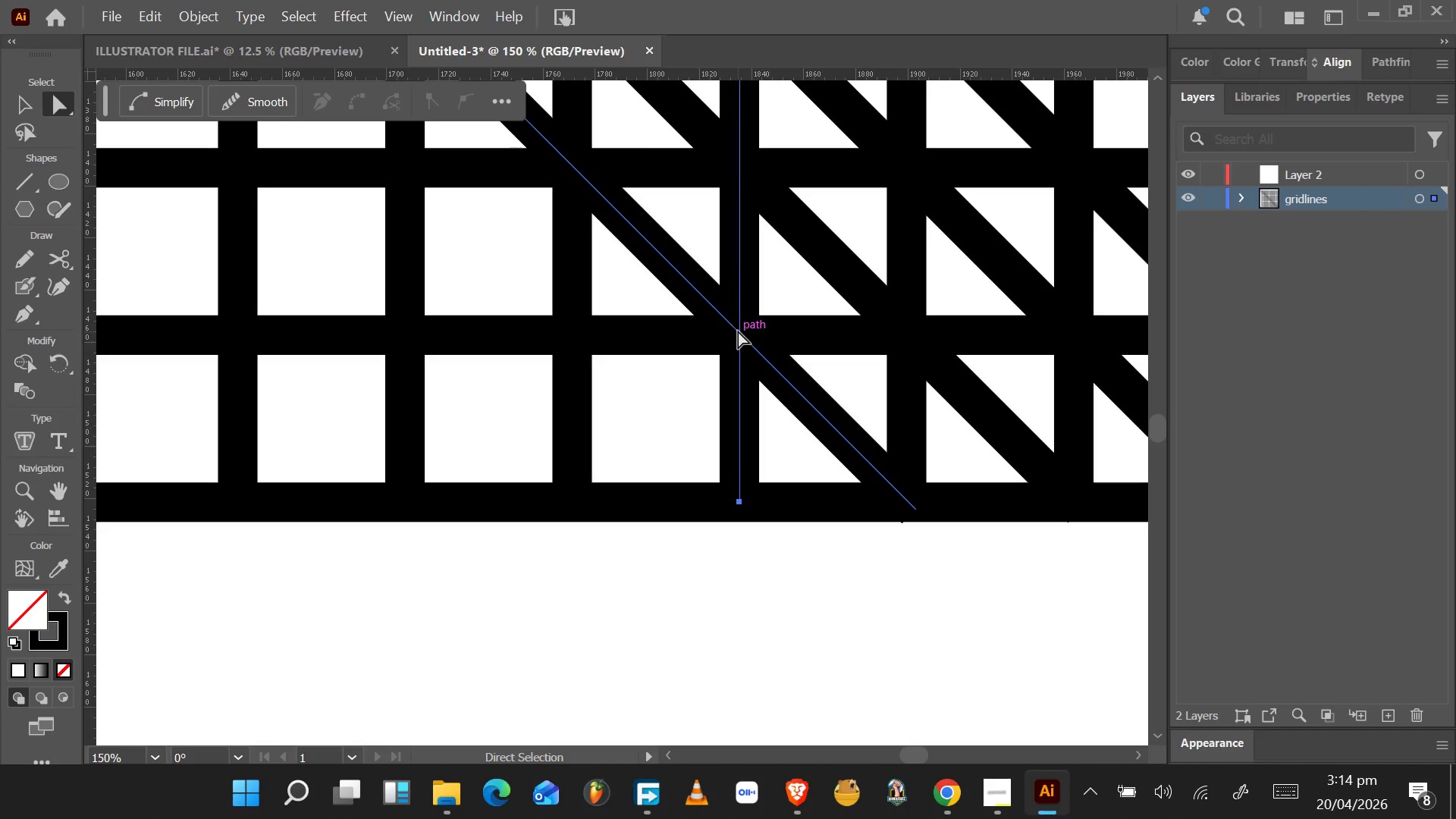 
left_click([741, 334])
 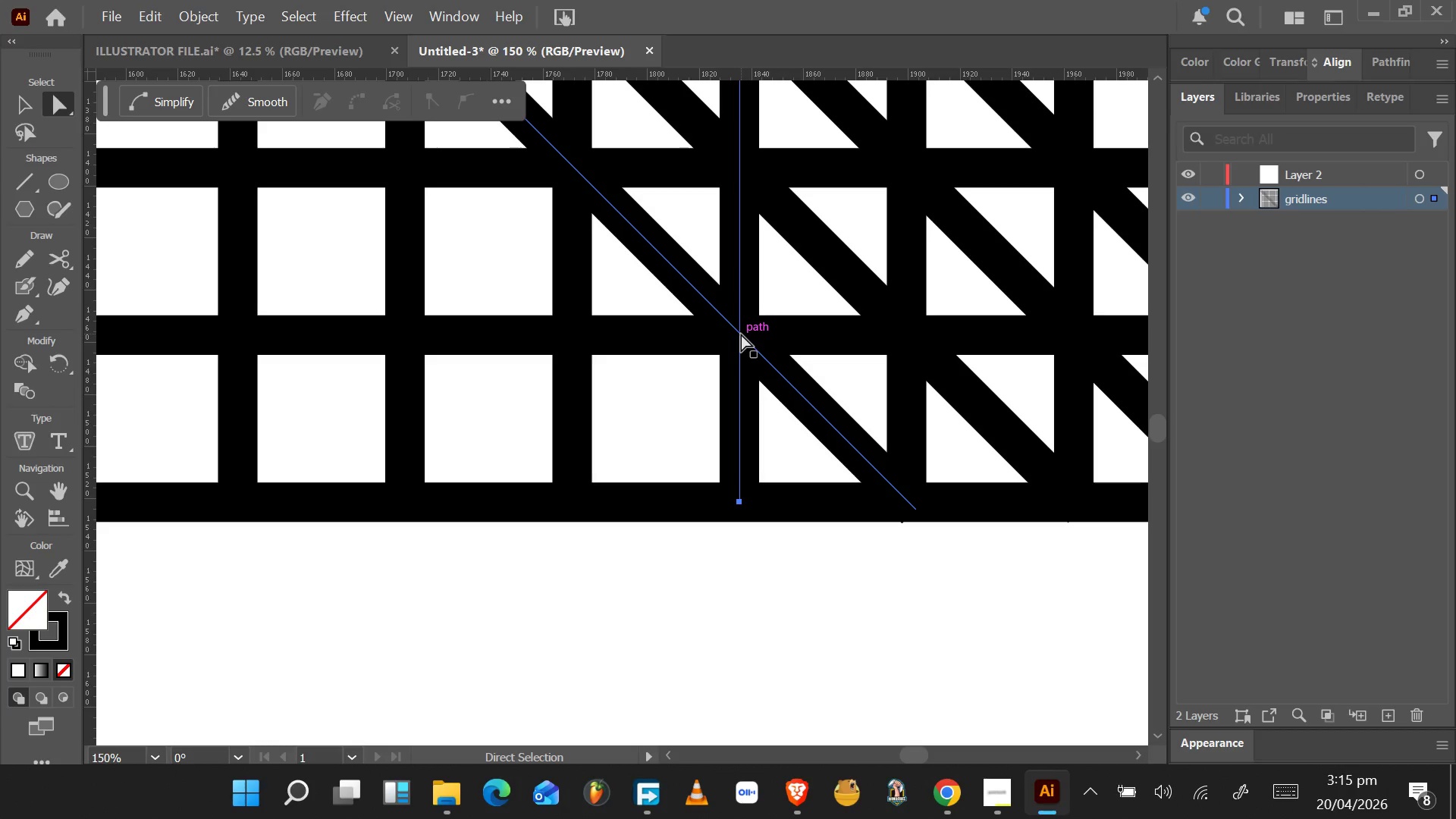 
hold_key(key=AltLeft, duration=1.19)
left_click_drag(start_coordinate=[741, 334], to_coordinate=[664, 330])
 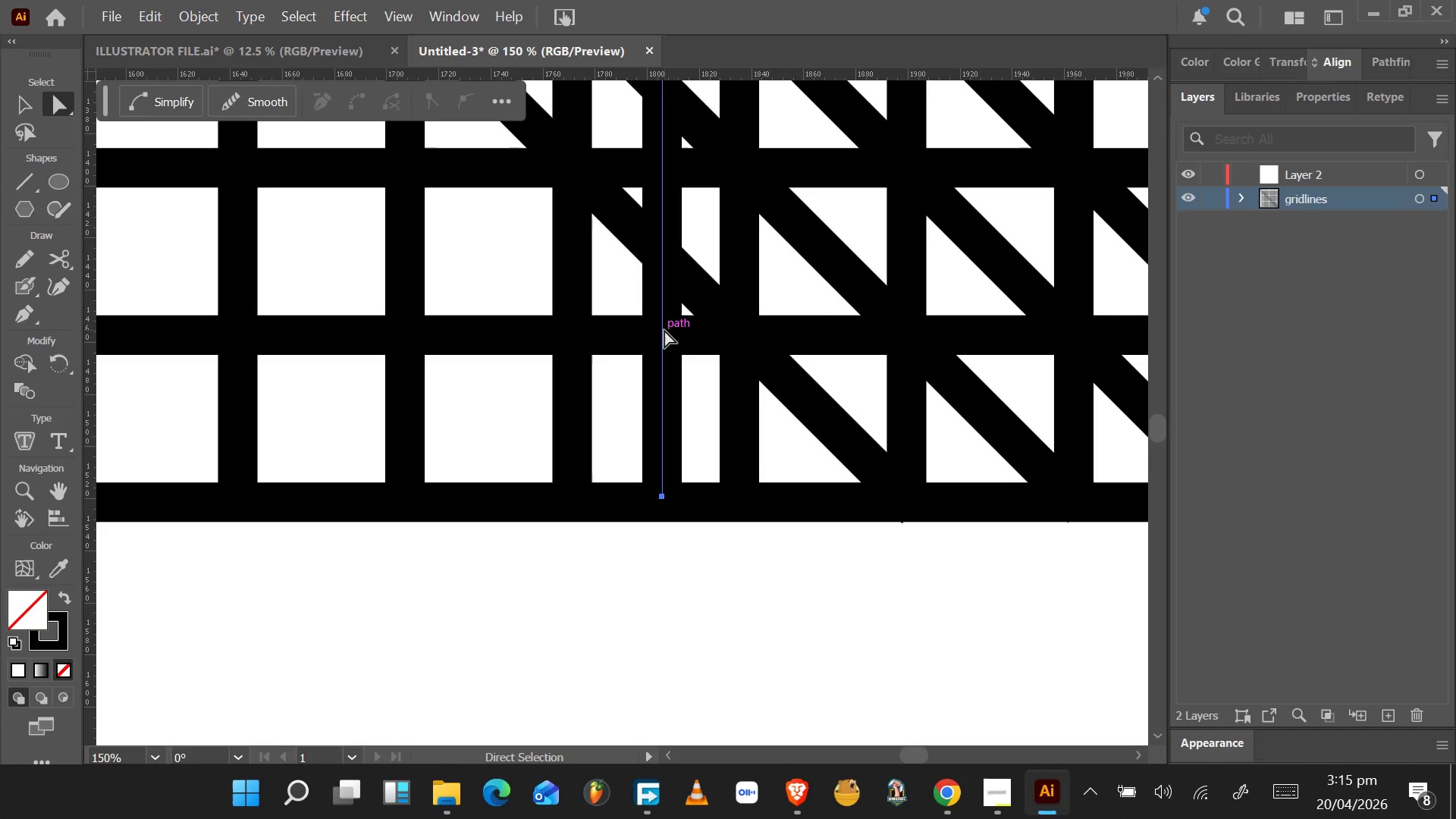 
key(Control+Z)
 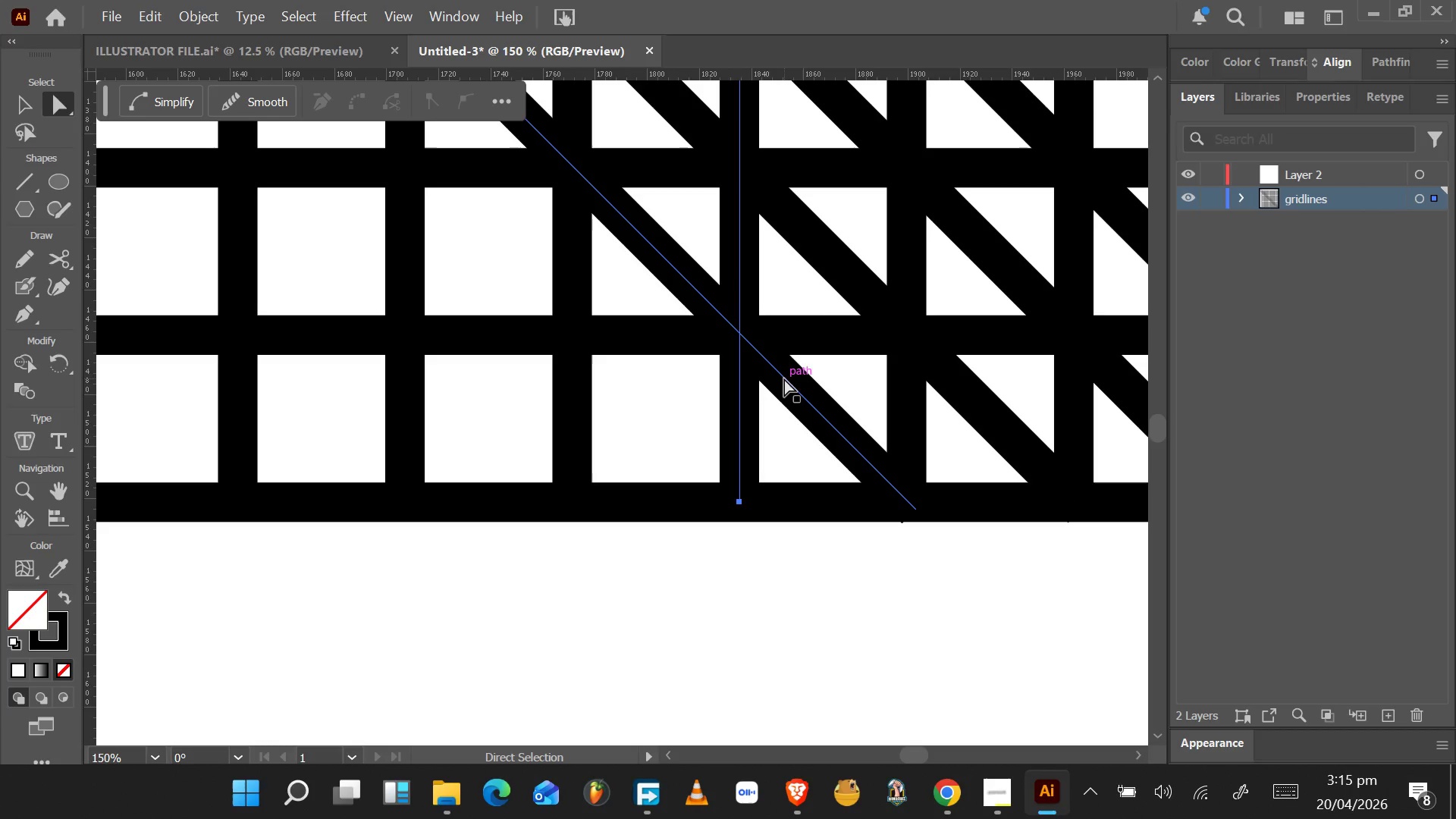 
left_click([784, 379])
 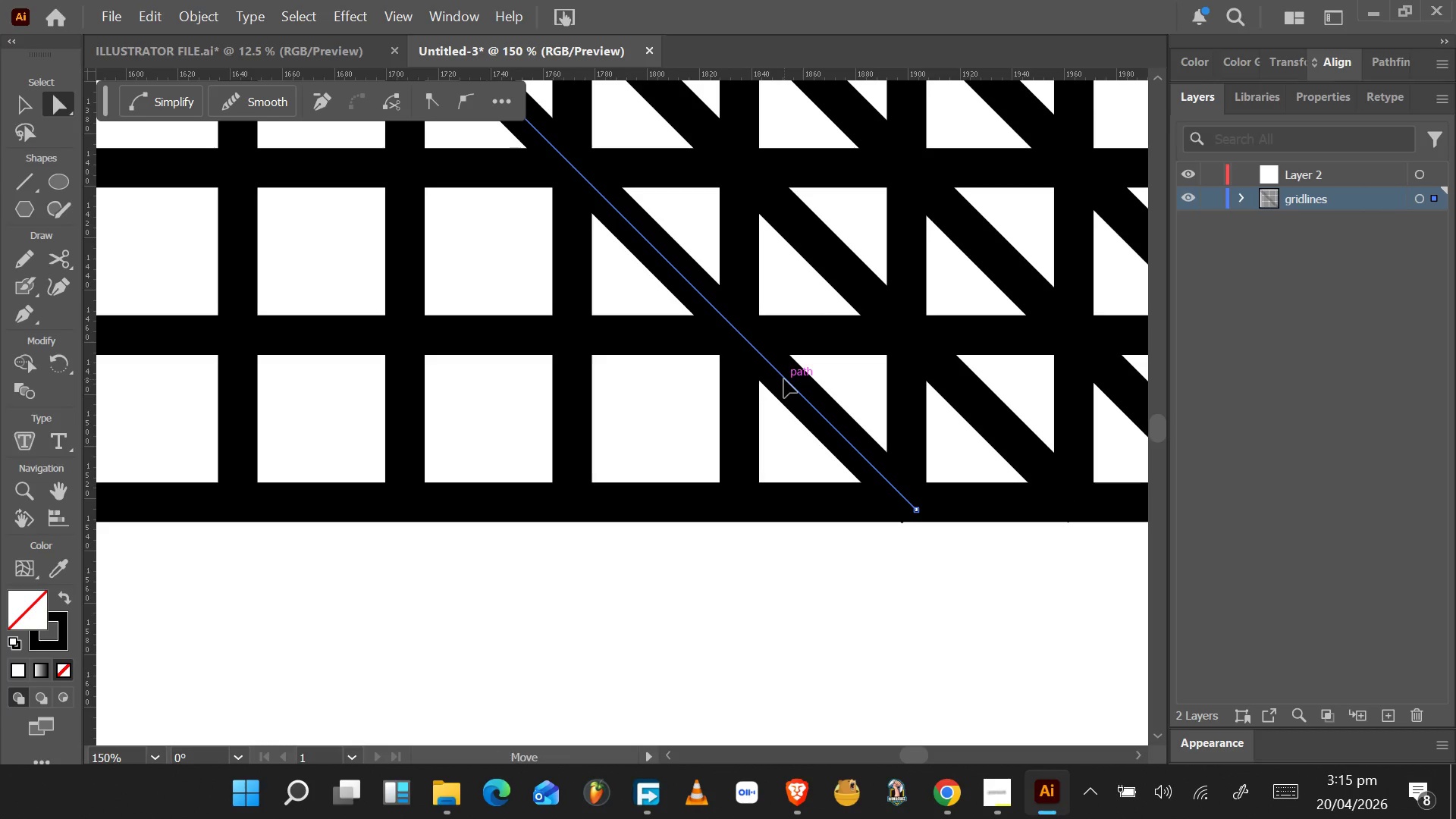 
double_click([784, 378])
 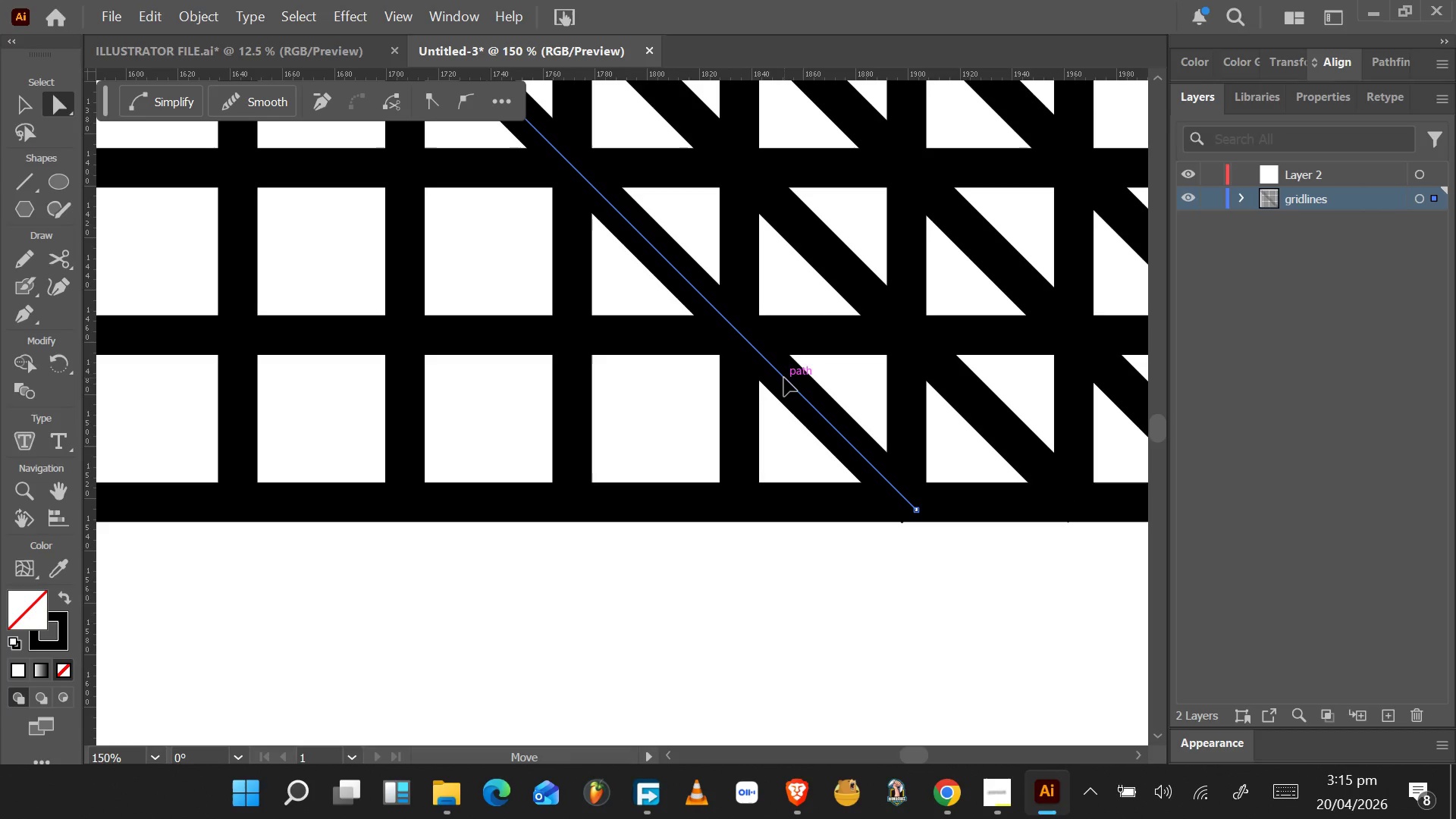 
double_click([784, 378])
 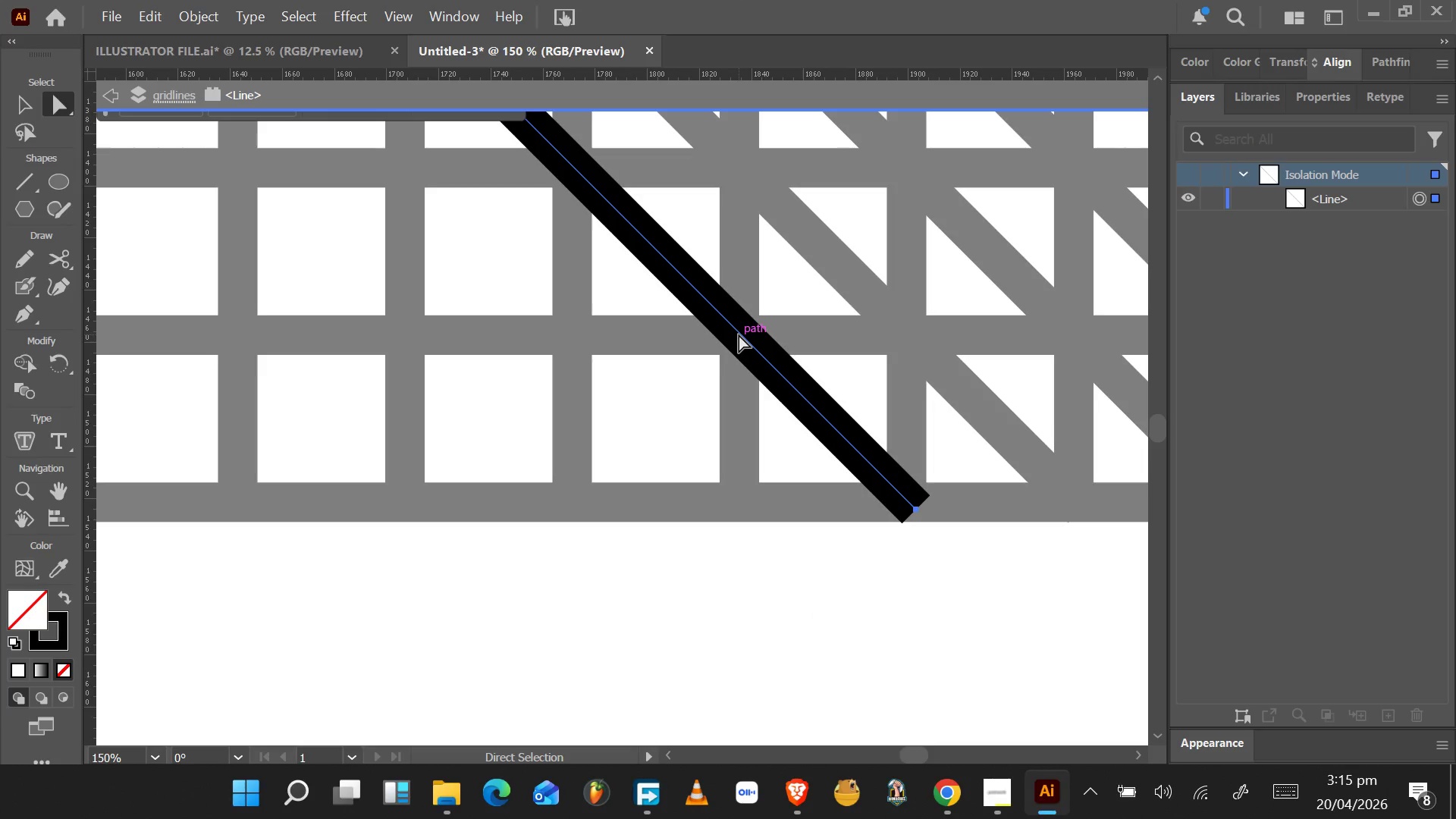 
wait(5.84)
 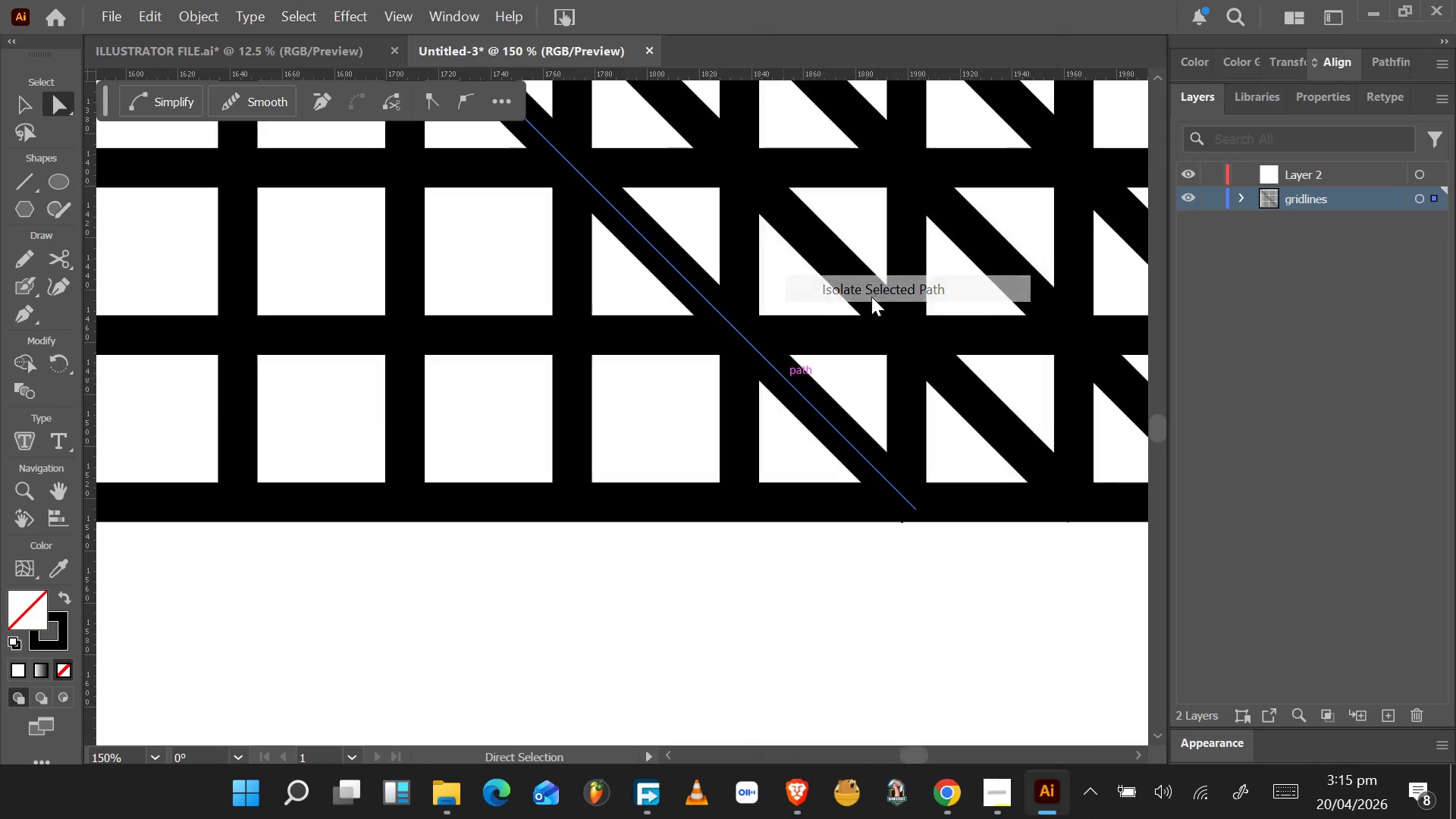 
hold_key(key=AltLeft, duration=1.5)
left_click_drag(start_coordinate=[740, 335], to_coordinate=[573, 334])
 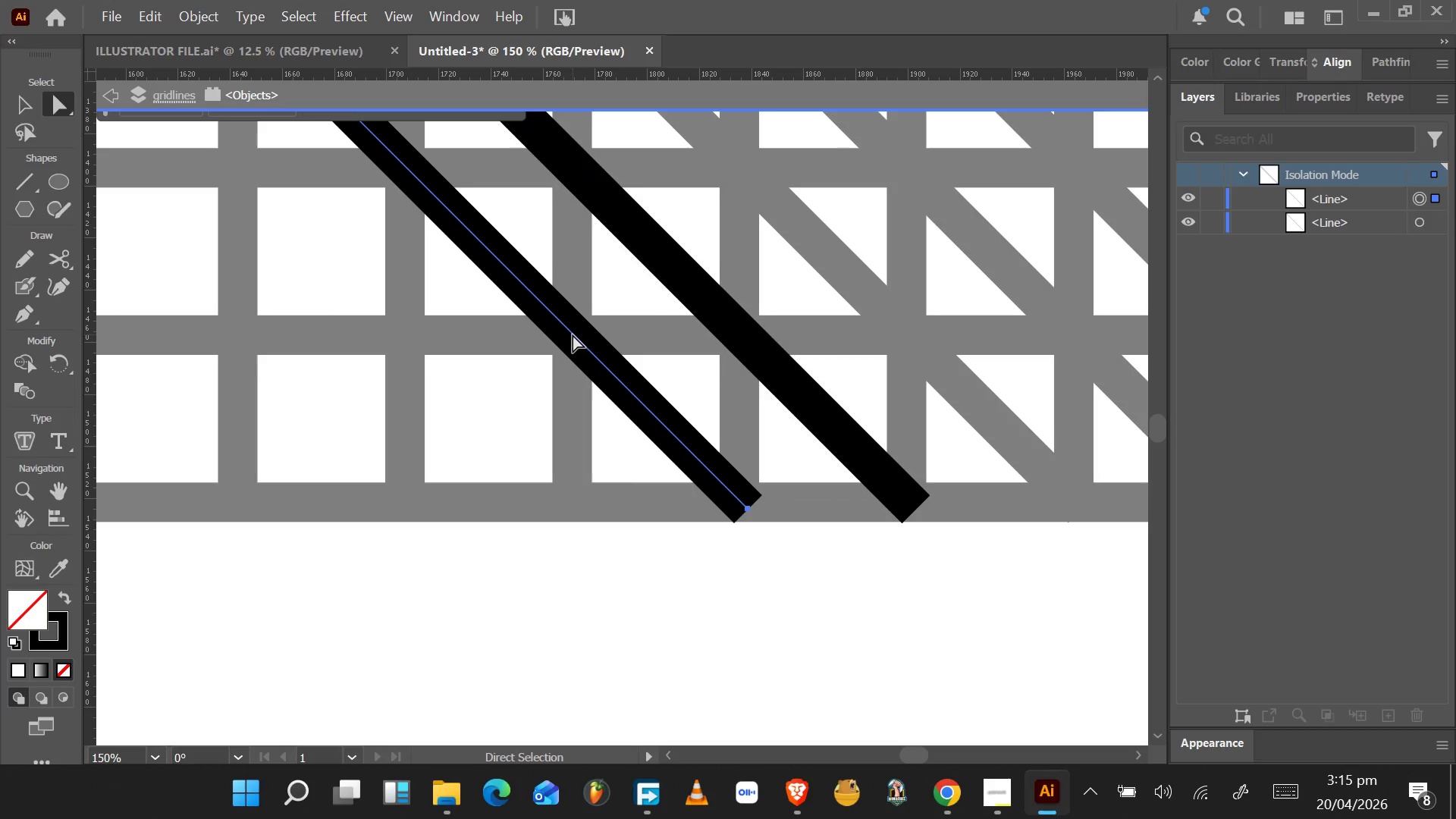 
hold_key(key=AltLeft, duration=1.53)
 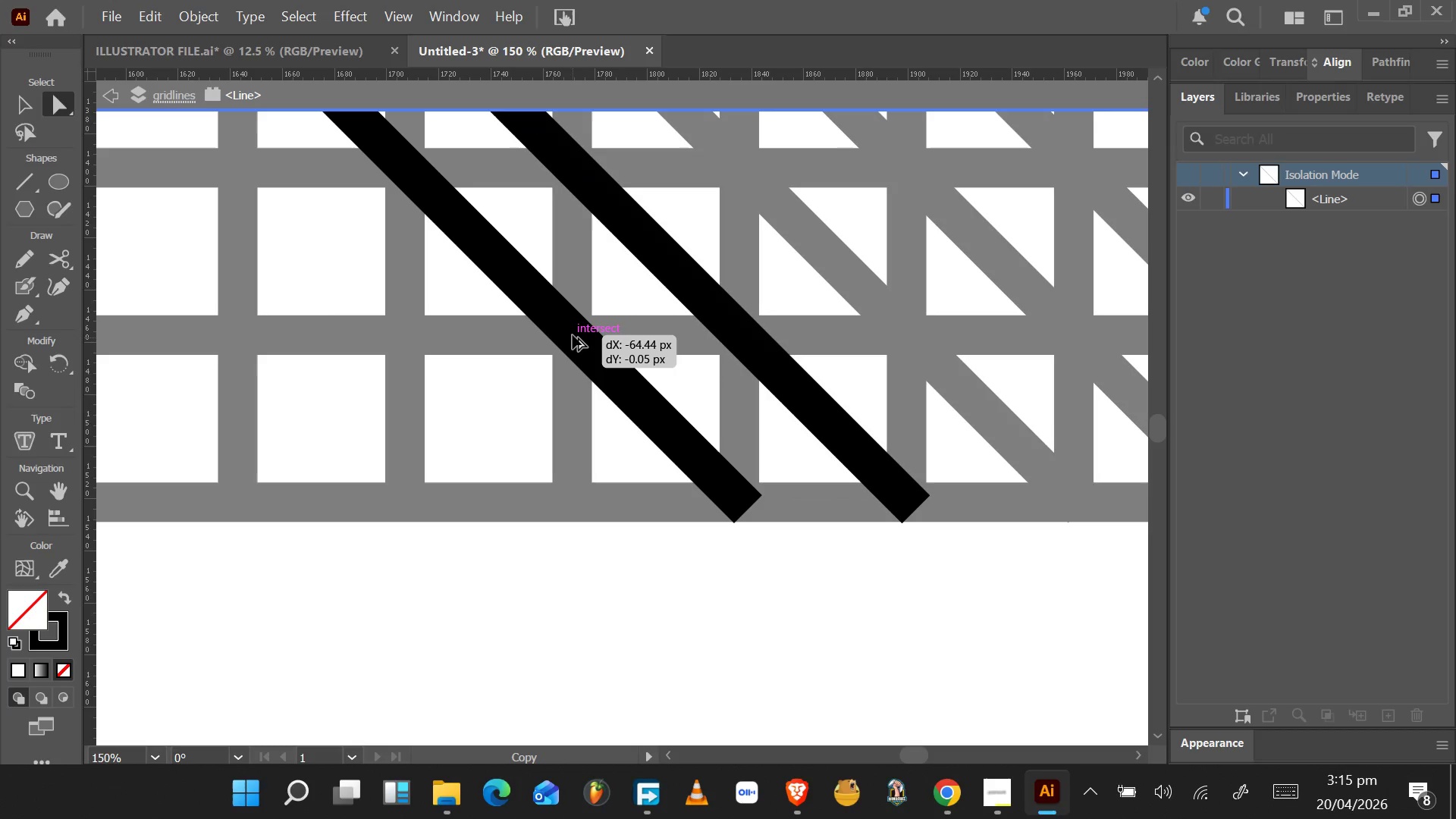 
hold_key(key=AltLeft, duration=1.53)
 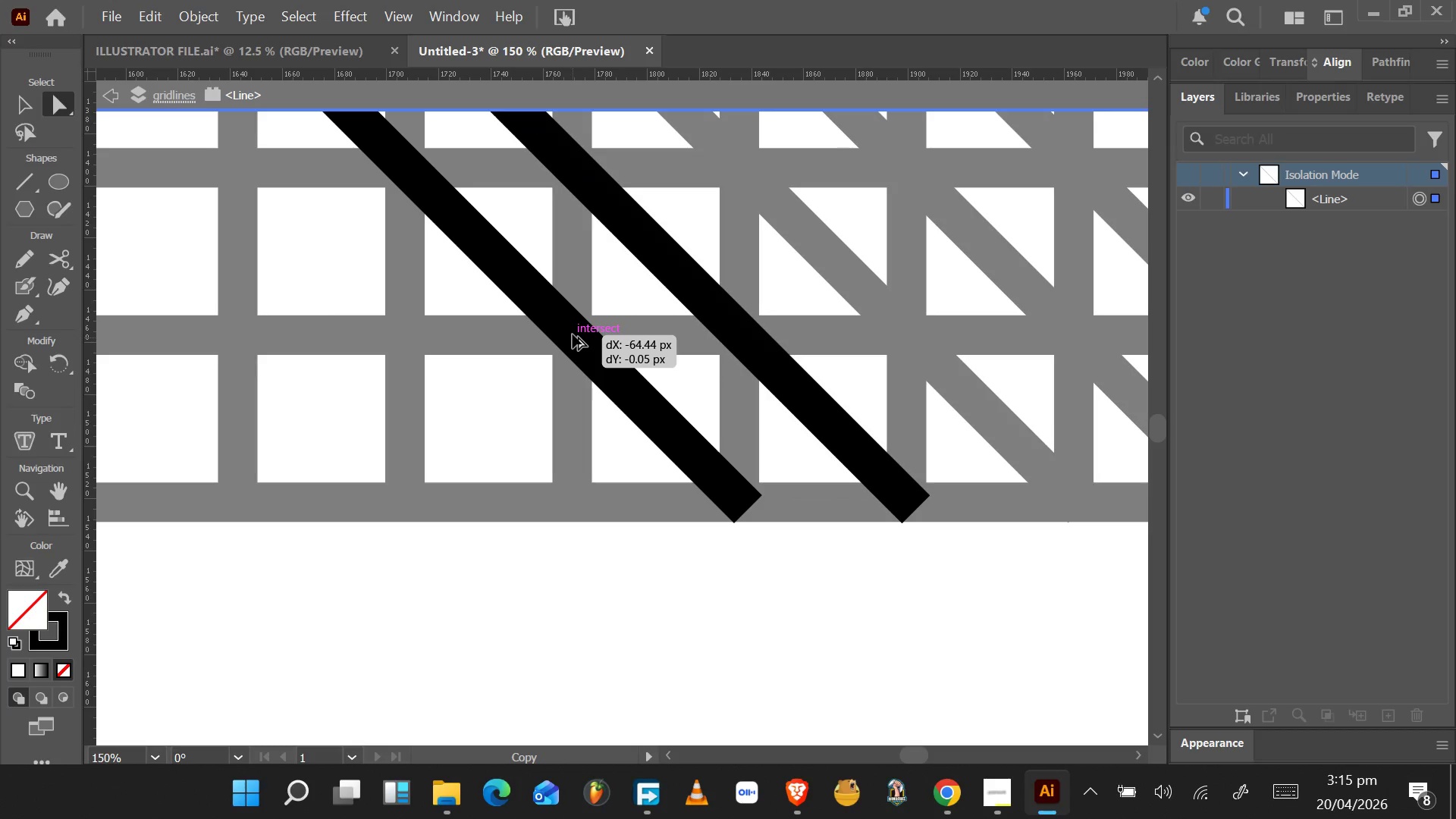 
hold_key(key=AltLeft, duration=1.53)
 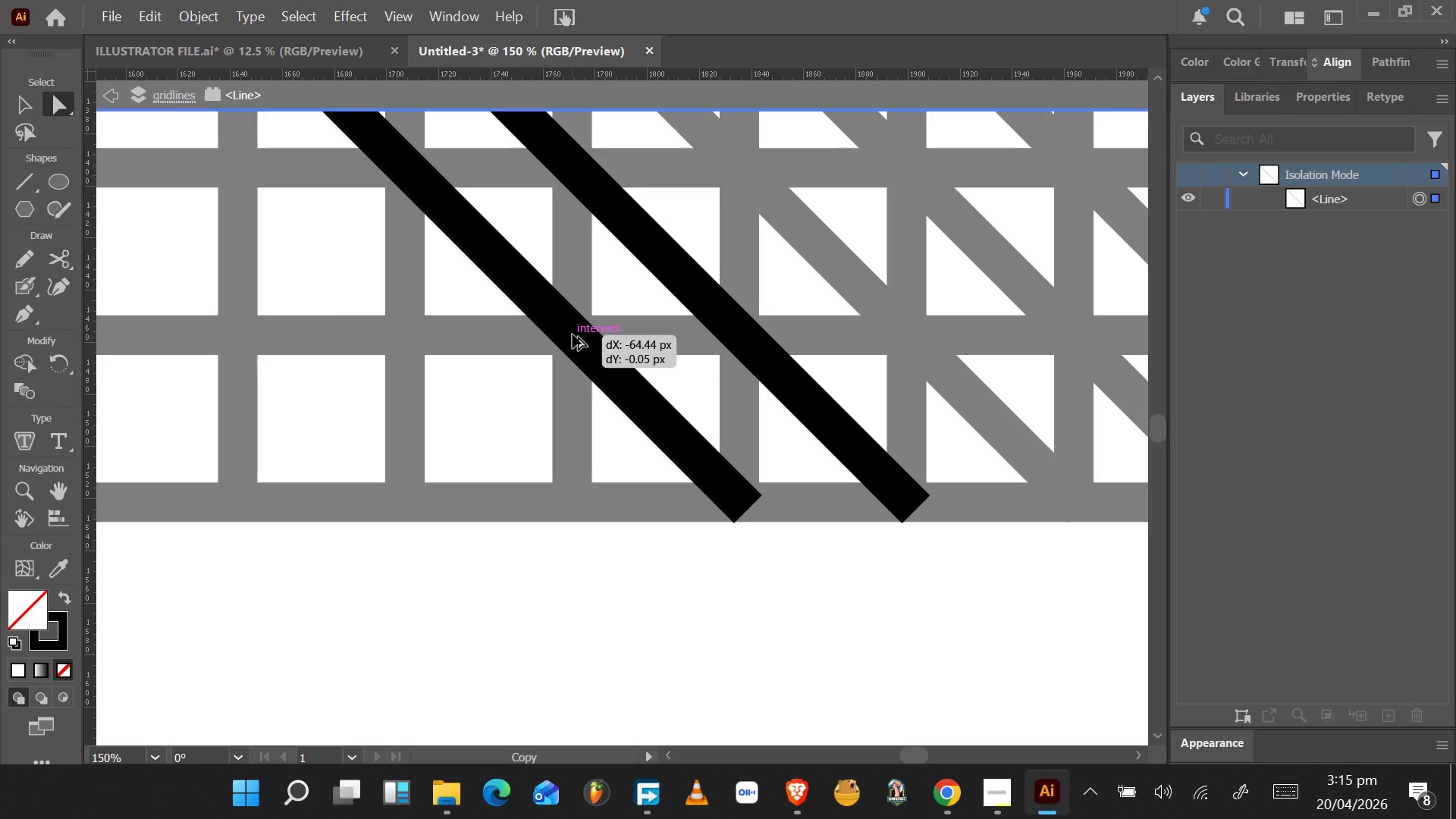 
hold_key(key=AltLeft, duration=1.53)
 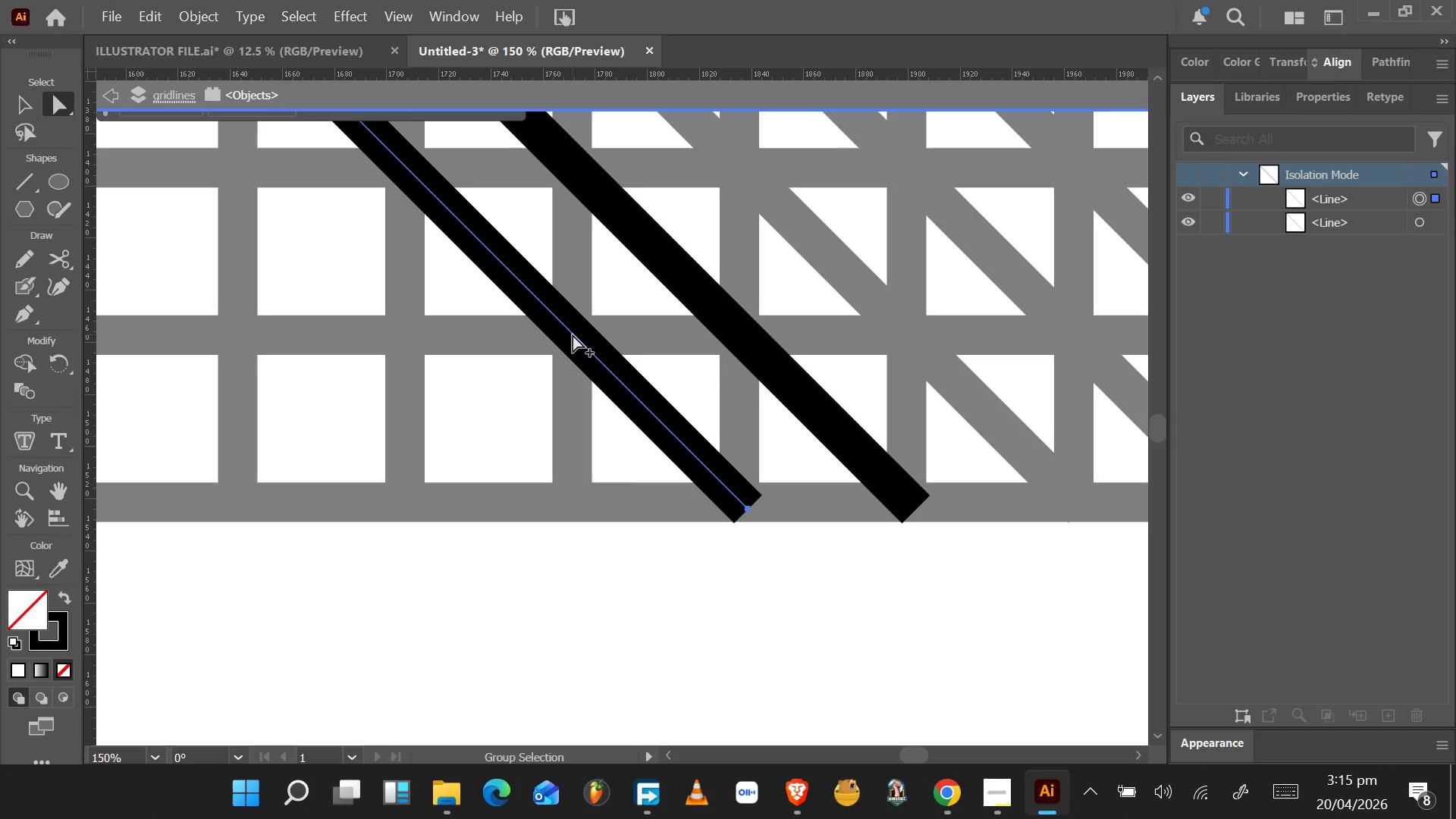 
key(Alt+AltLeft)
 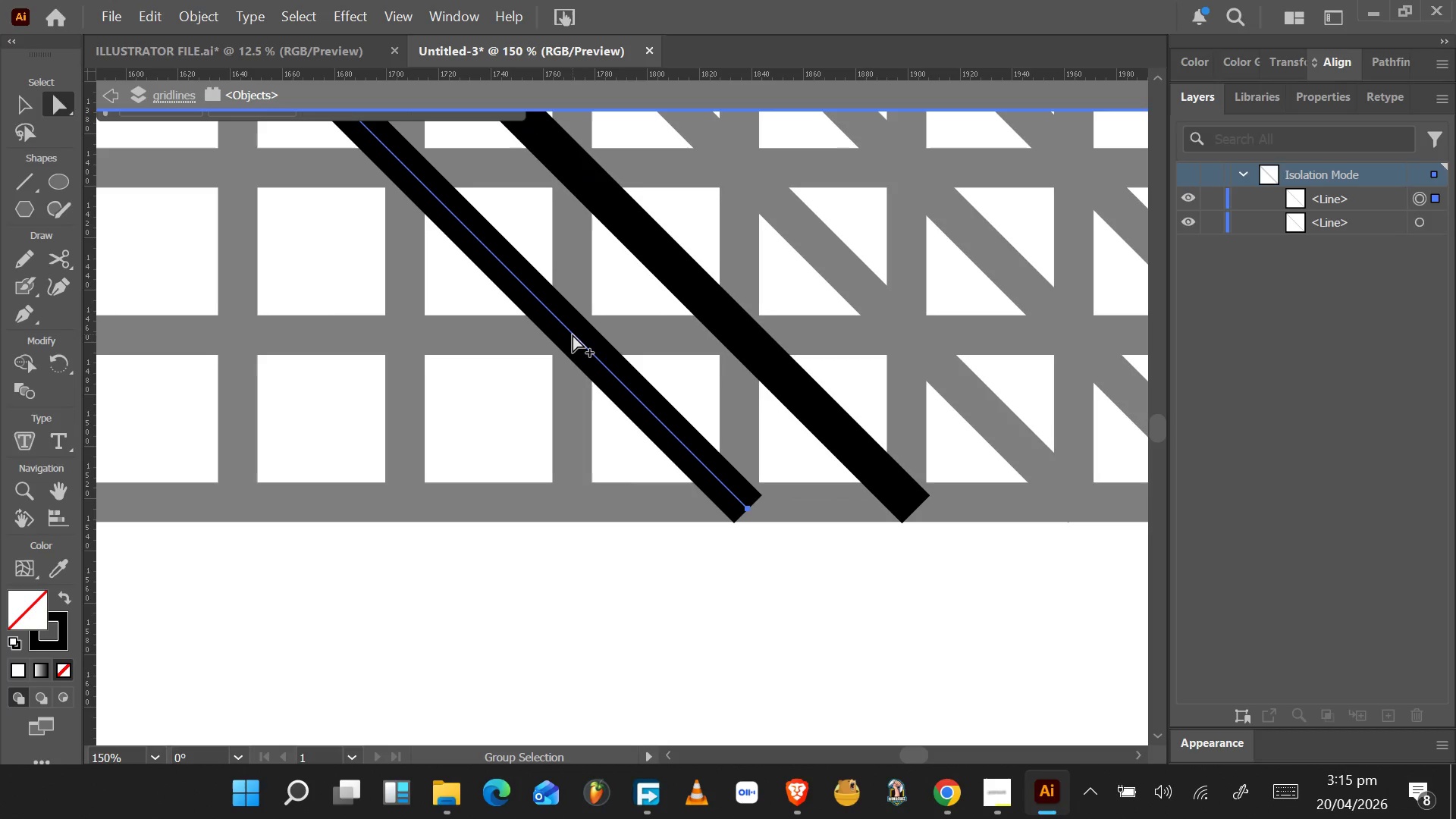 
key(Alt+AltLeft)
 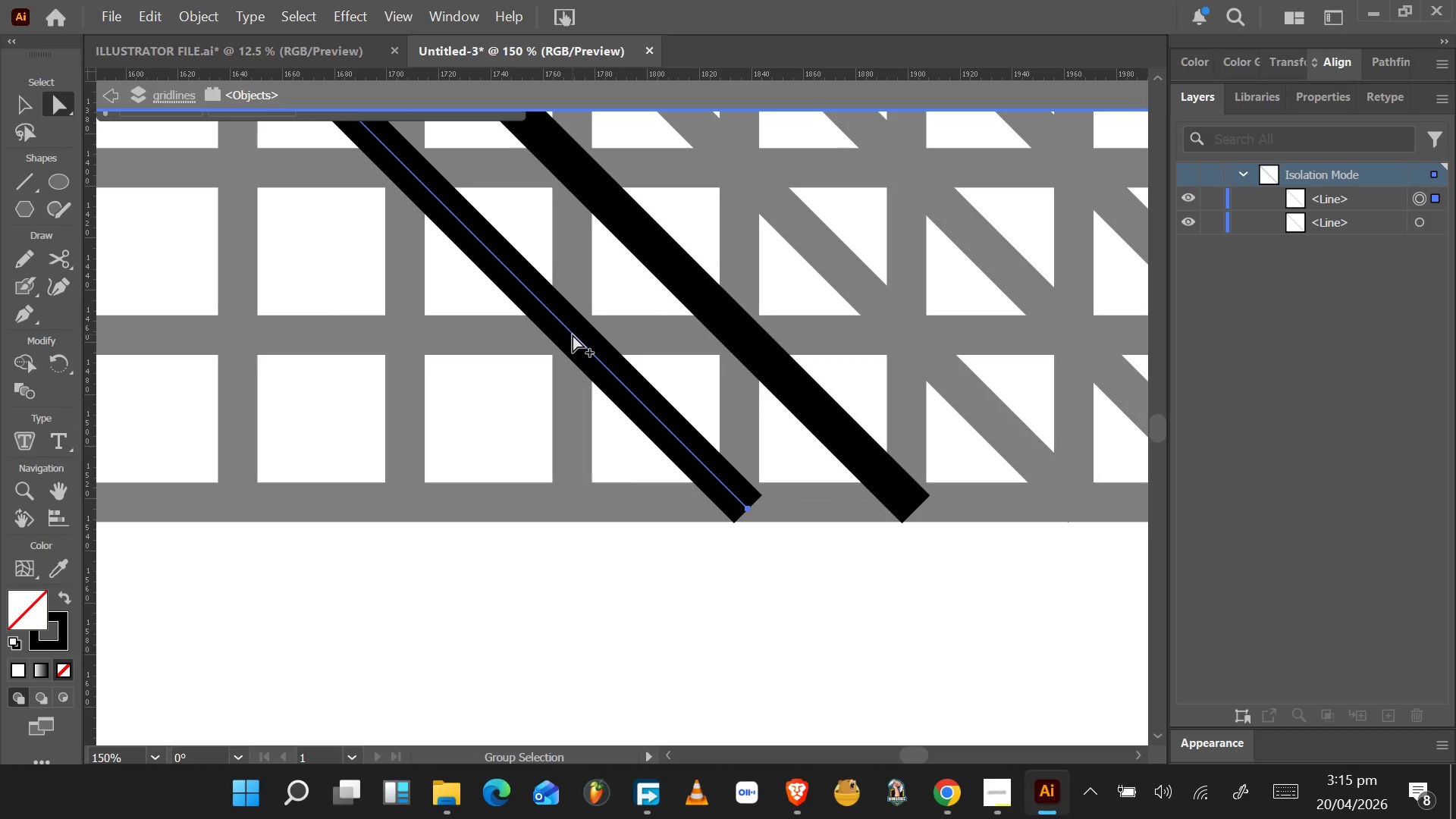 
key(Alt+AltLeft)
 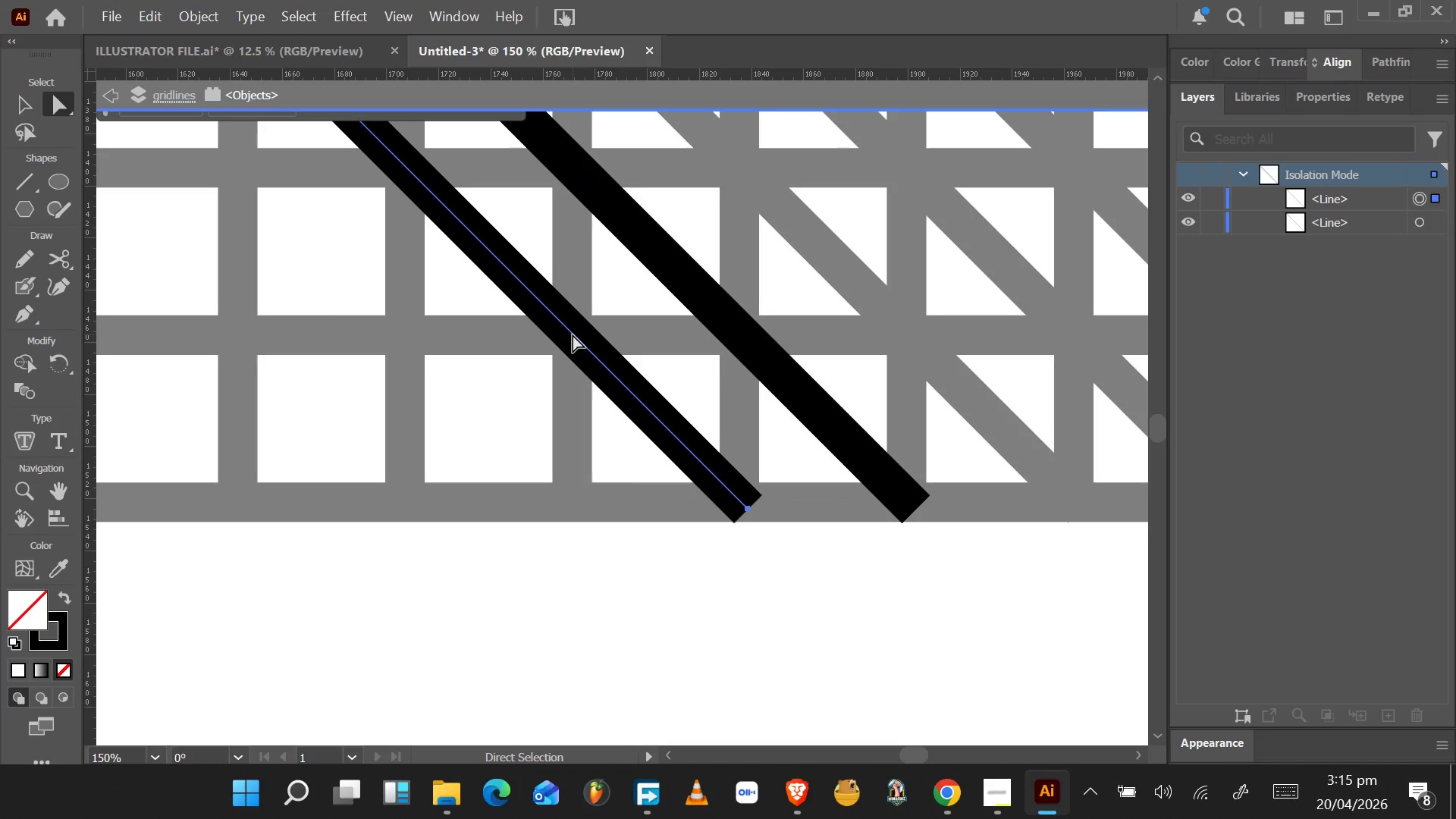 
key(Control+D)
 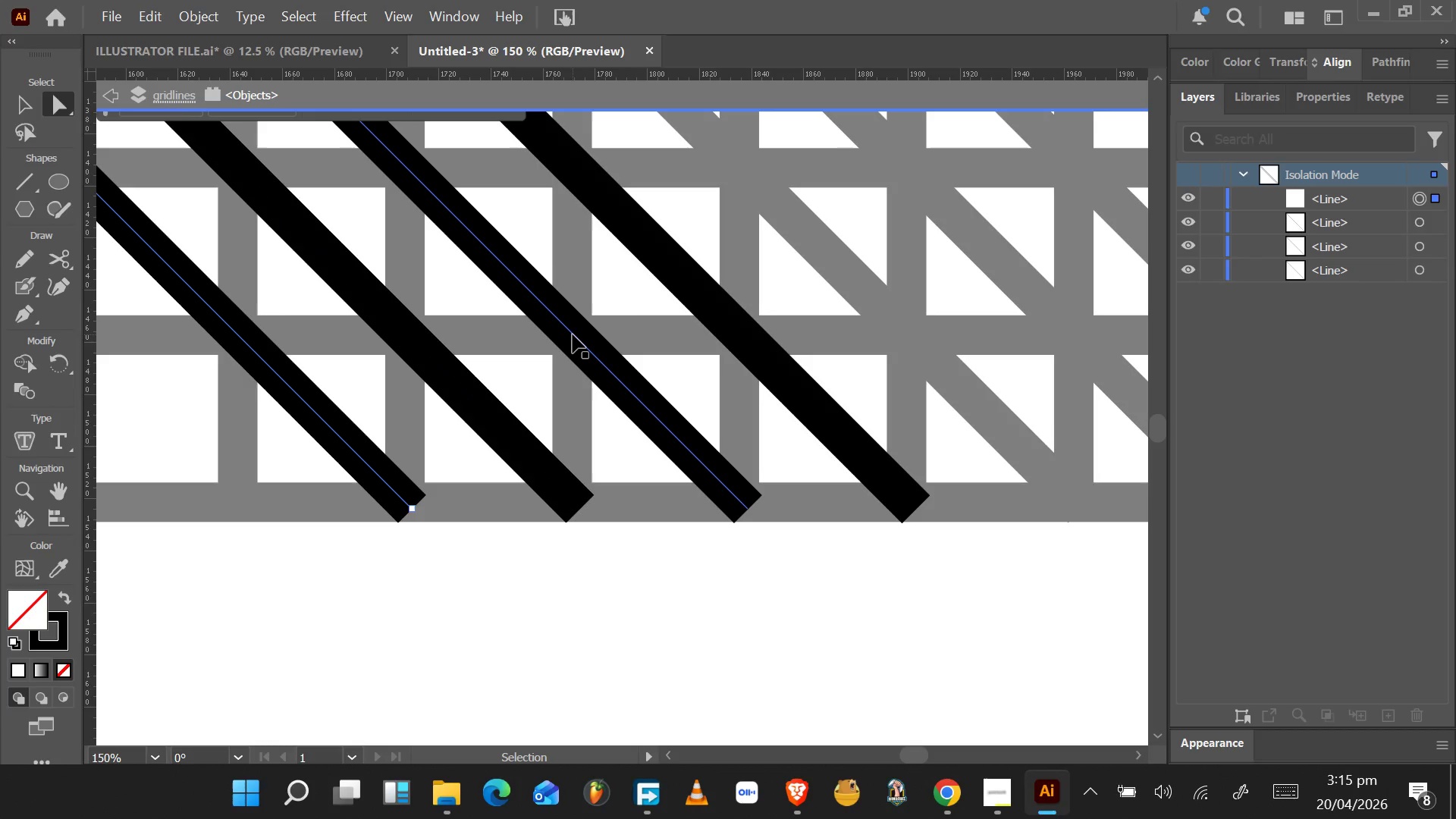 
key(Control+D)
 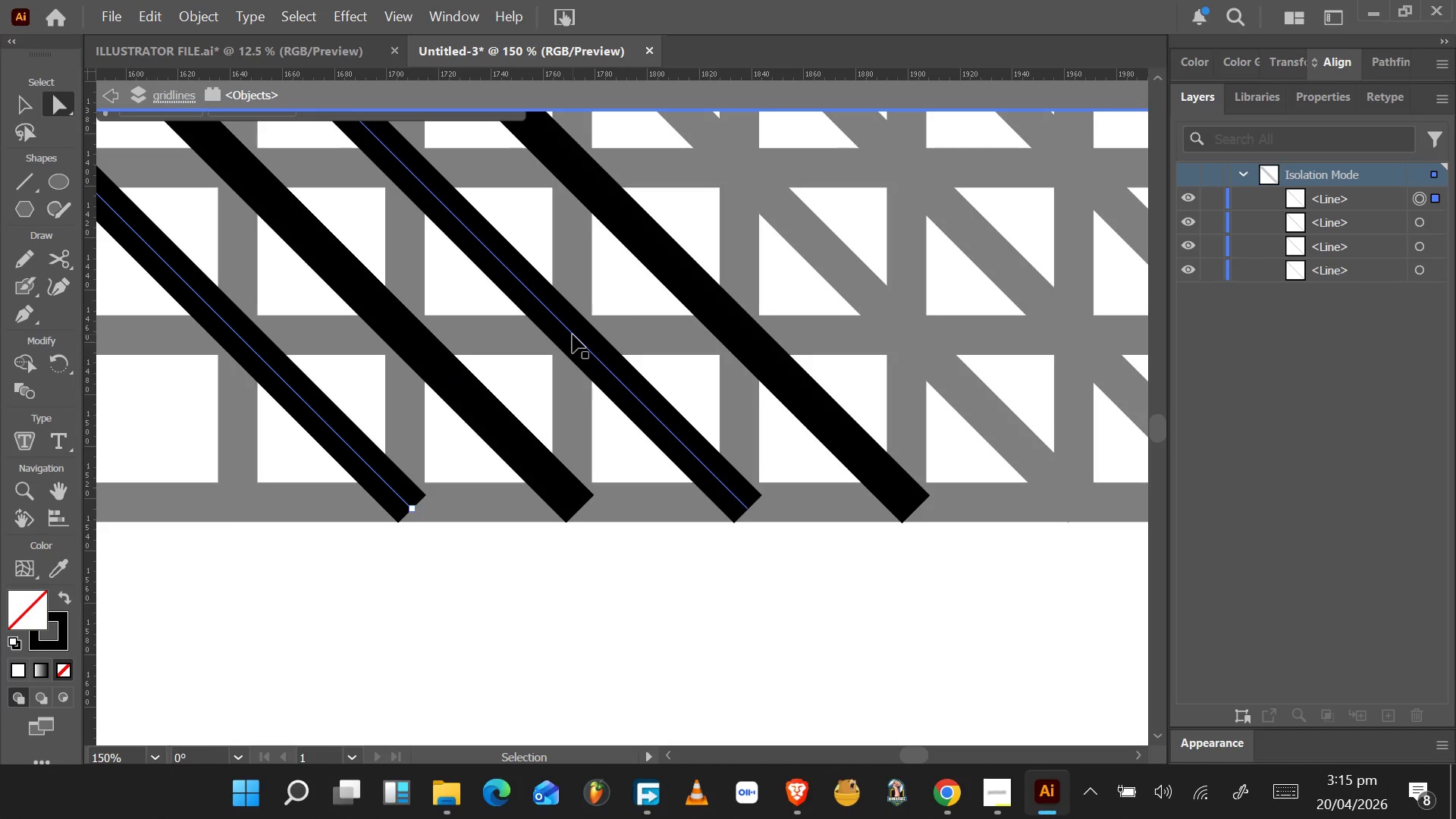 
key(Control+D)
 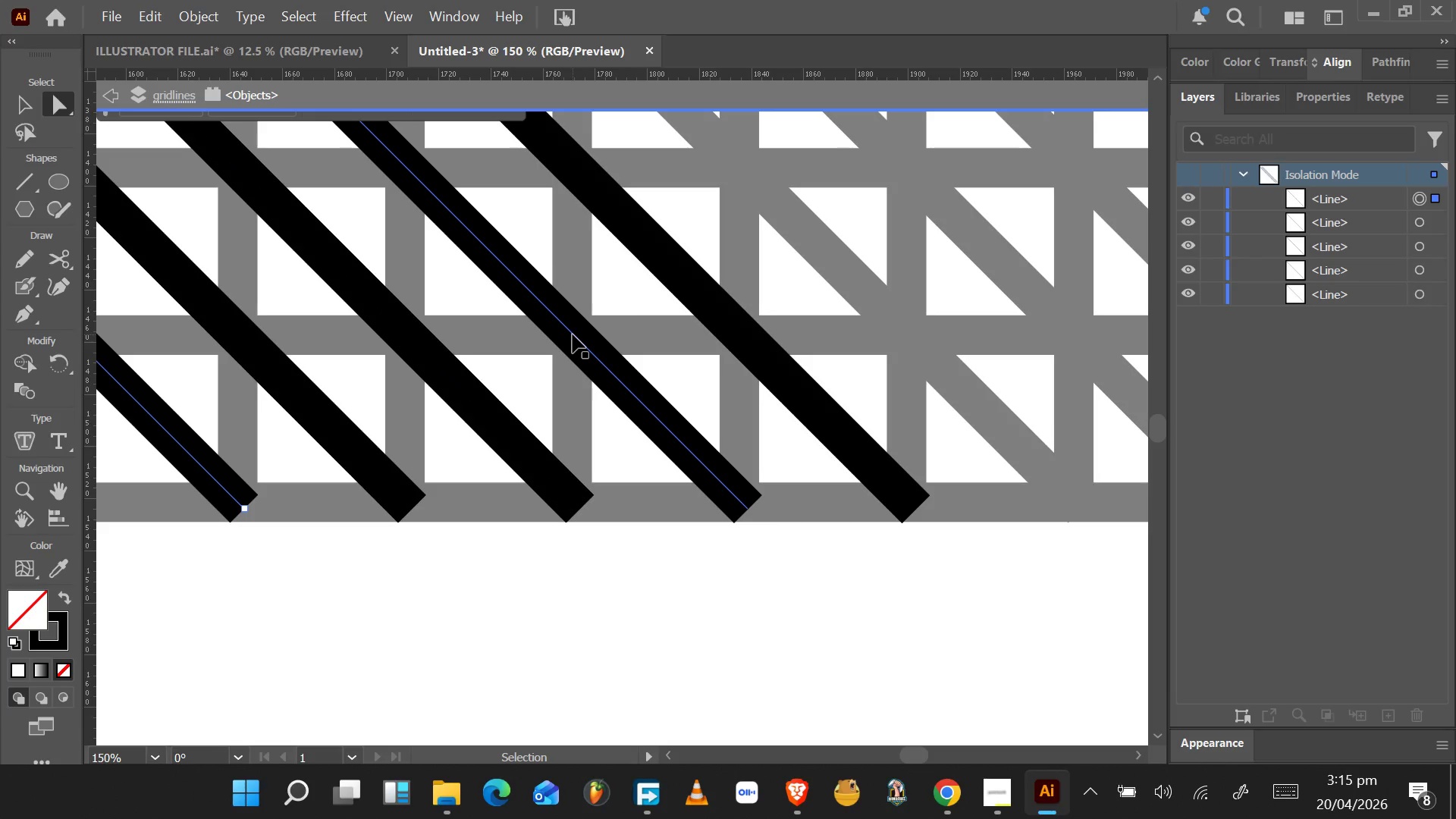 
key(Control+D)
 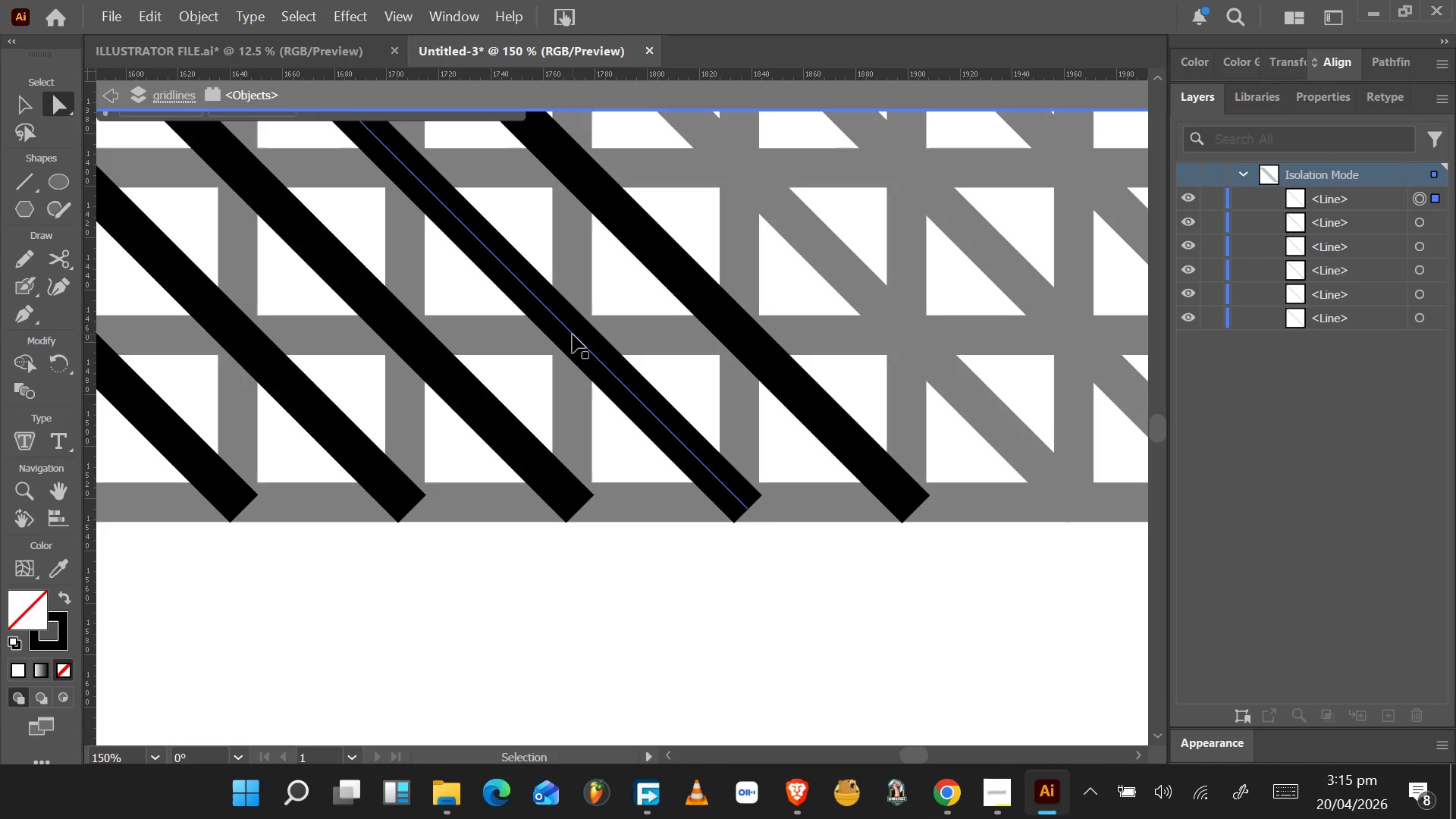 
key(Control+D)
 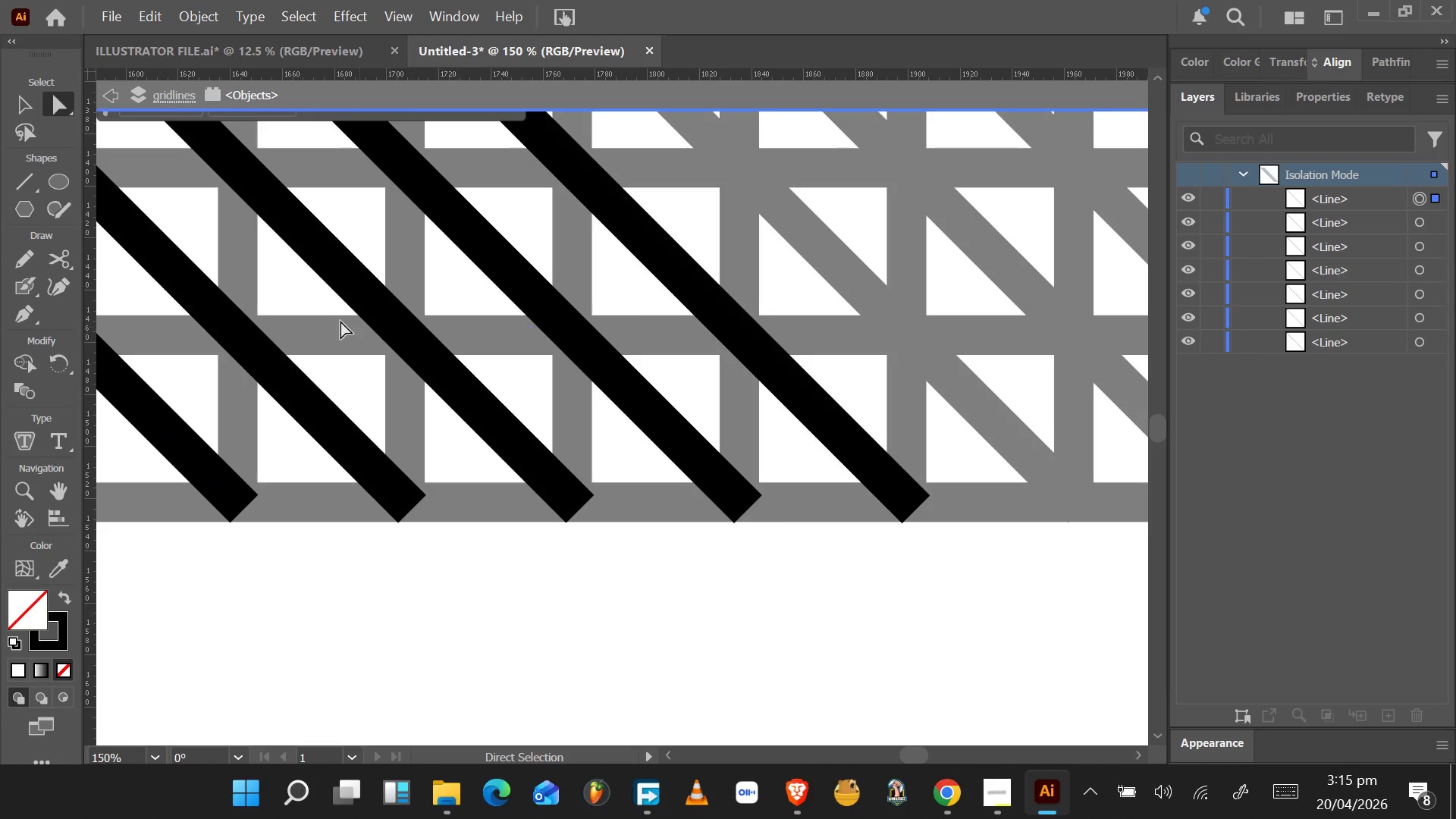 
hold_key(key=AltLeft, duration=0.56)
scroll: coordinate [303, 308], scroll_direction: down, amount: 4.0
 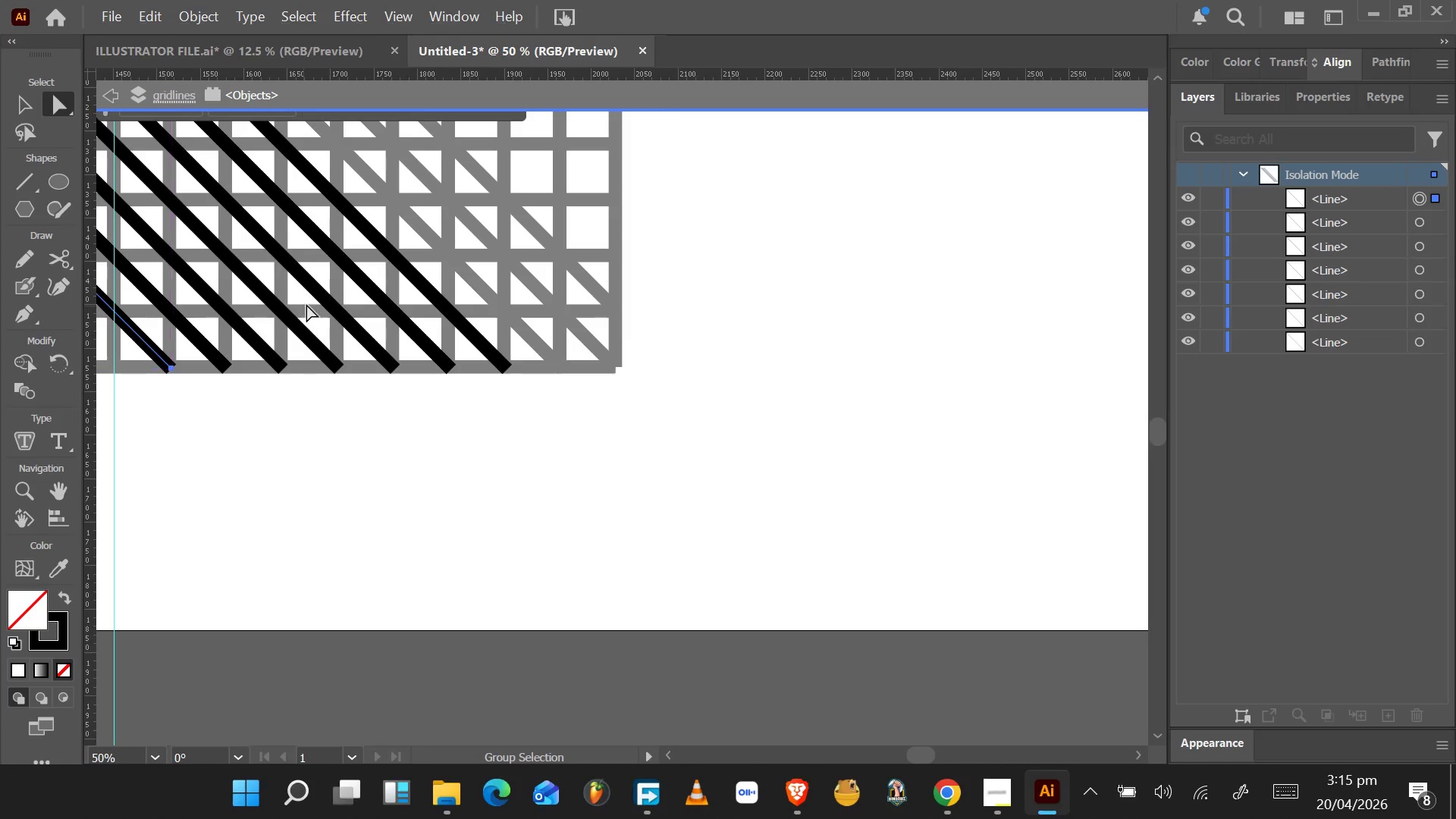 
key(Control+D)
 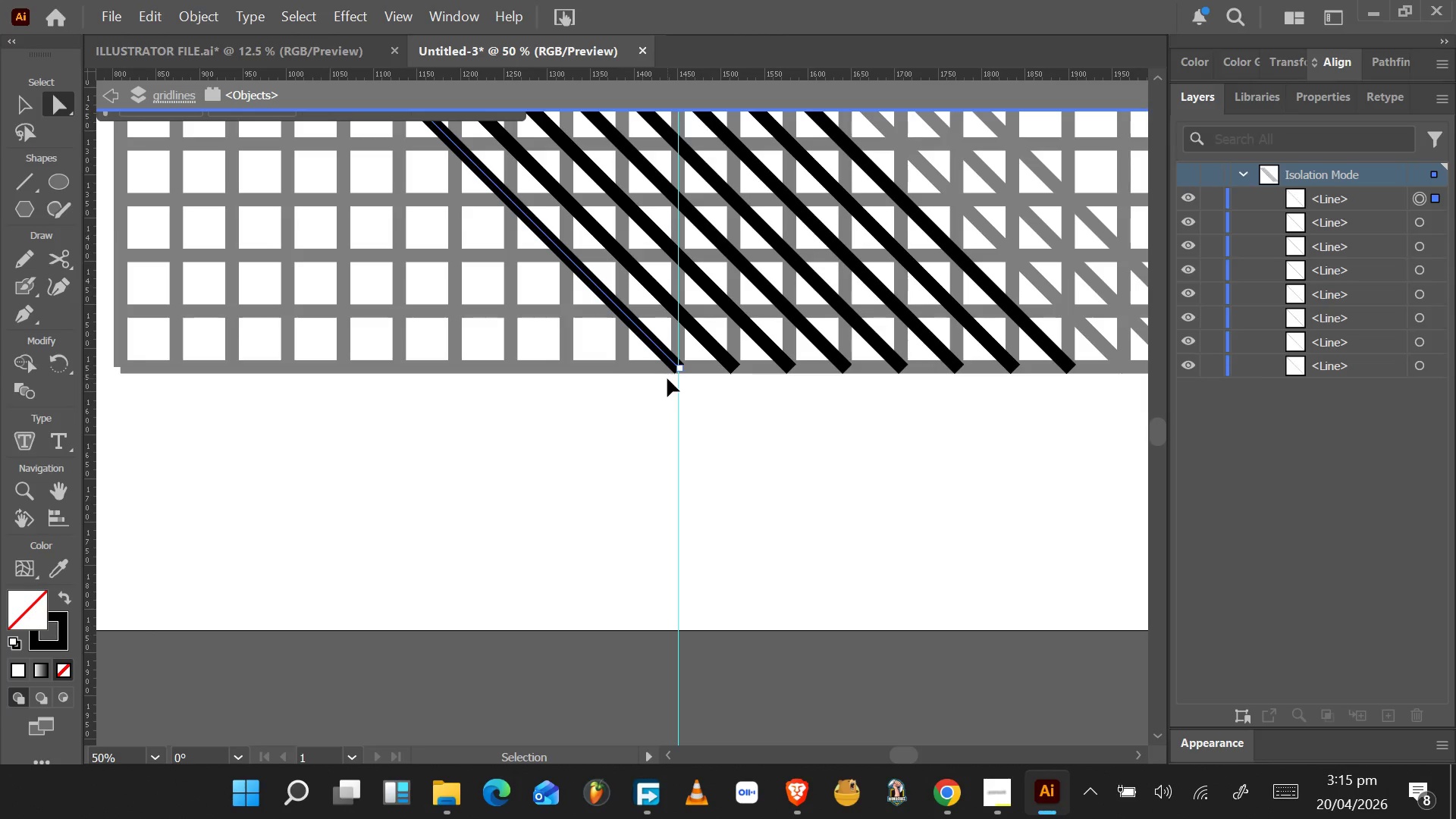 
key(Control+D)
 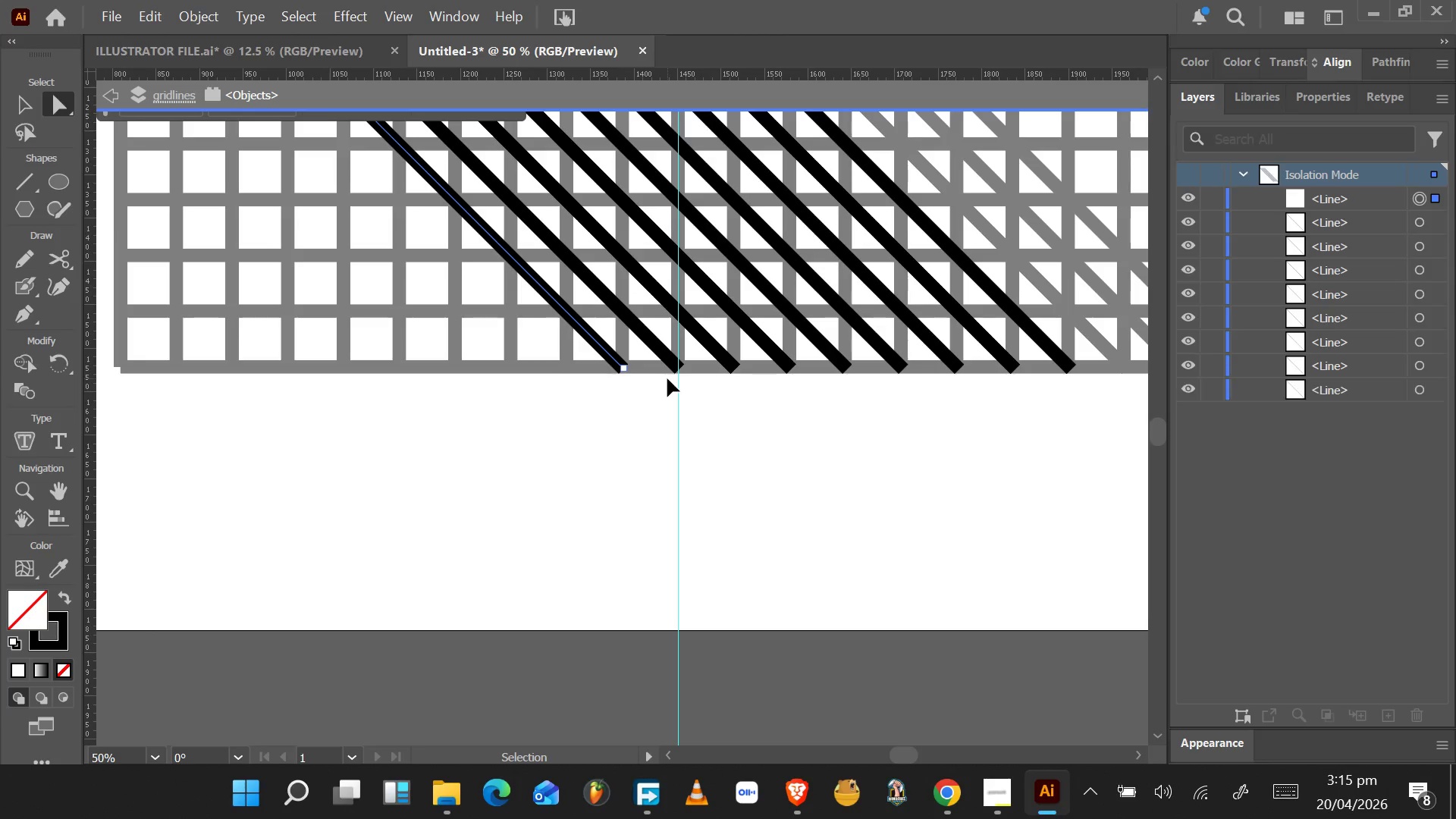 
key(Control+D)
 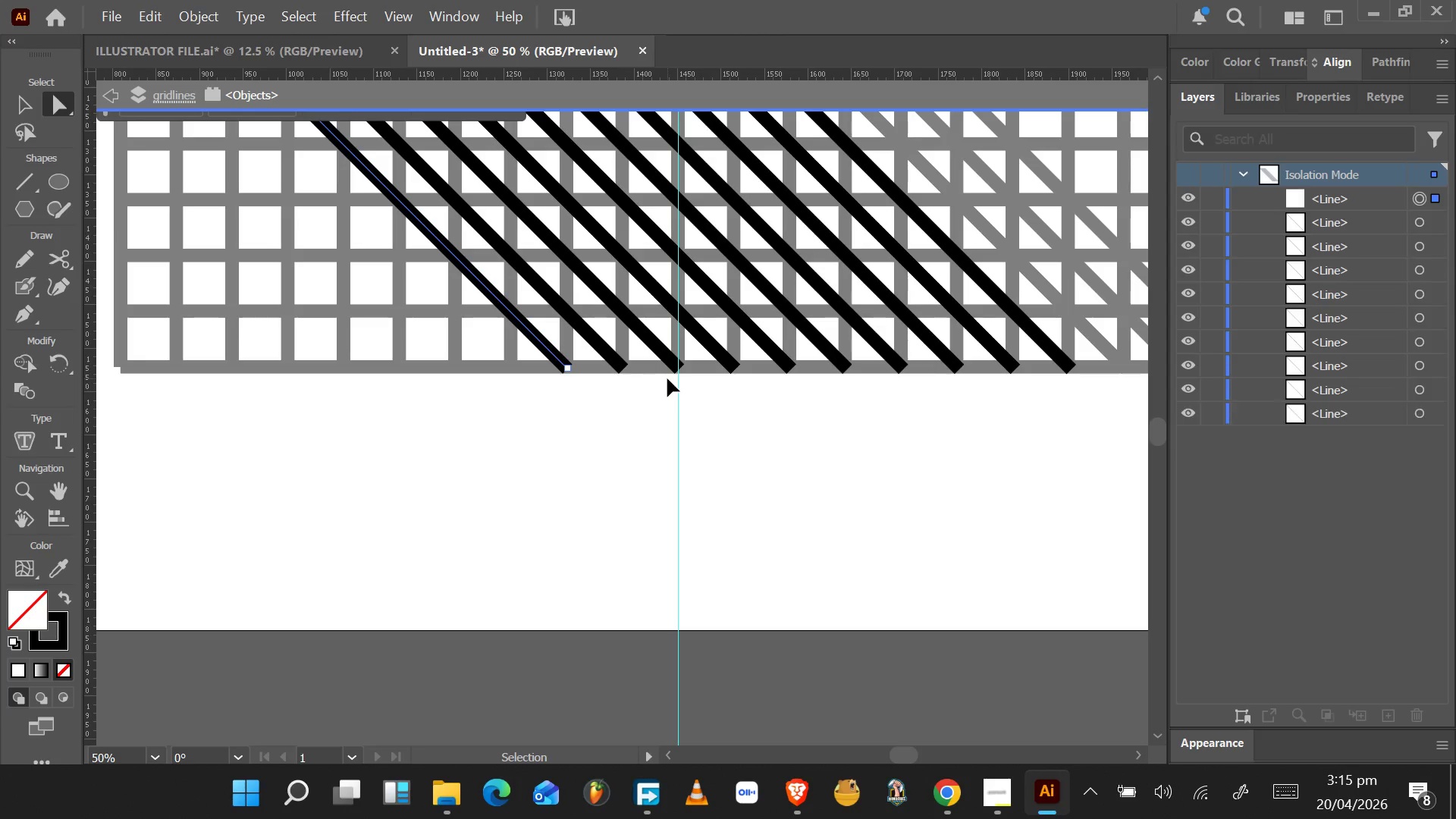 
key(Control+D)
 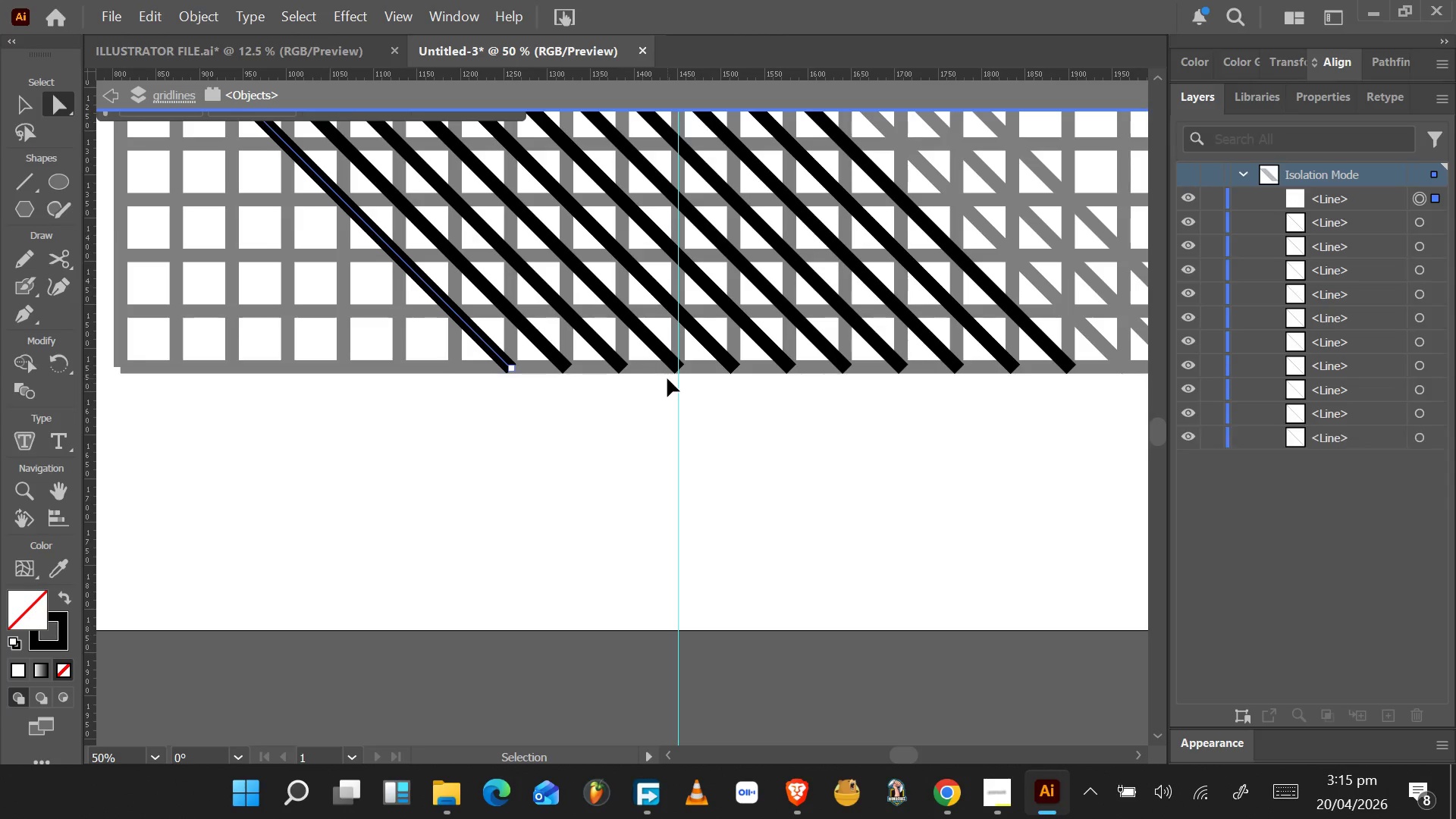 
key(Control+D)
 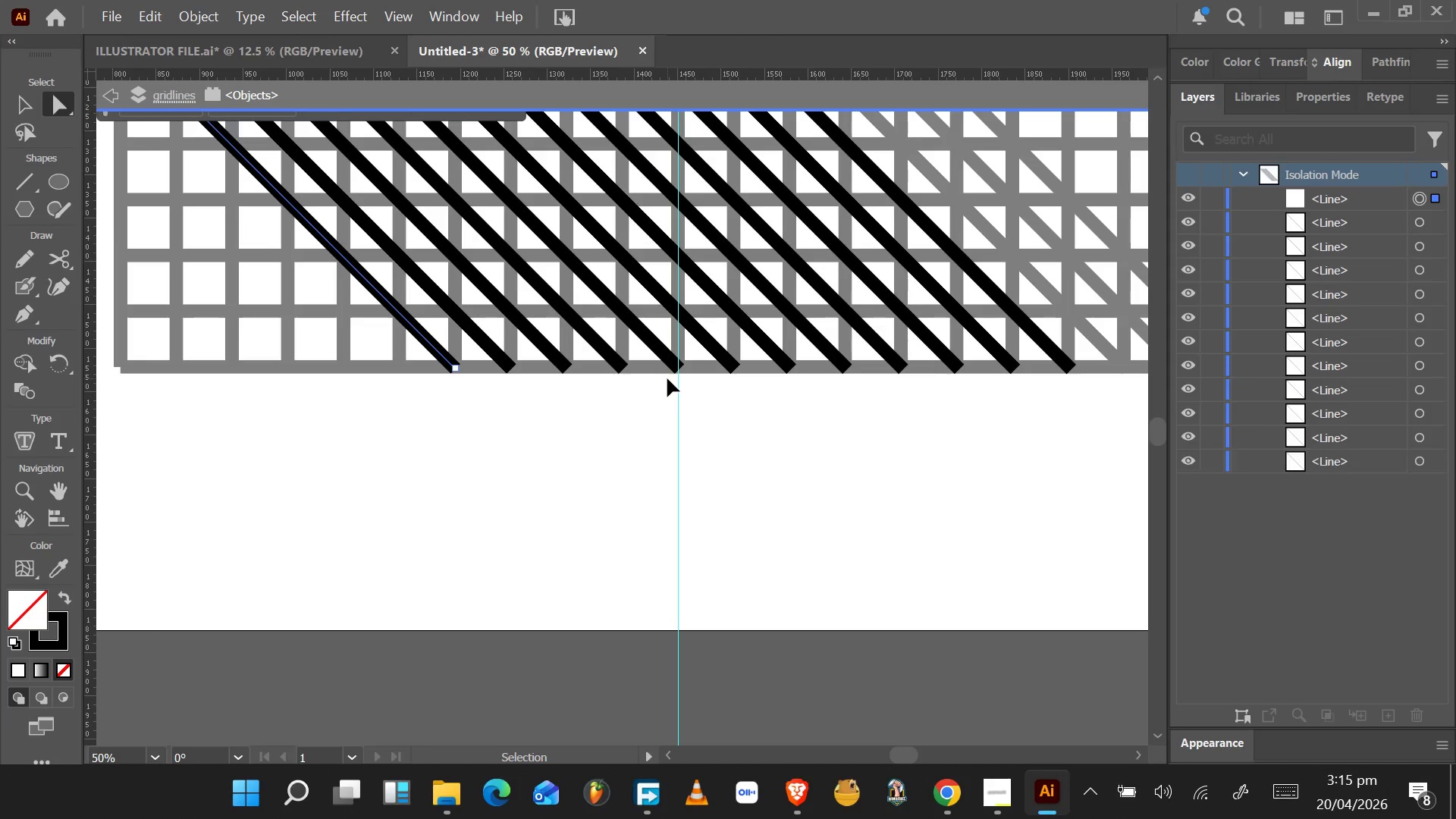 
key(Control+D)
 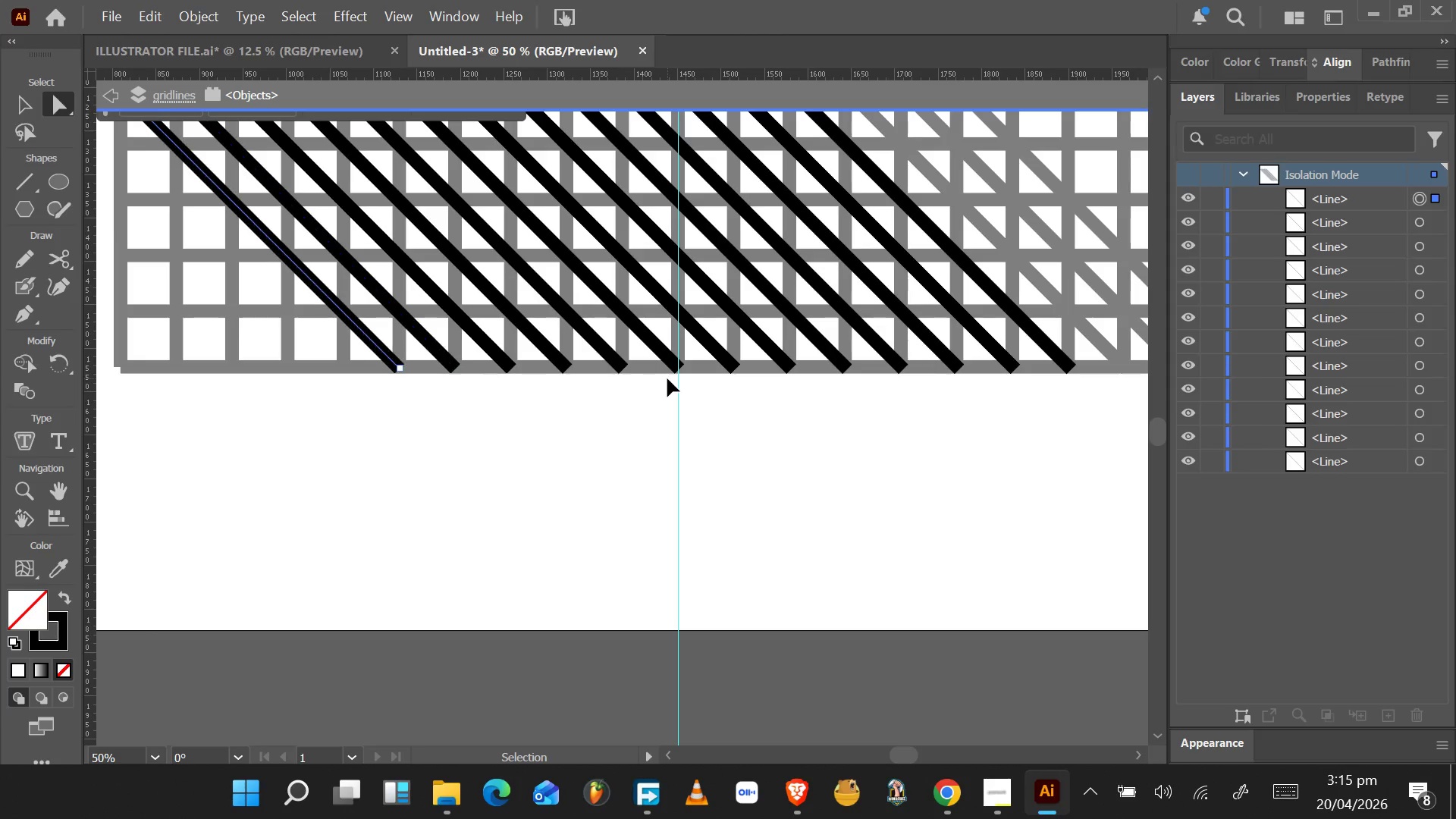 
key(Control+D)
 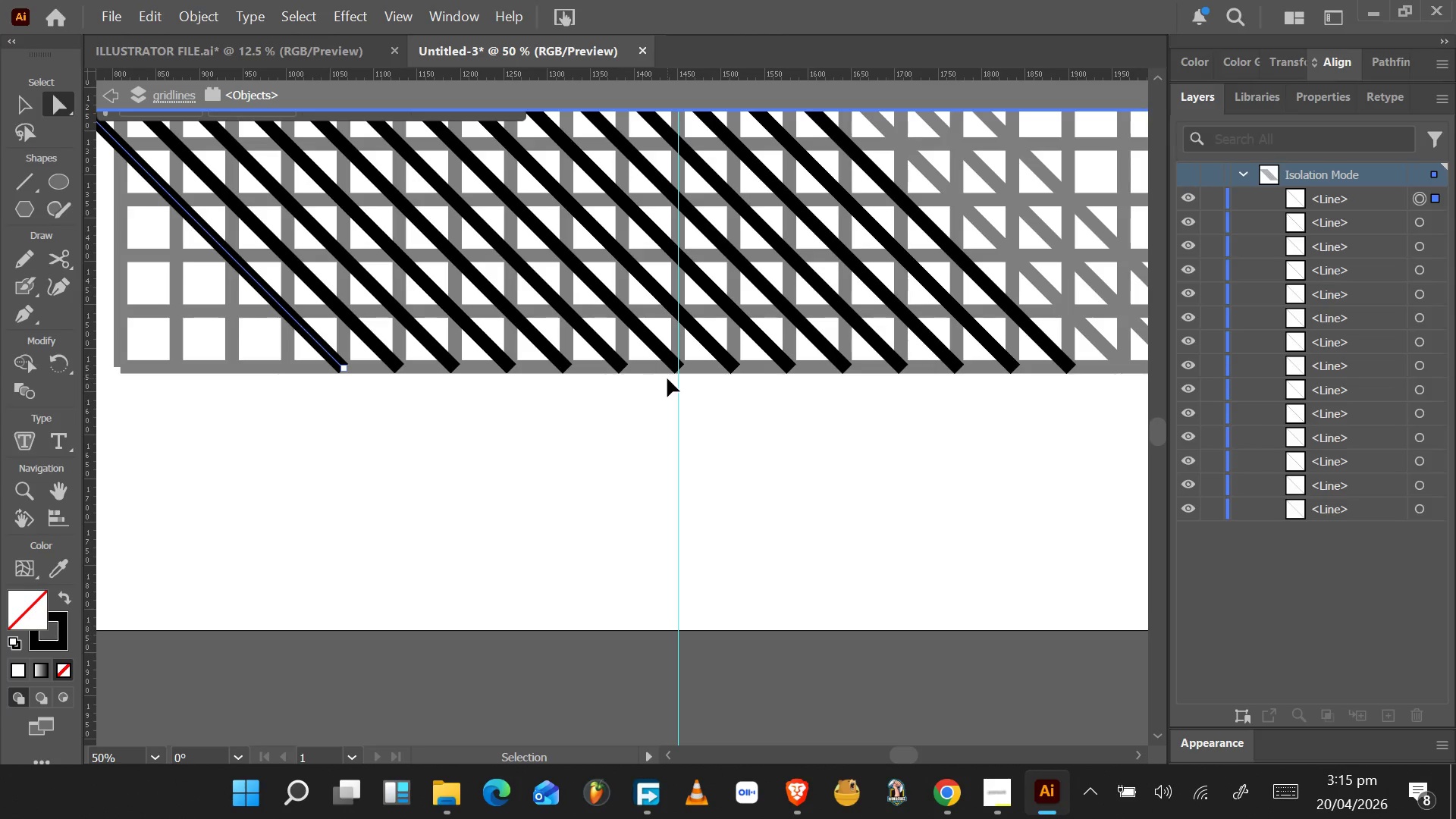 
key(Control+D)
 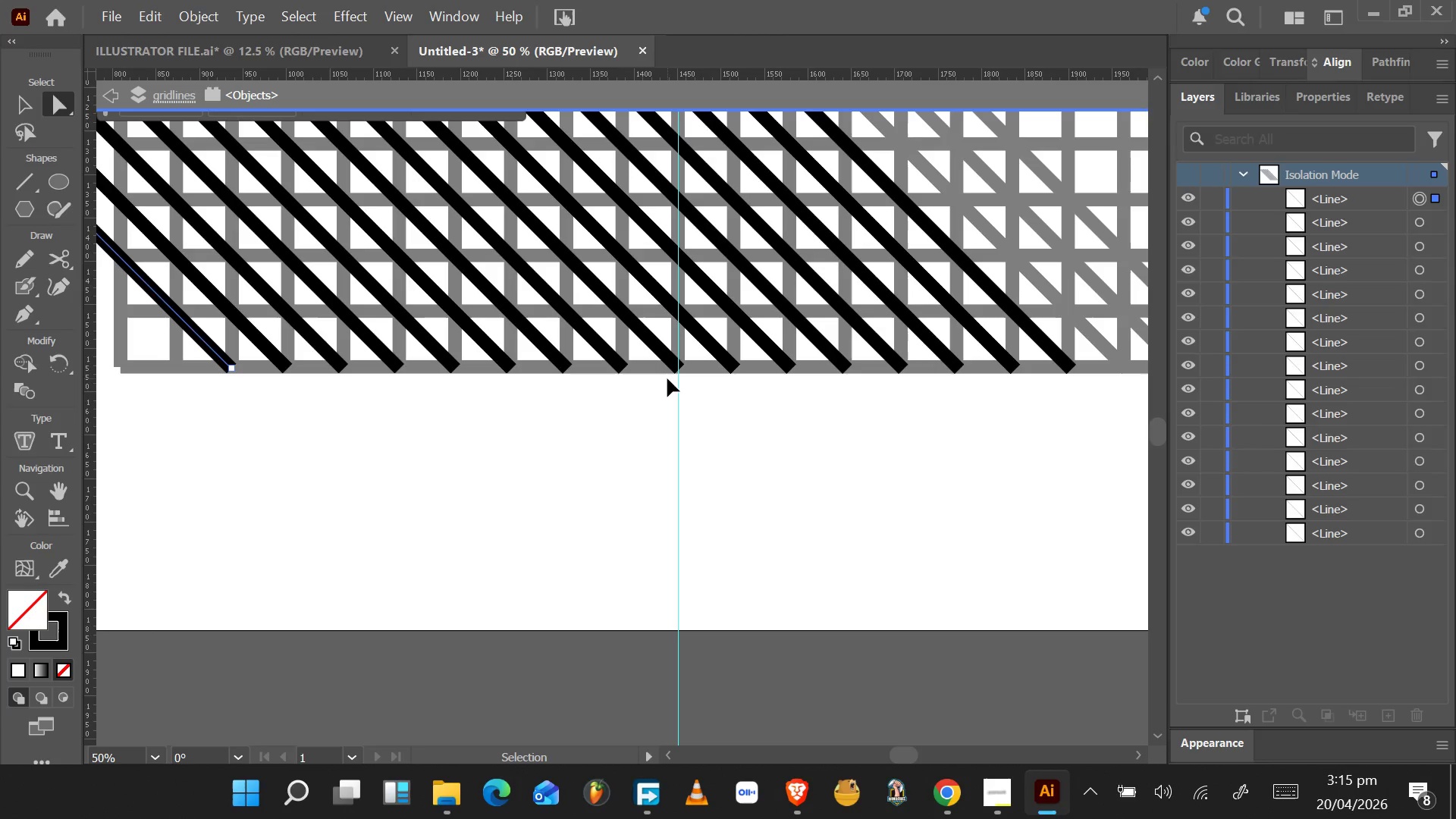 
key(Control+D)
 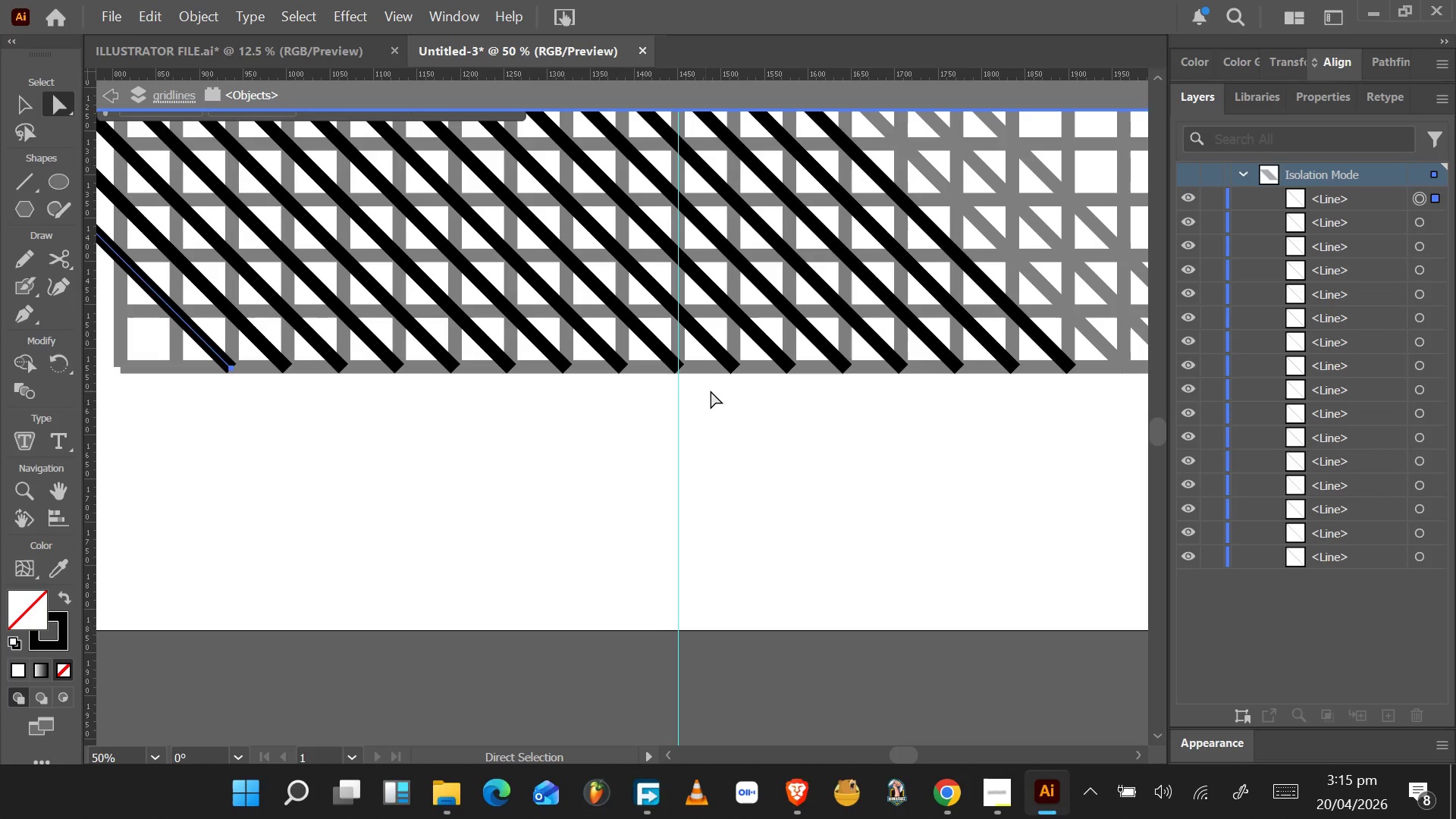 
hold_key(key=AltLeft, duration=1.11)
scroll: coordinate [720, 371], scroll_direction: down, amount: 5.0
 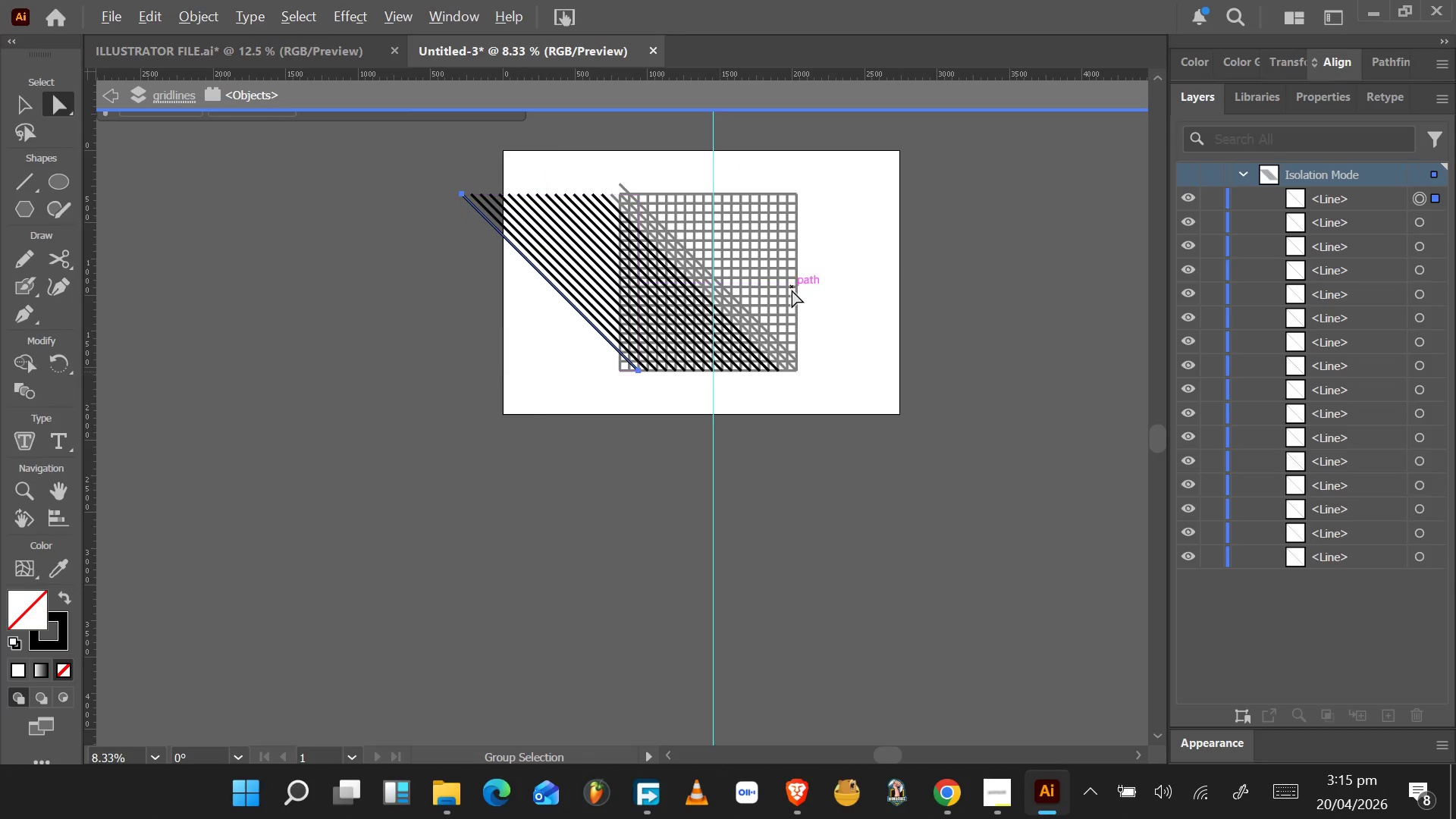 
hold_key(key=AltLeft, duration=1.5)
scroll: coordinate [760, 322], scroll_direction: up, amount: 5.0
 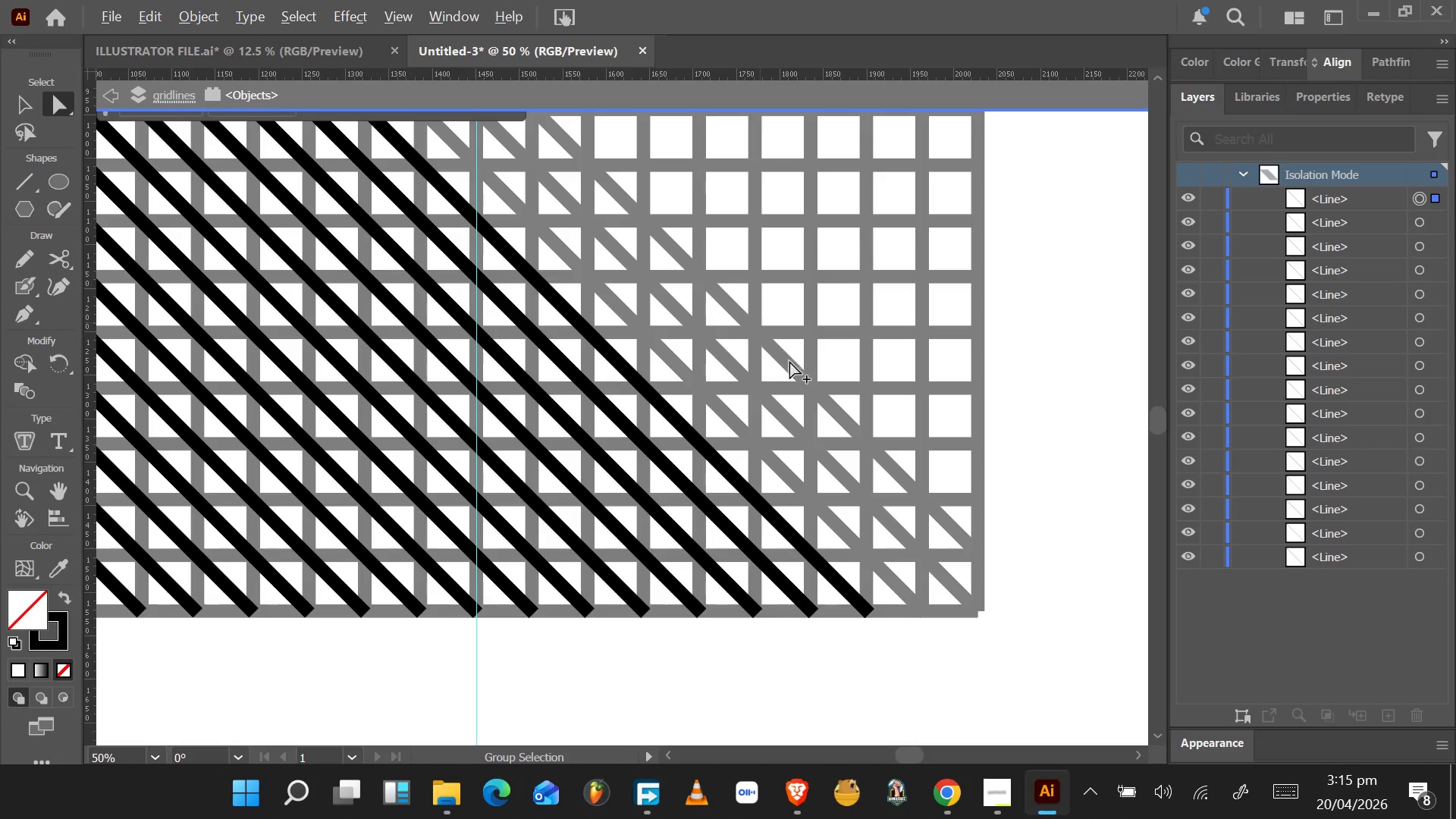 
key(Alt+AltLeft)
 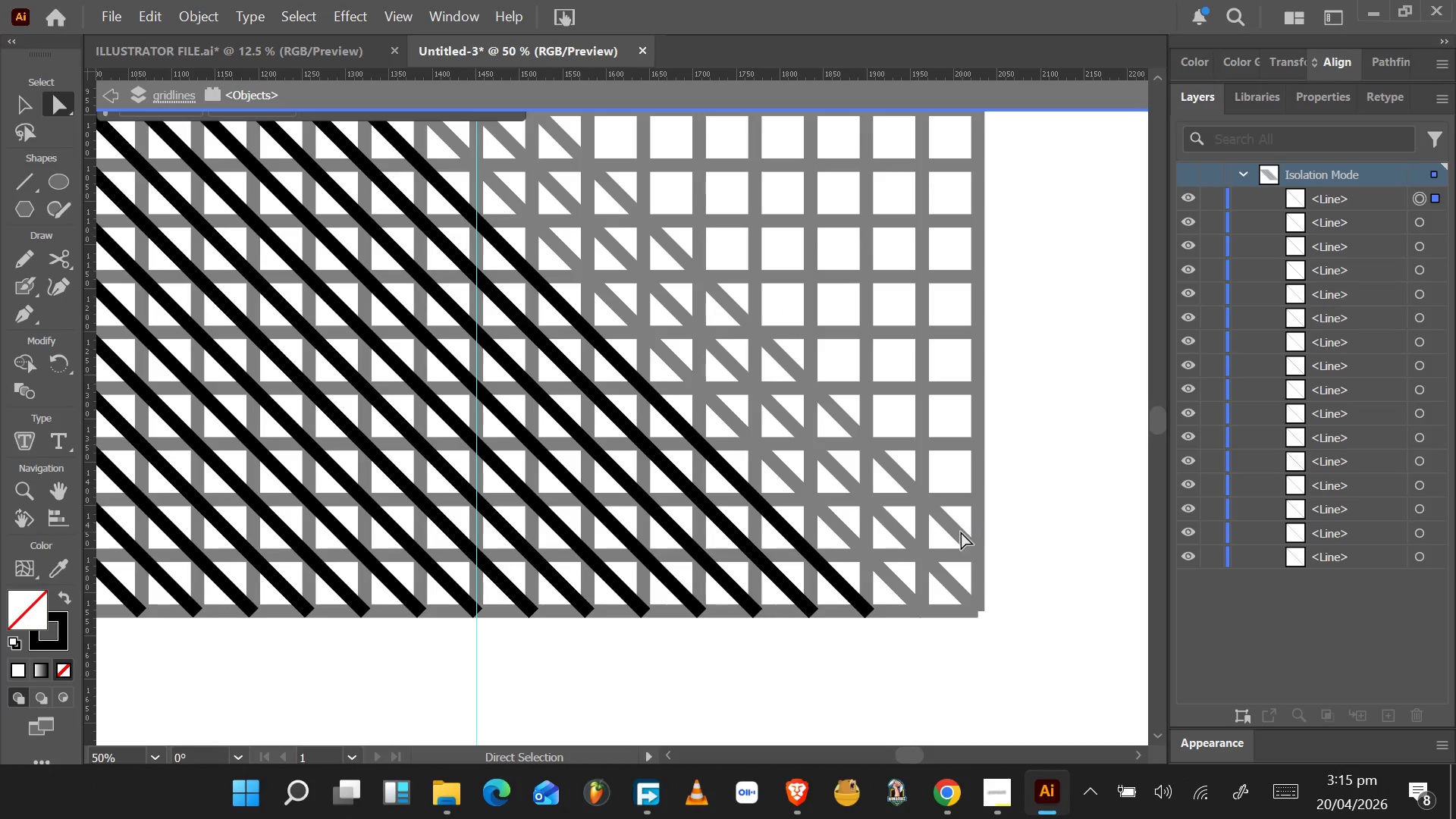 
hold_key(key=AltLeft, duration=0.84)
scroll: coordinate [960, 532], scroll_direction: down, amount: 4.0
 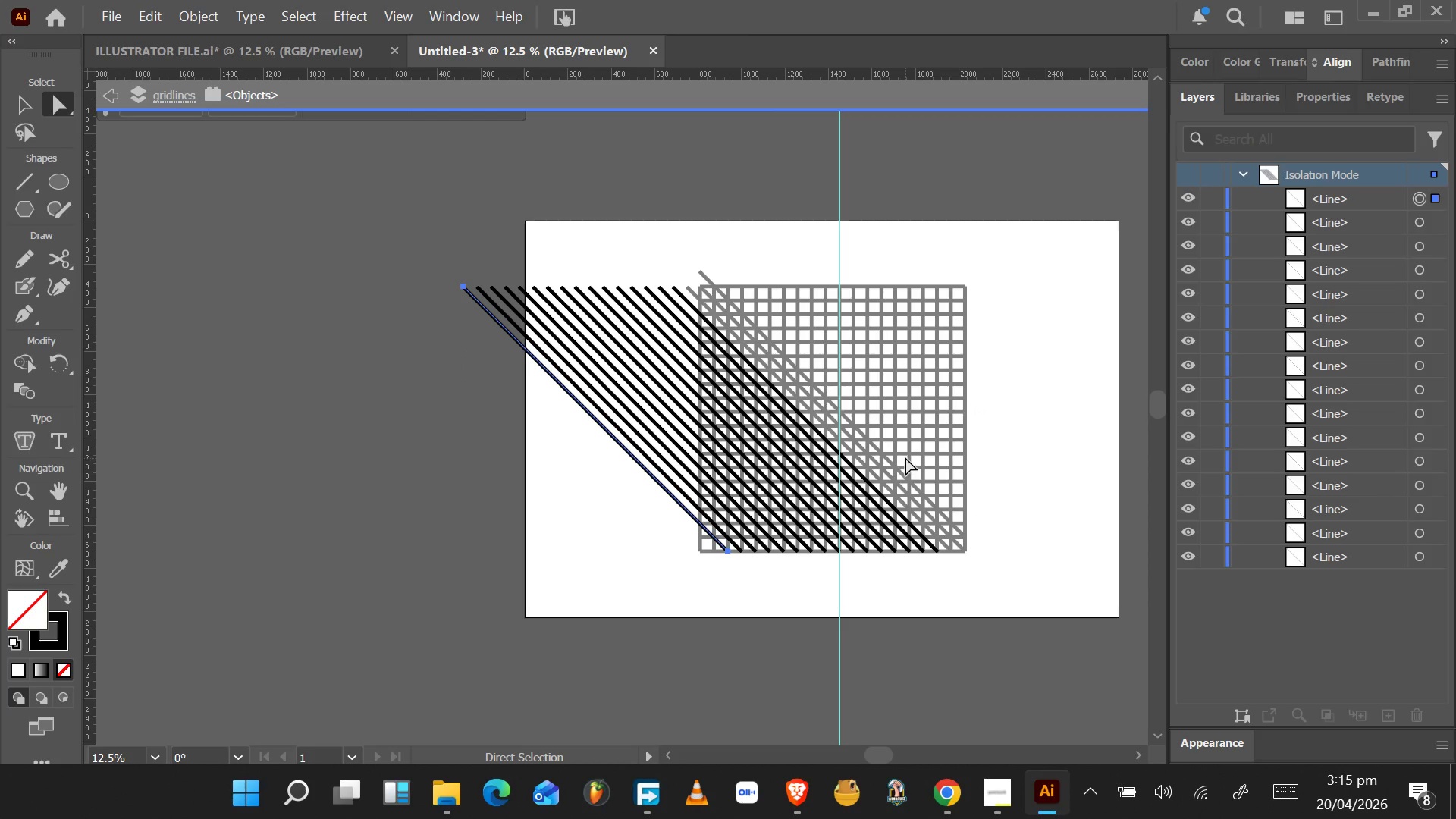 
hold_key(key=AltLeft, duration=0.67)
scroll: coordinate [905, 455], scroll_direction: up, amount: 2.0
 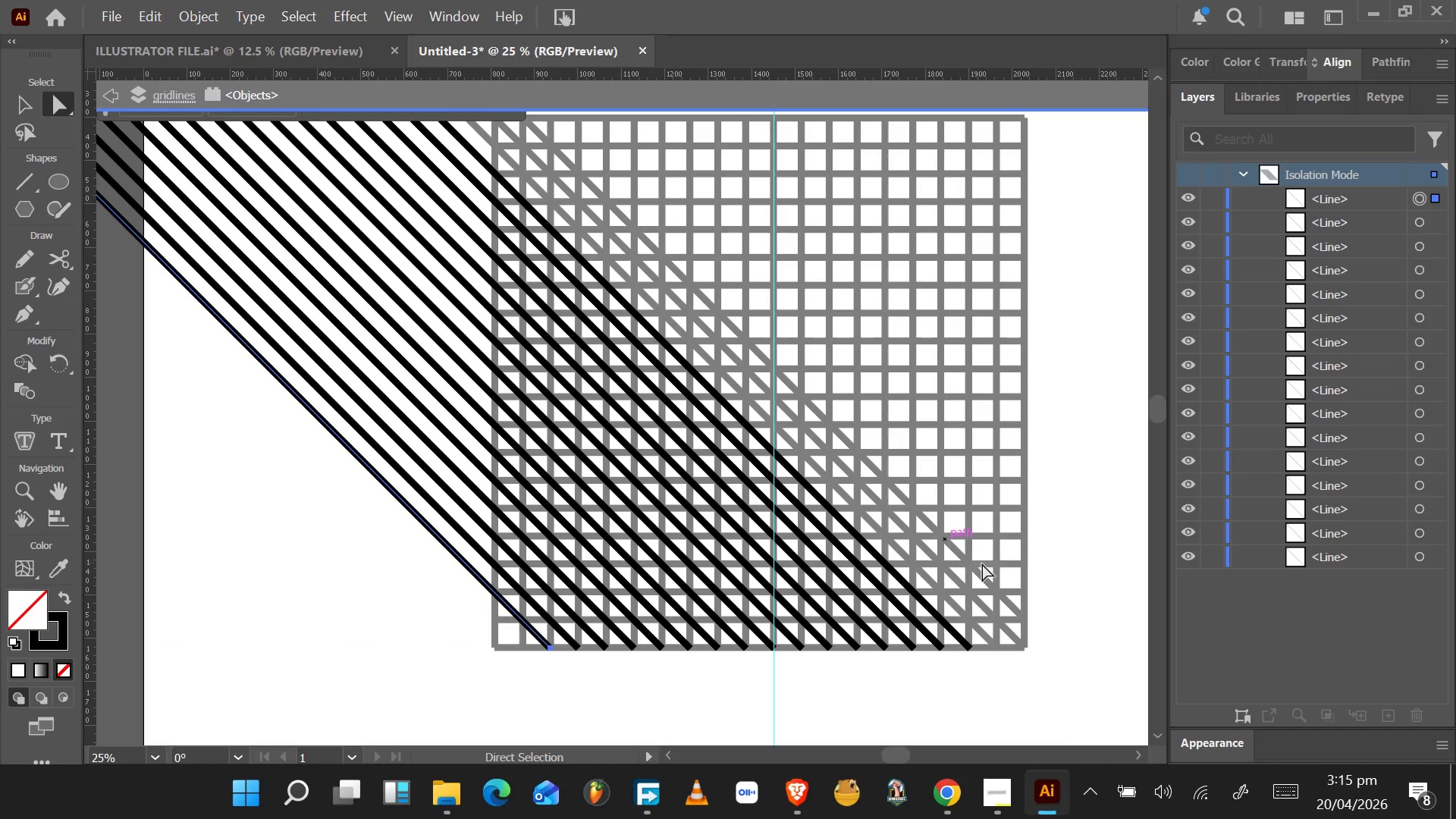 
hold_key(key=AltLeft, duration=0.42)
scroll: coordinate [994, 577], scroll_direction: up, amount: 4.0
 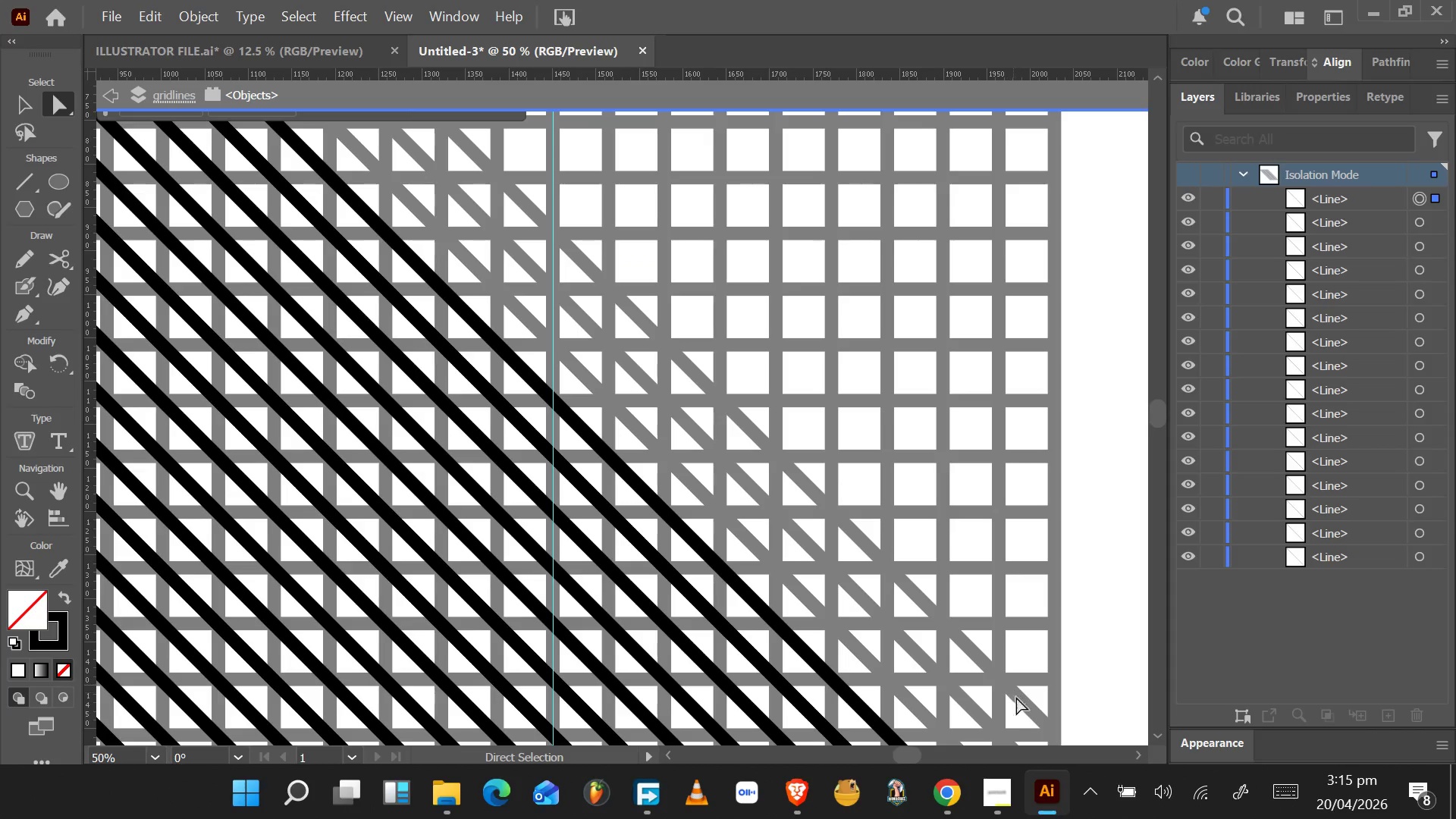 
key(Alt+AltLeft)
 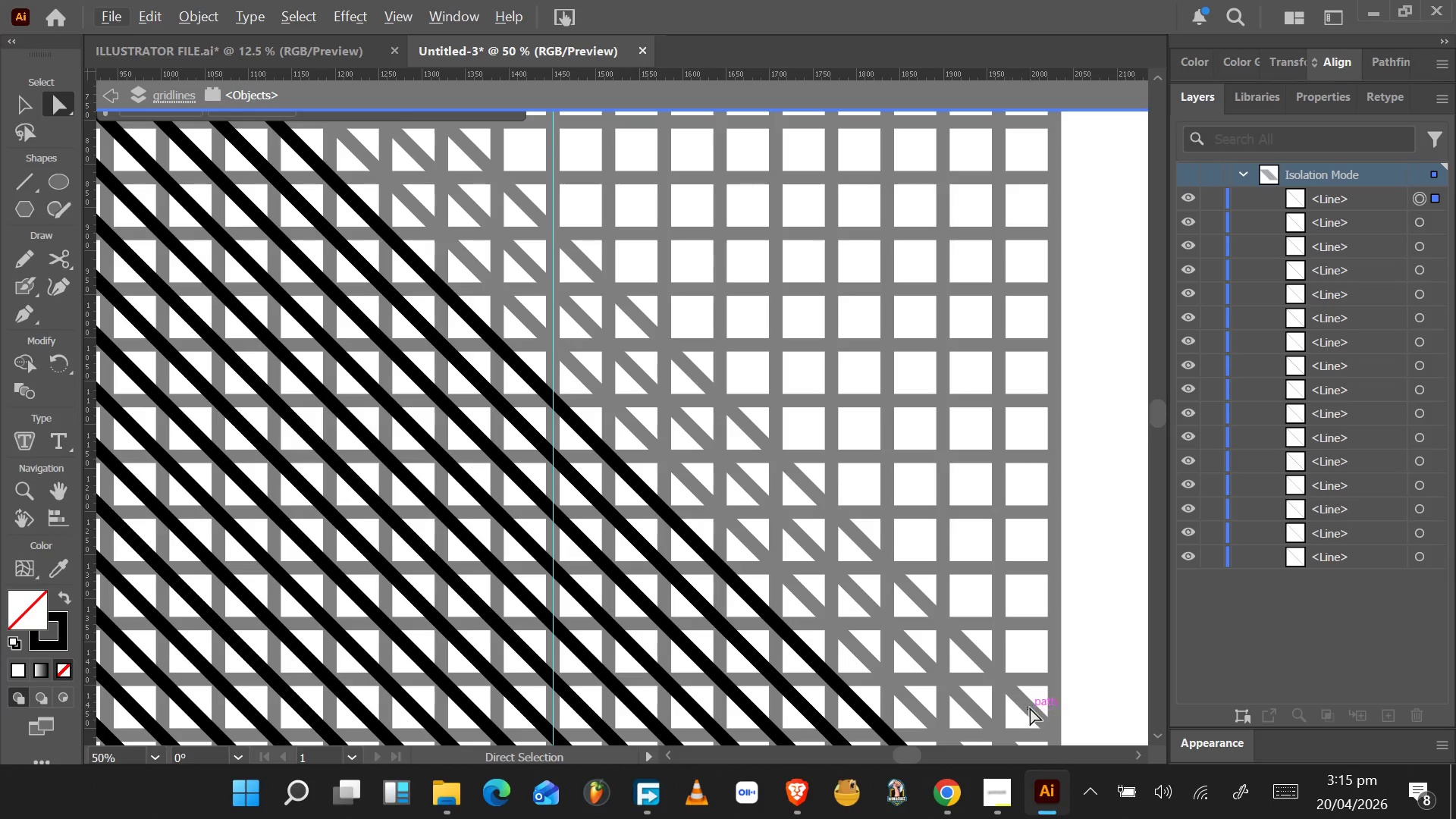 
left_click([1030, 708])
 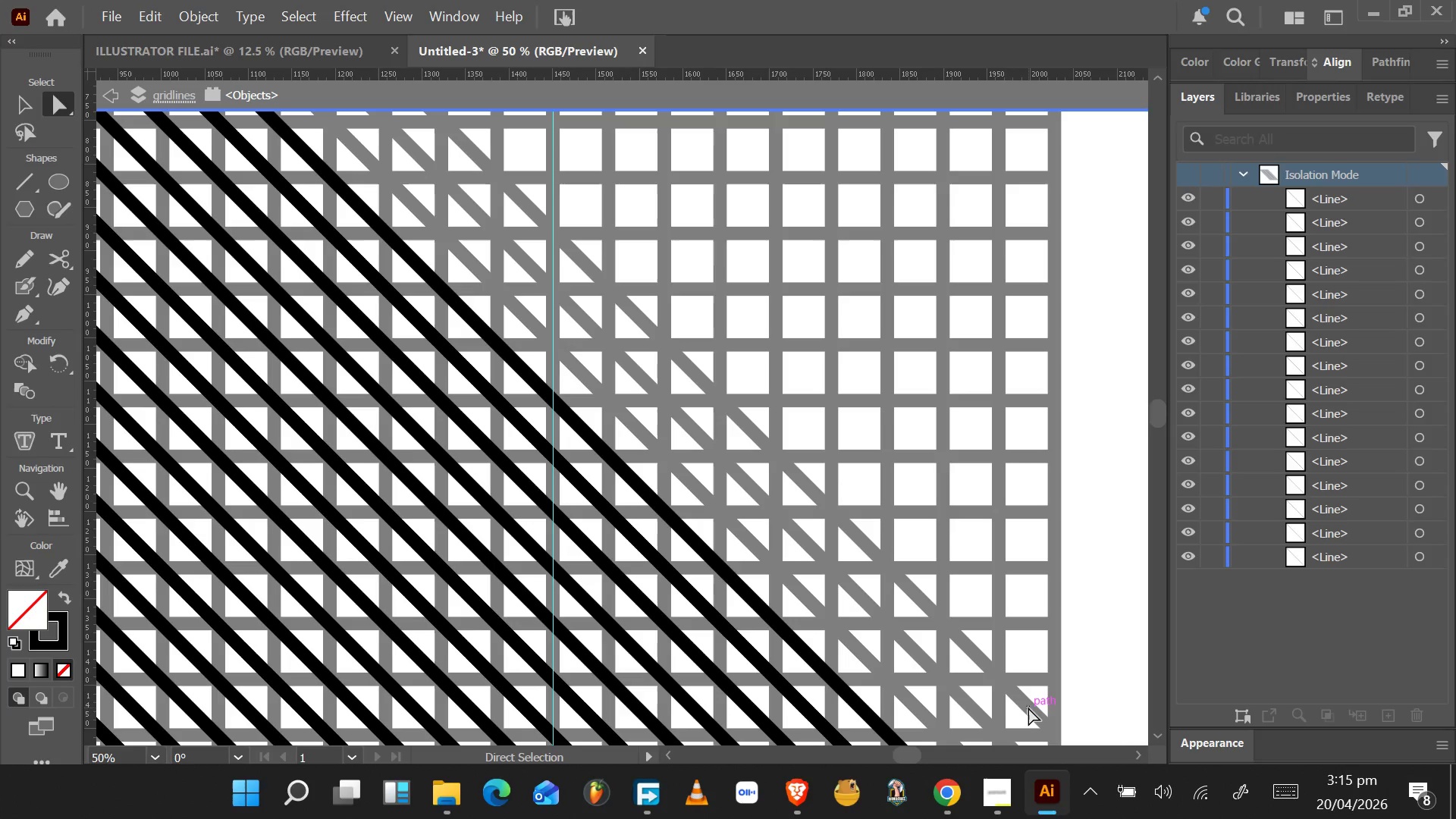 
double_click([1028, 708])
 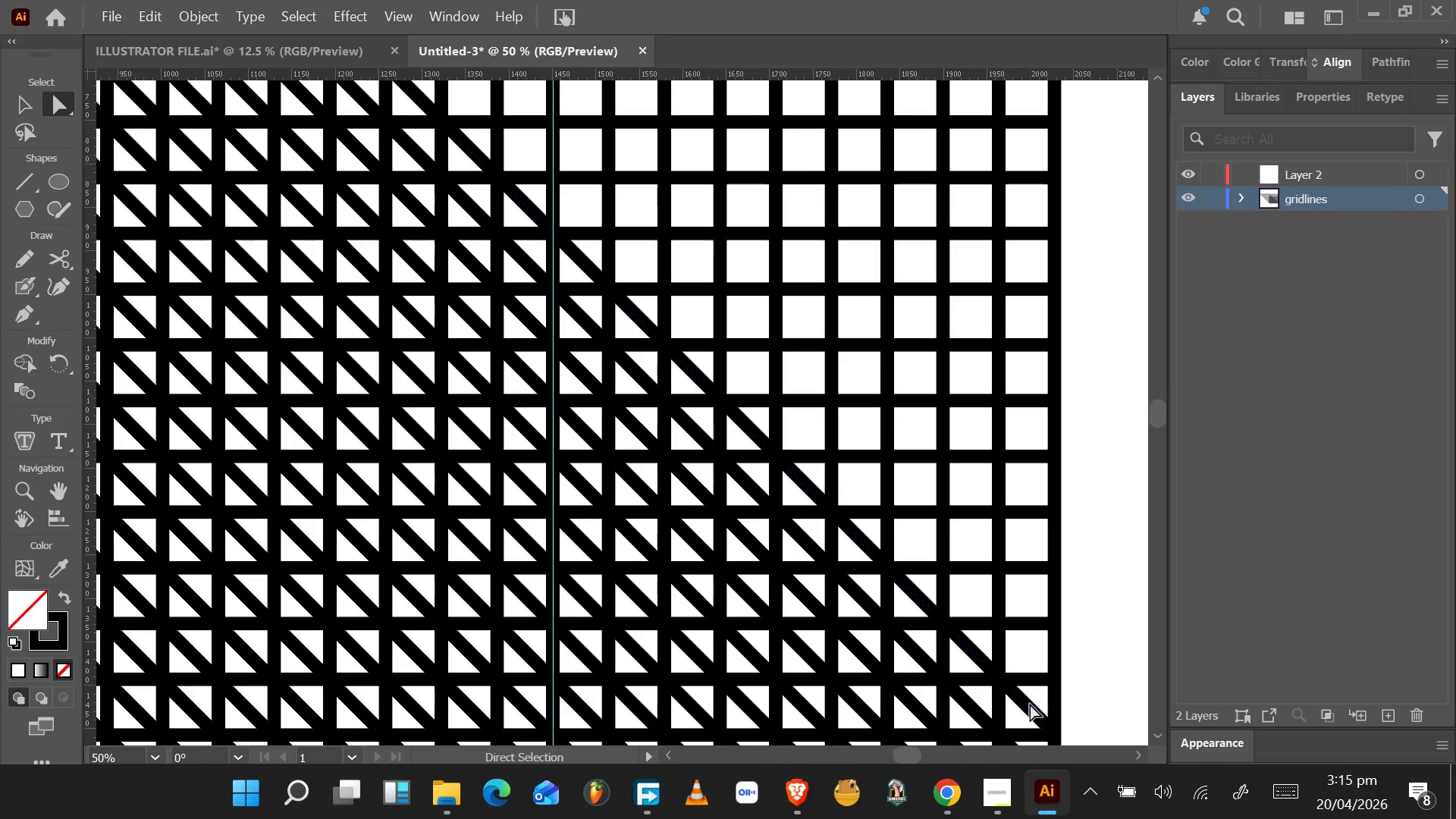 
left_click([1030, 704])
 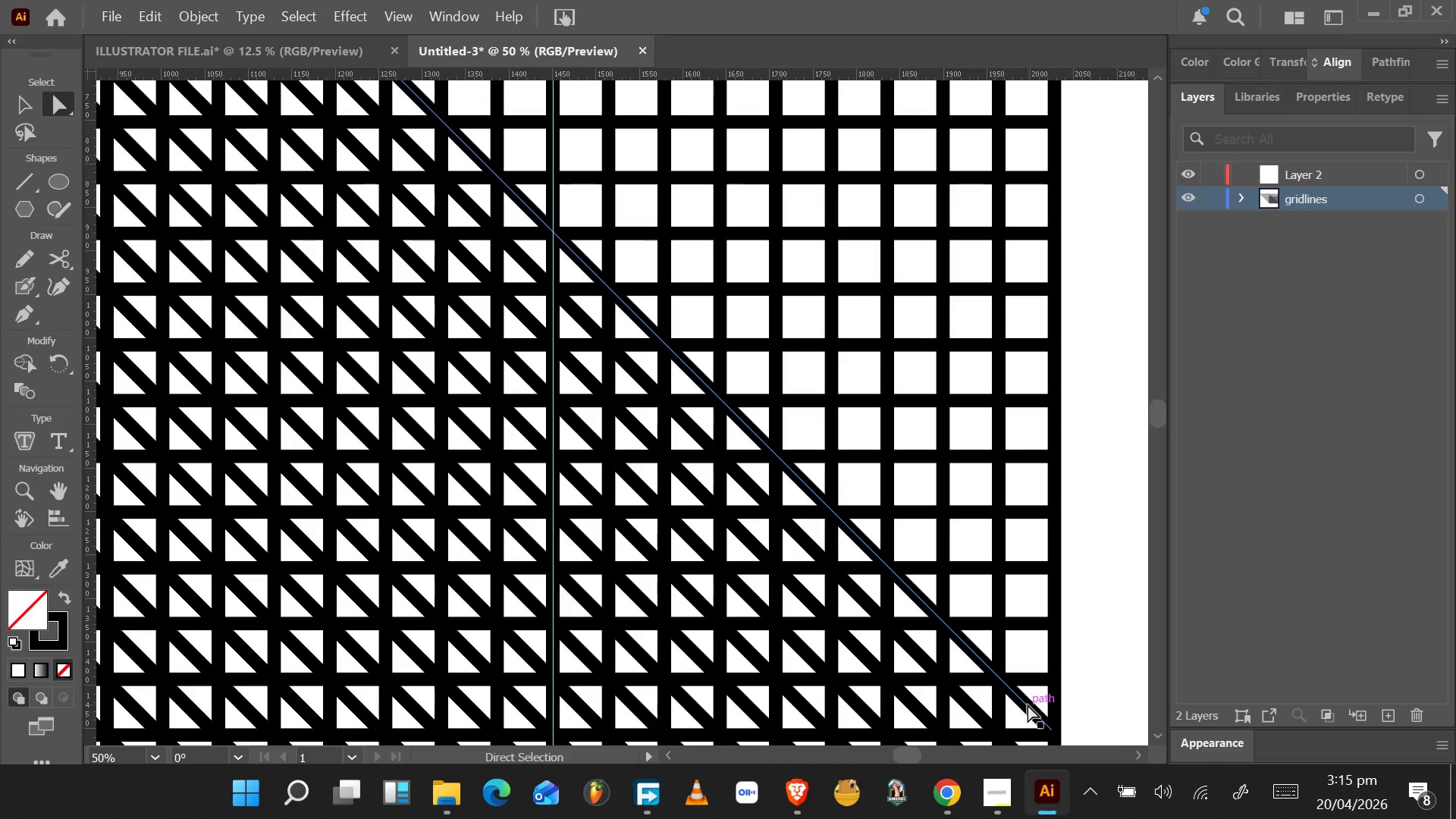 
left_click([1028, 704])
 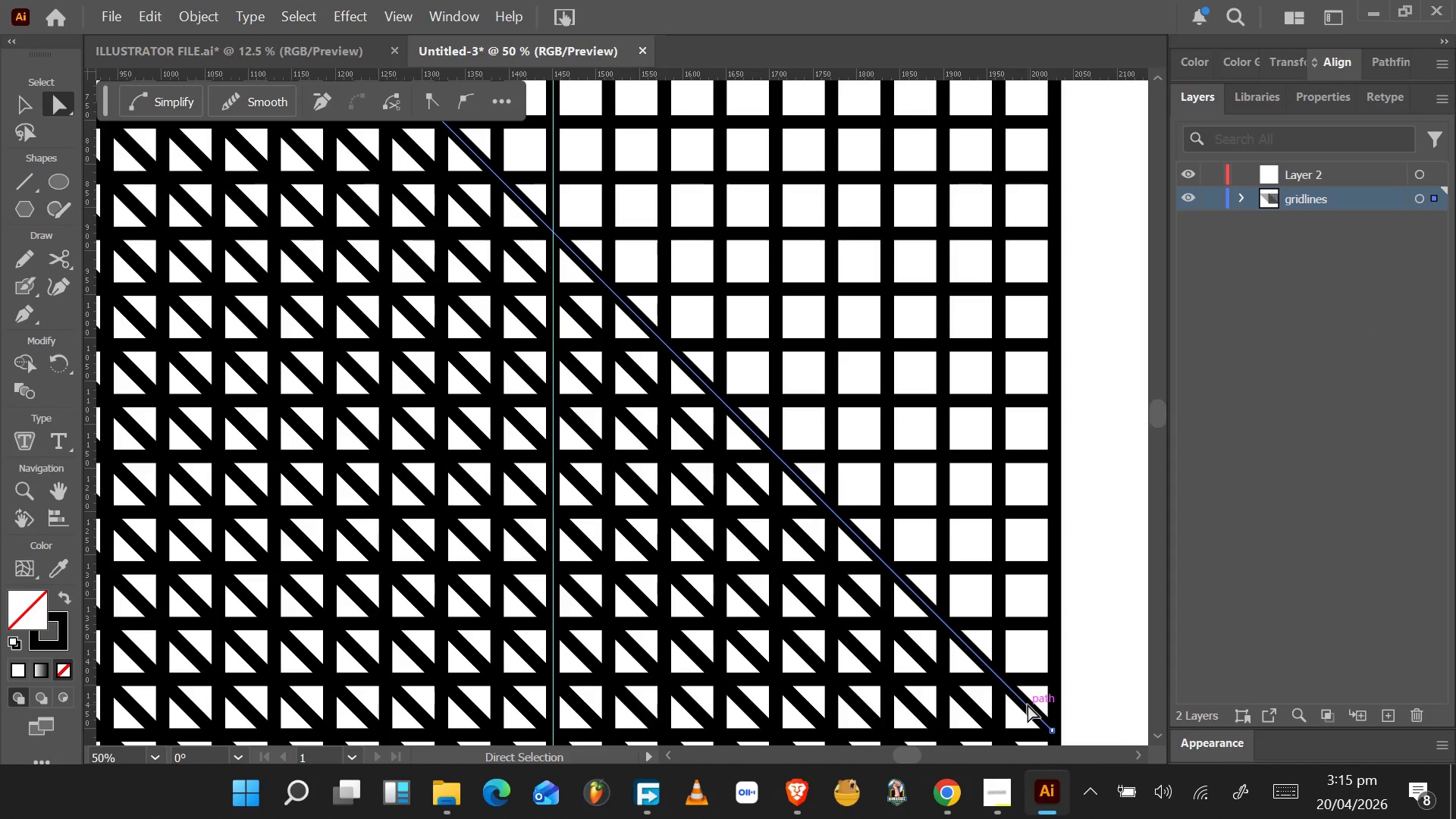 
hold_key(key=AltLeft, duration=1.5)
scroll: coordinate [962, 636], scroll_direction: down, amount: 4.0
 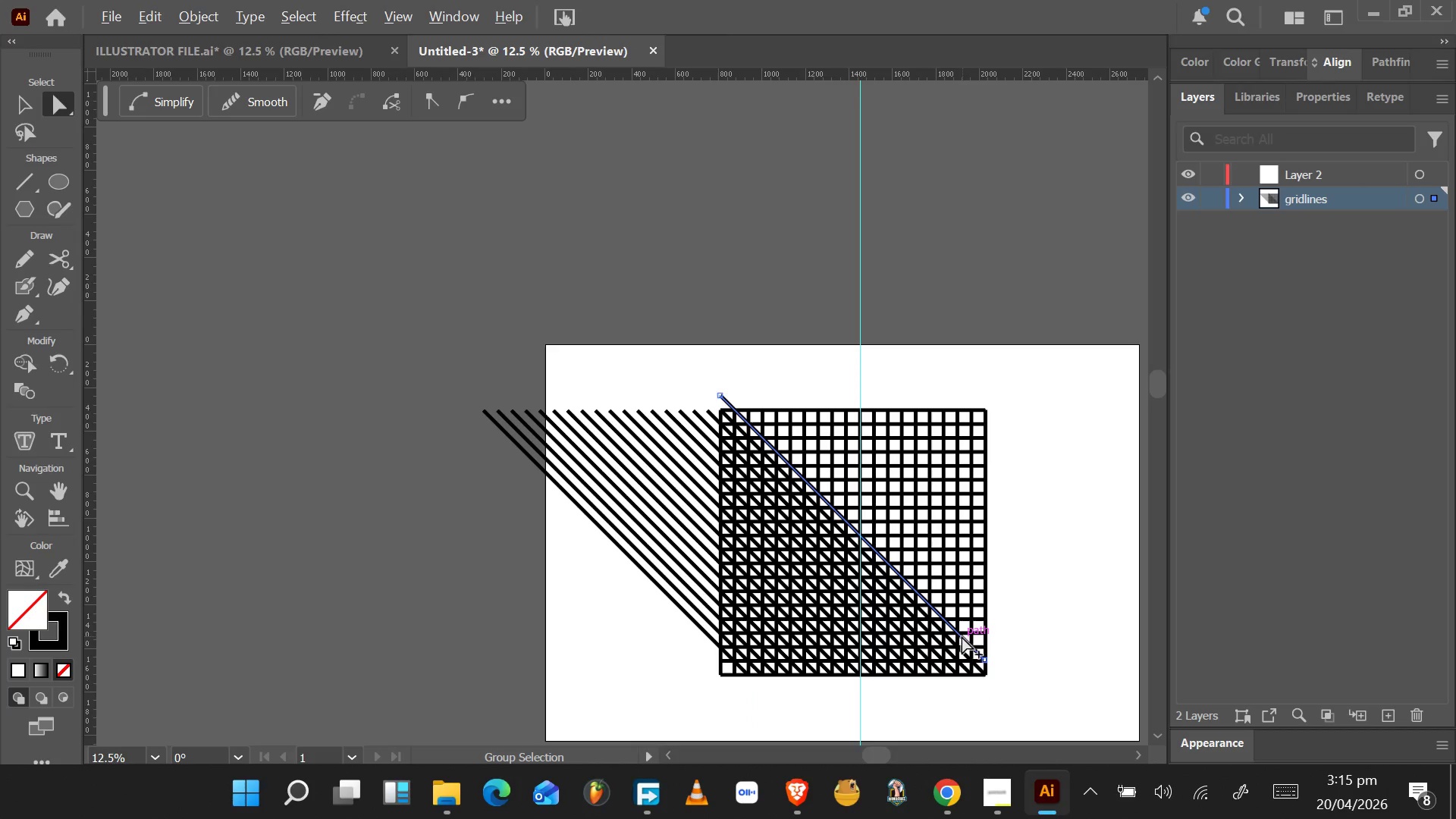 
key(Alt+AltLeft)
 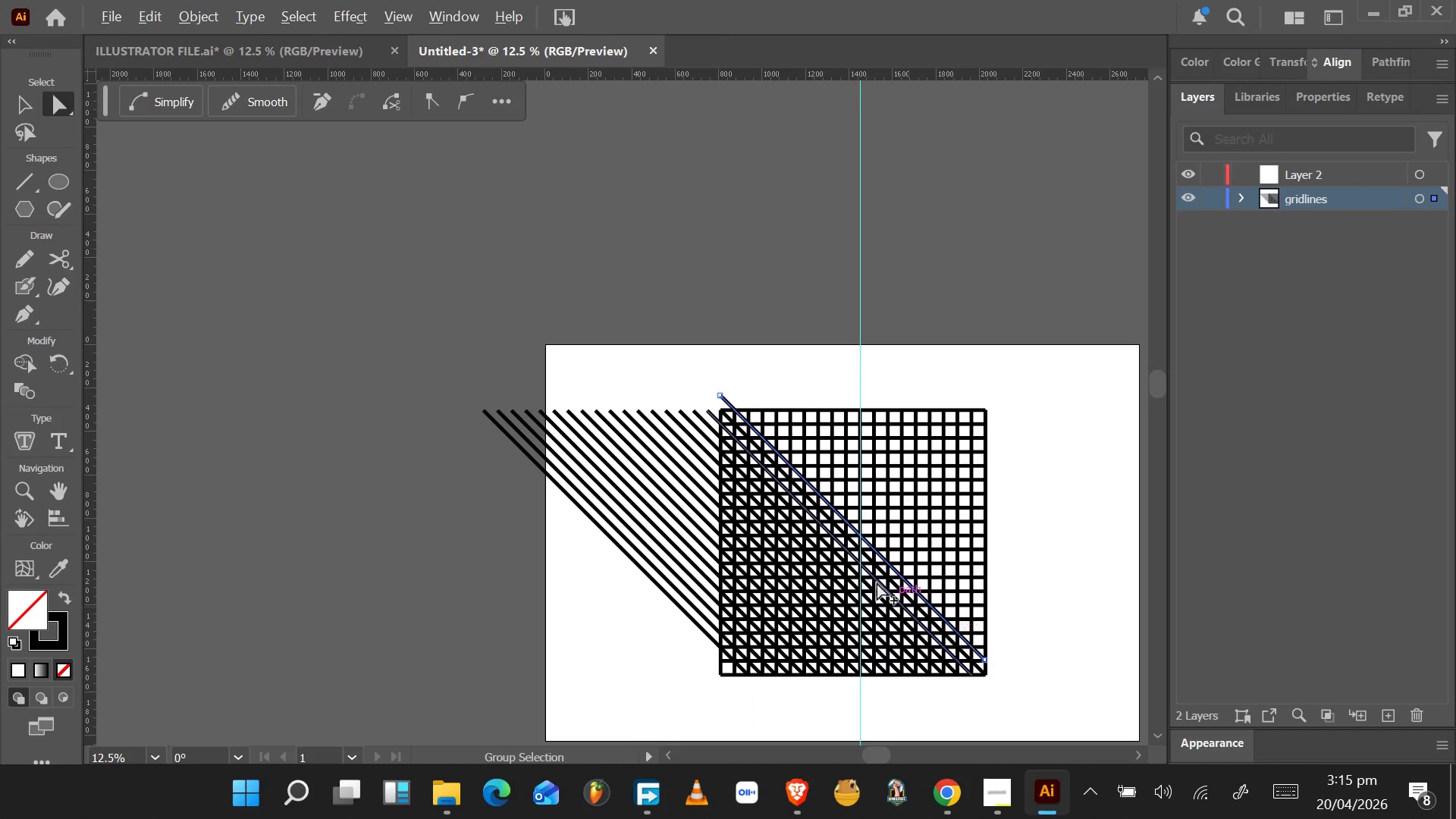 
key(Alt+AltLeft)
 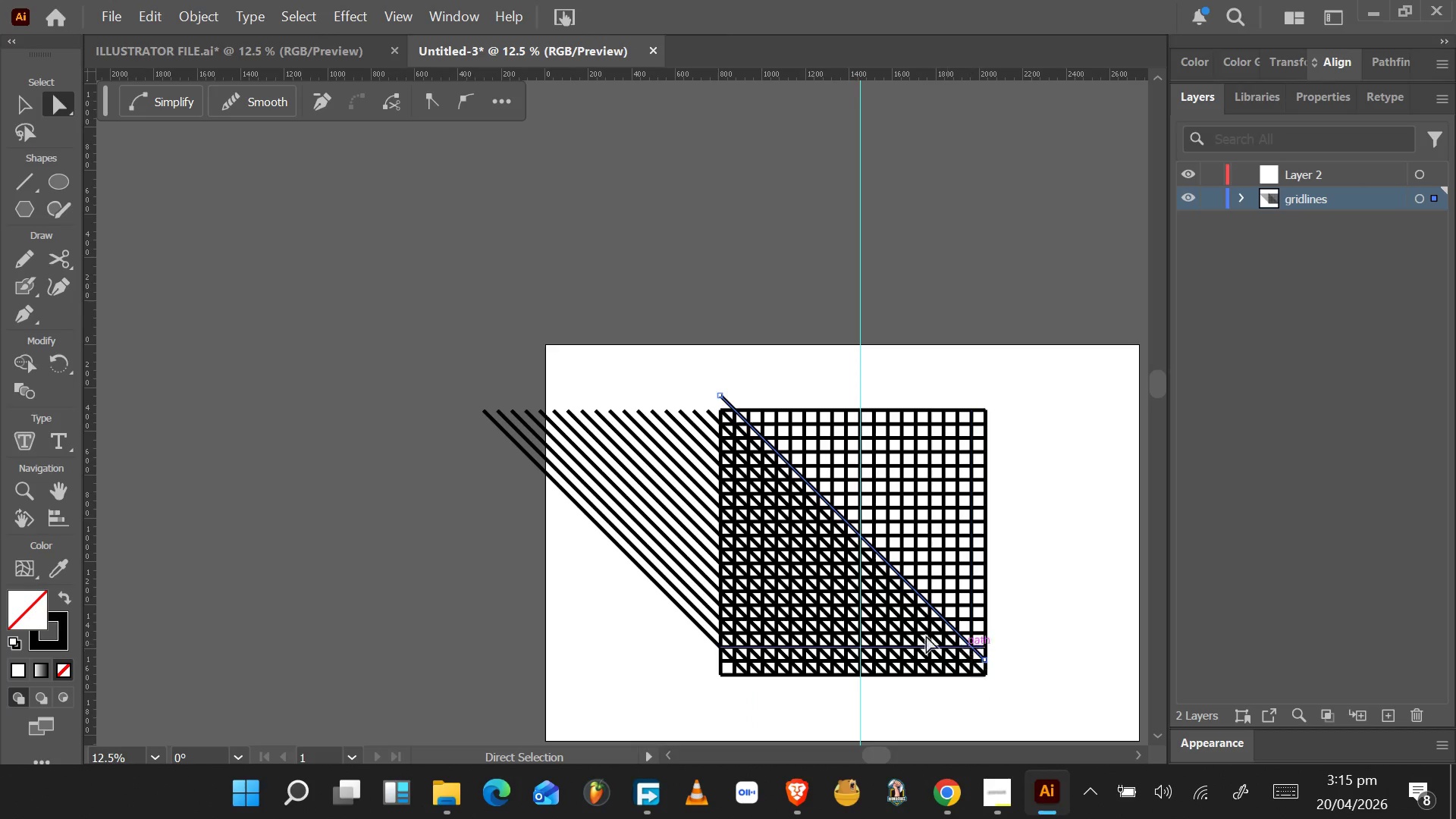 
left_click_drag(start_coordinate=[564, 629], to_coordinate=[711, 388])
 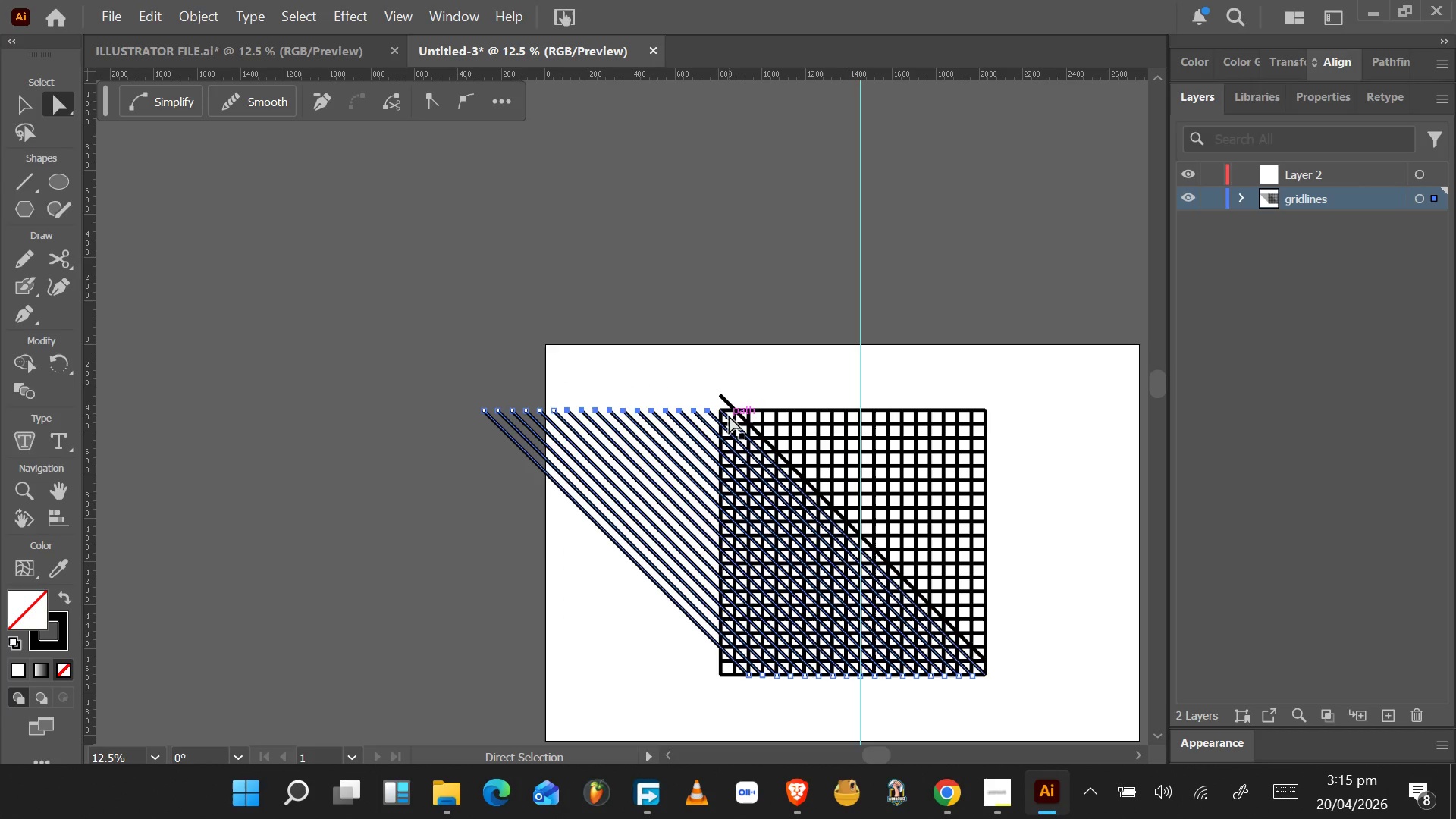 
hold_key(key=AltLeft, duration=0.62)
scroll: coordinate [728, 415], scroll_direction: up, amount: 6.0
 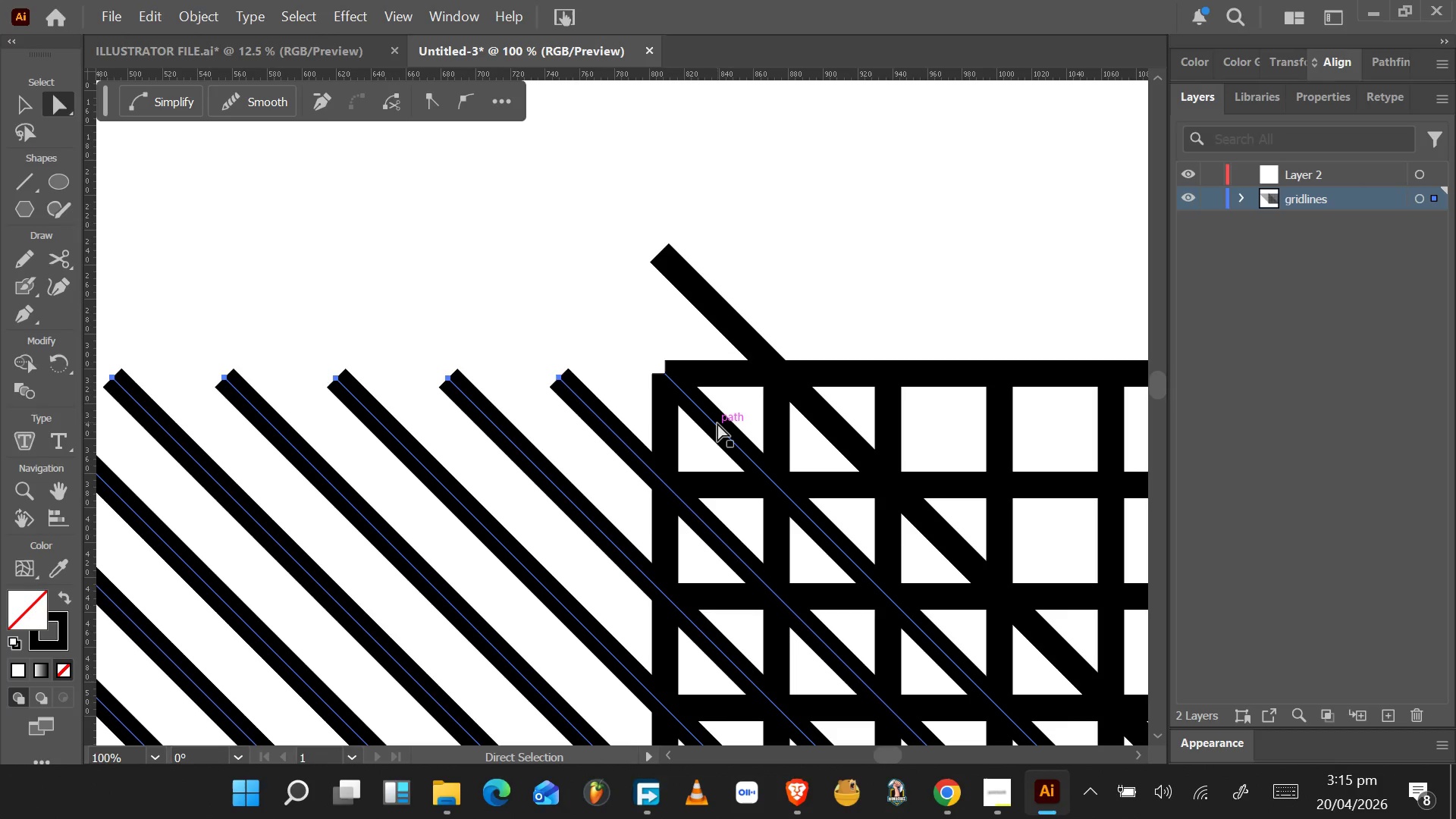 
key(Control+ControlLeft)
 